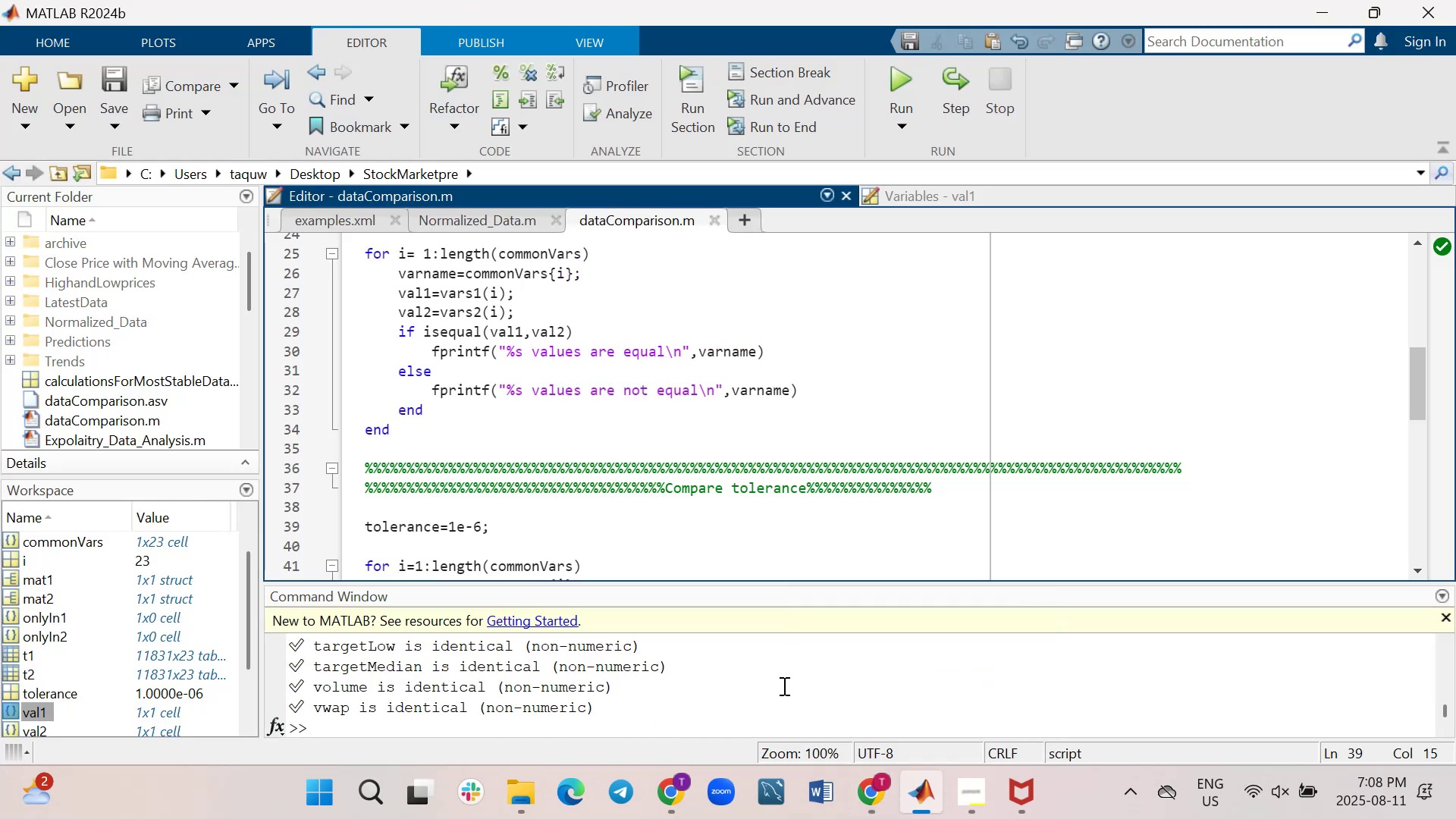 
left_click([754, 717])
 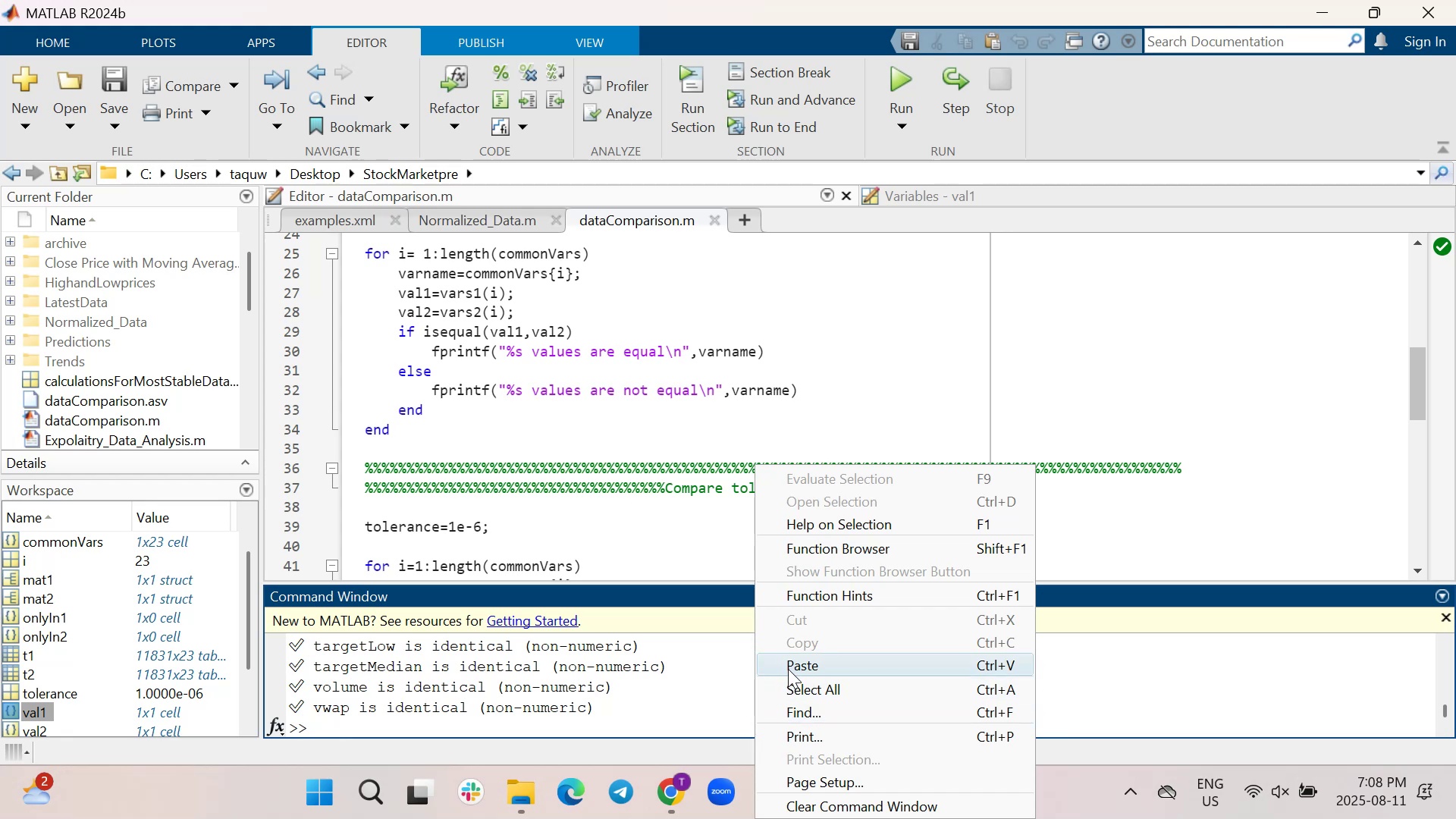 
left_click([788, 669])
 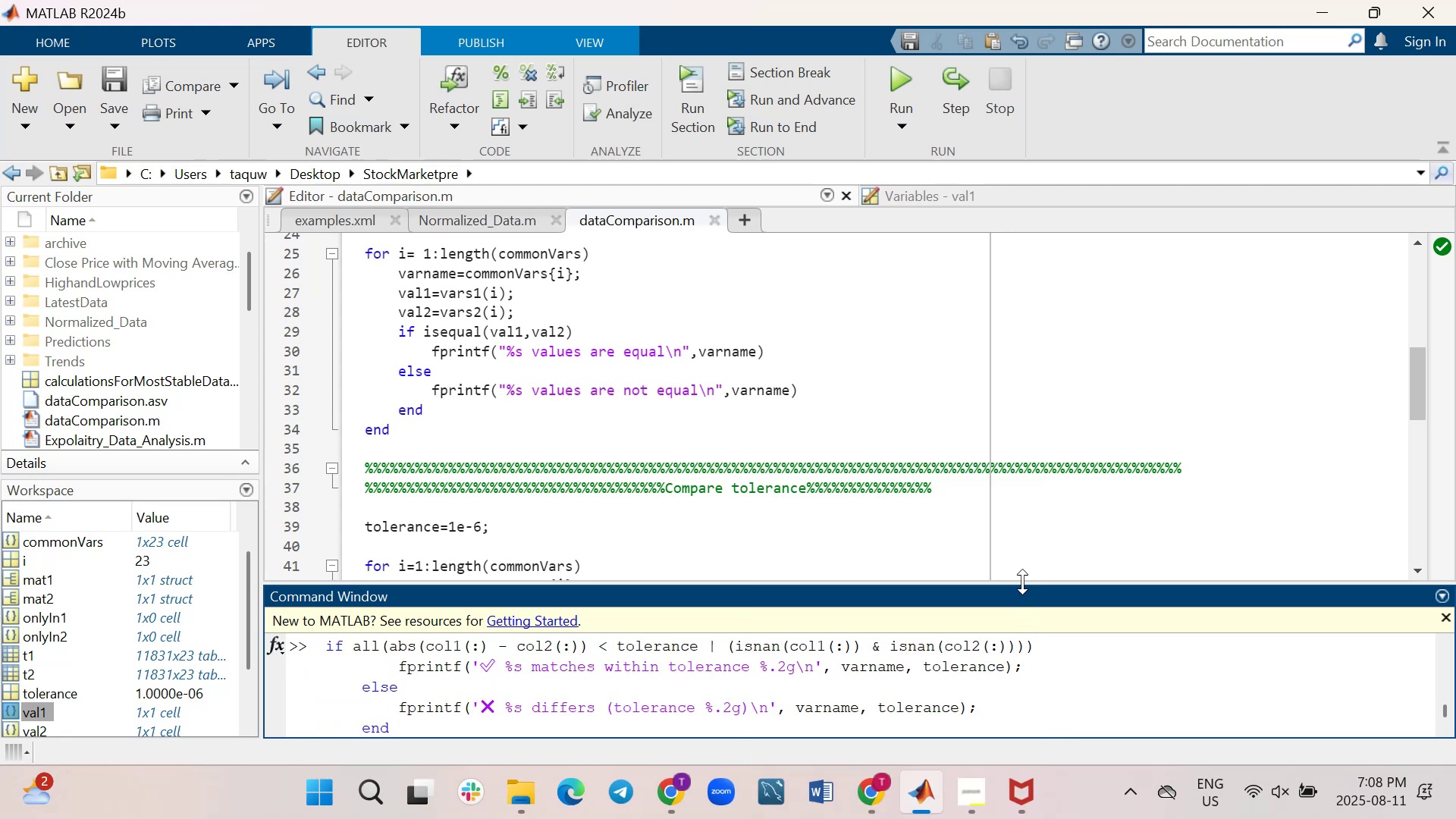 
wait(5.54)
 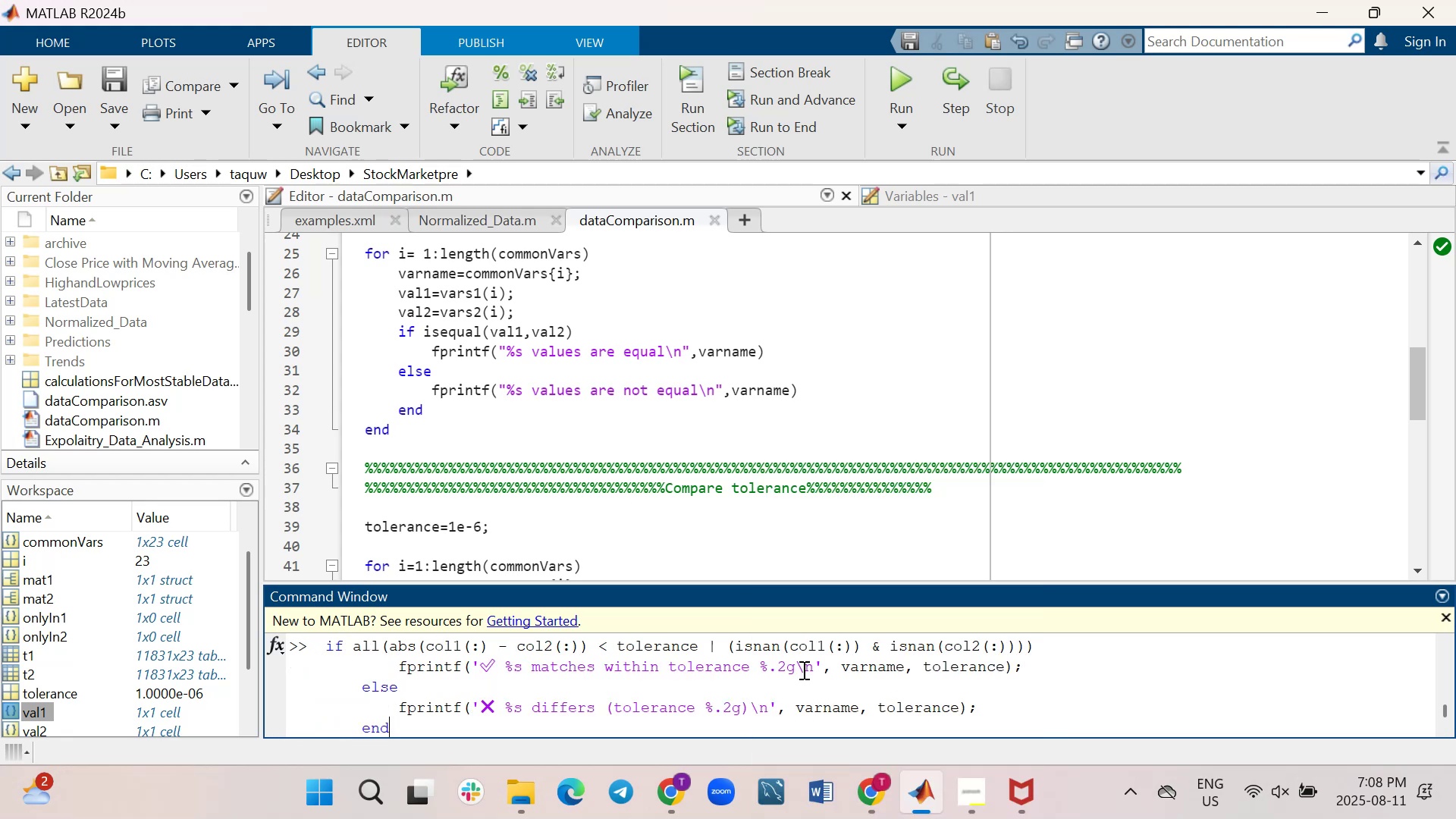 
left_click_drag(start_coordinate=[1025, 582], to_coordinate=[1006, 437])
 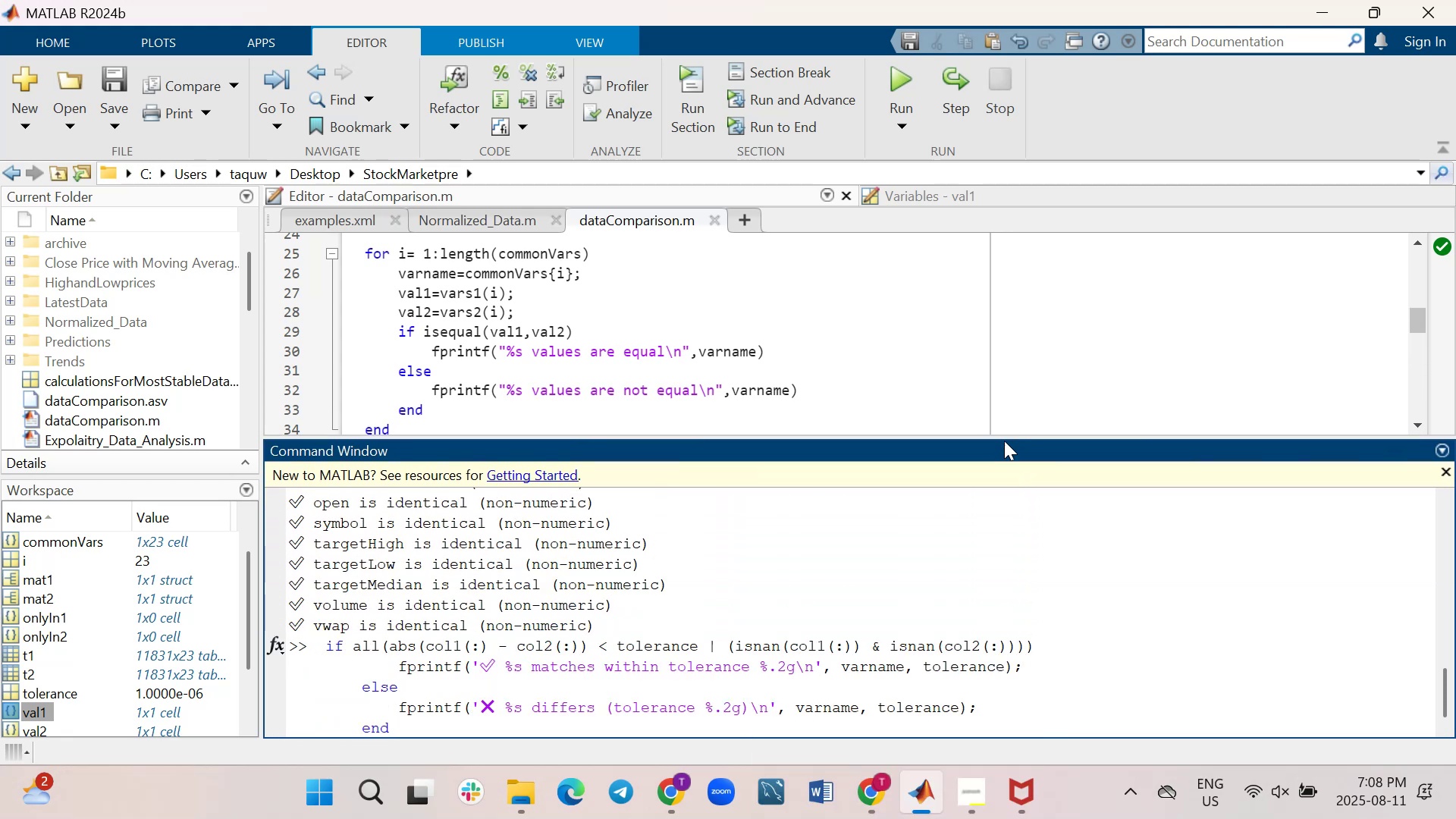 
key(Enter)
 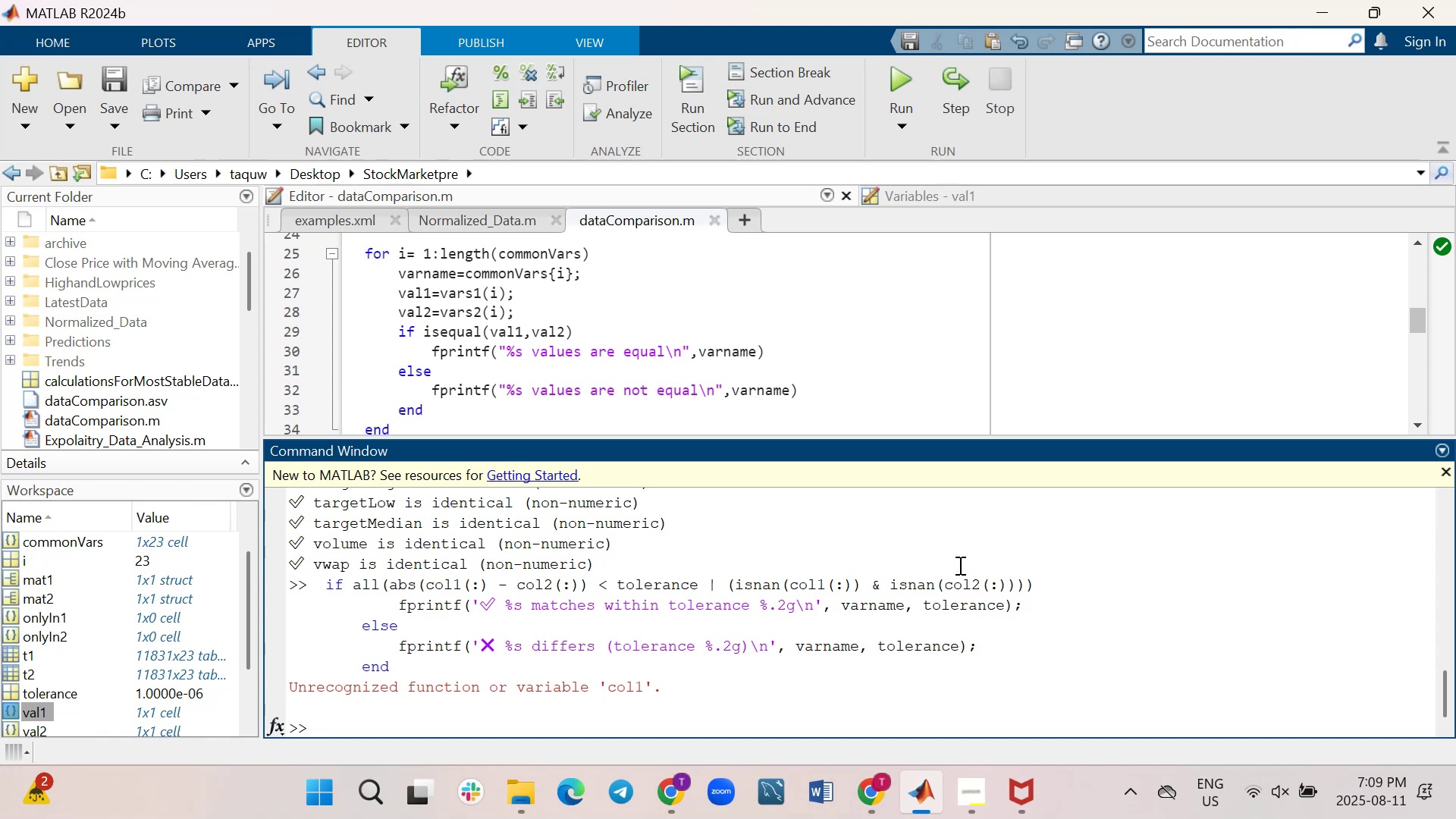 
wait(39.02)
 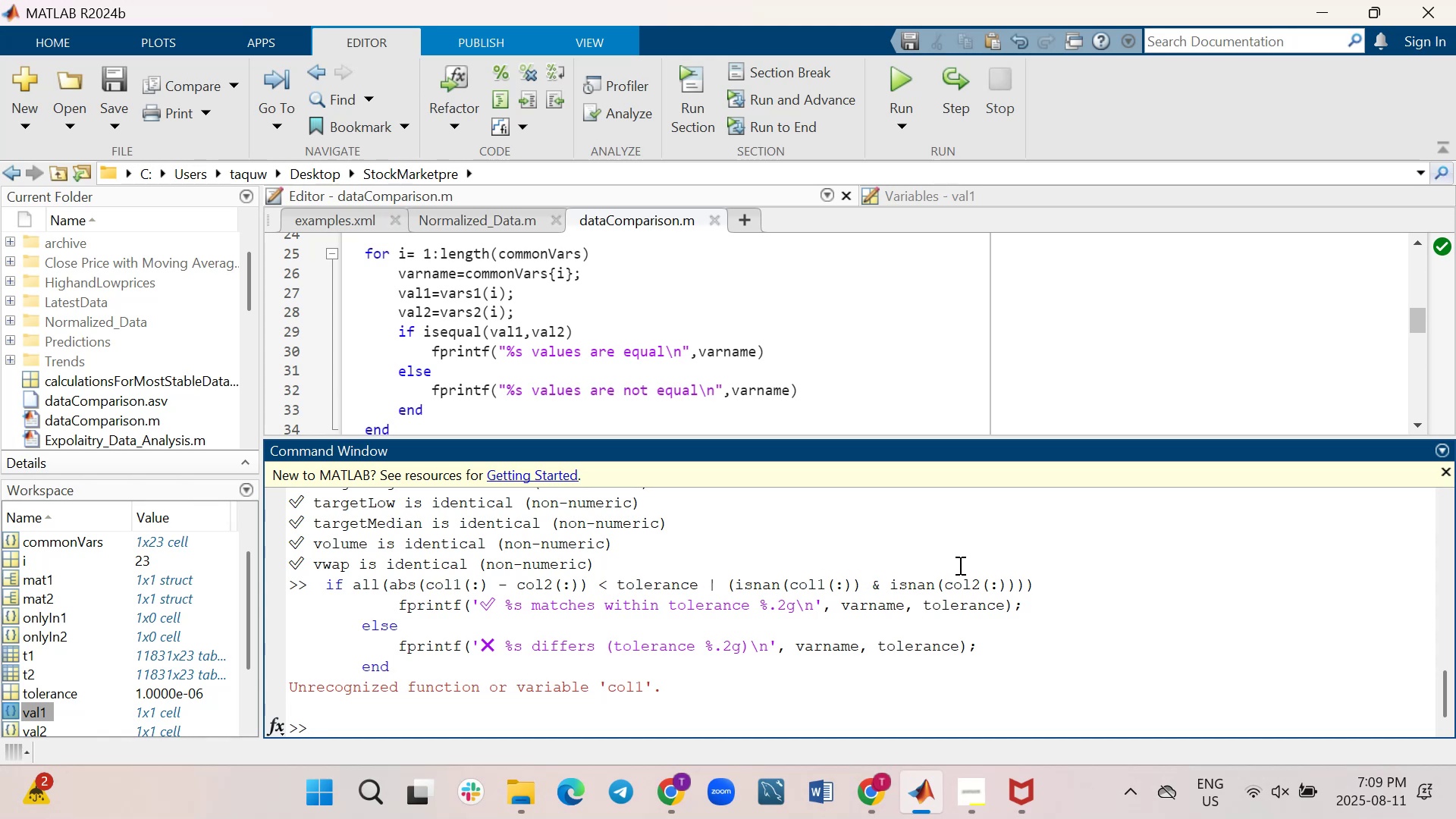 
left_click([893, 651])
 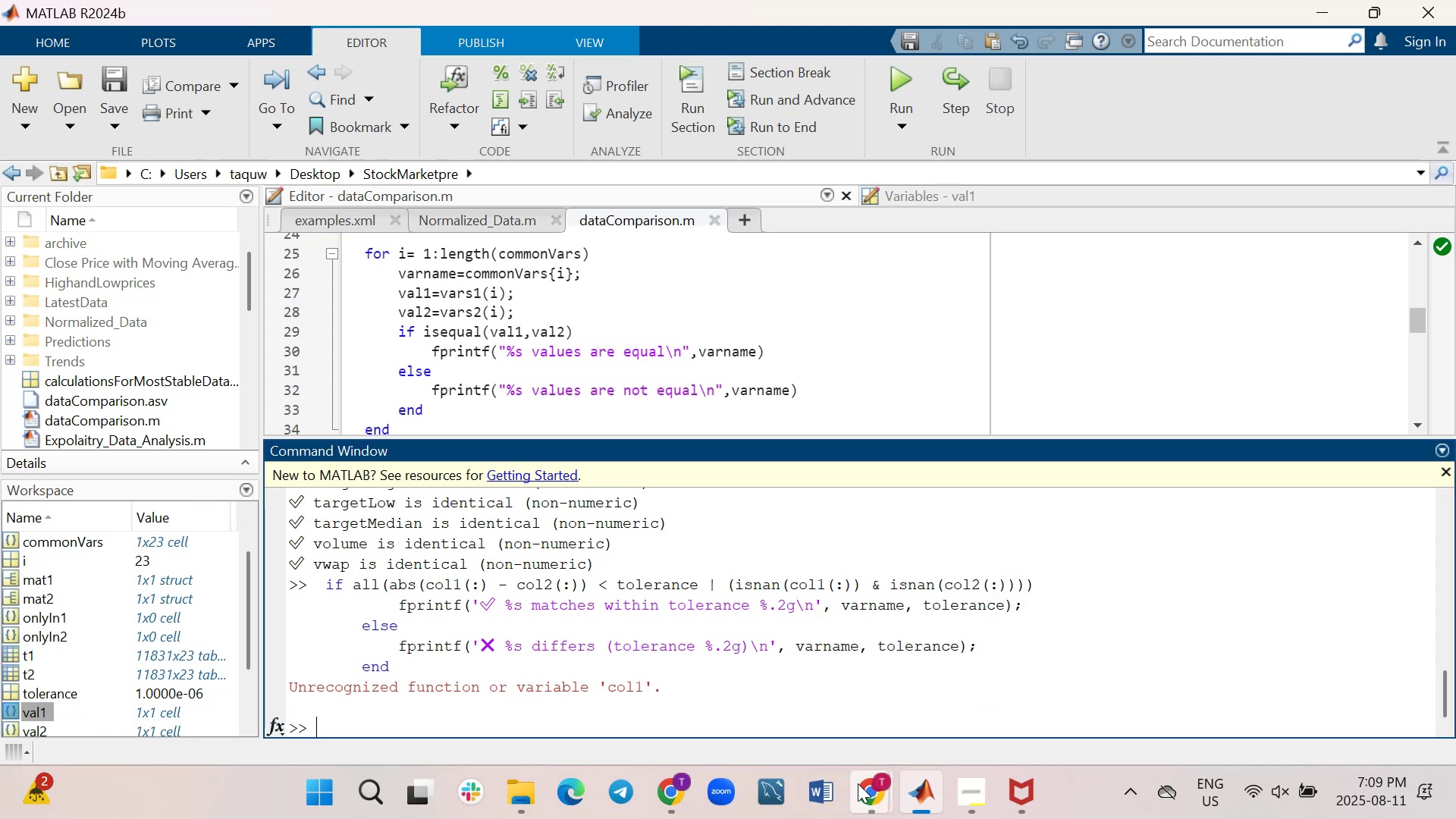 
left_click([820, 676])
 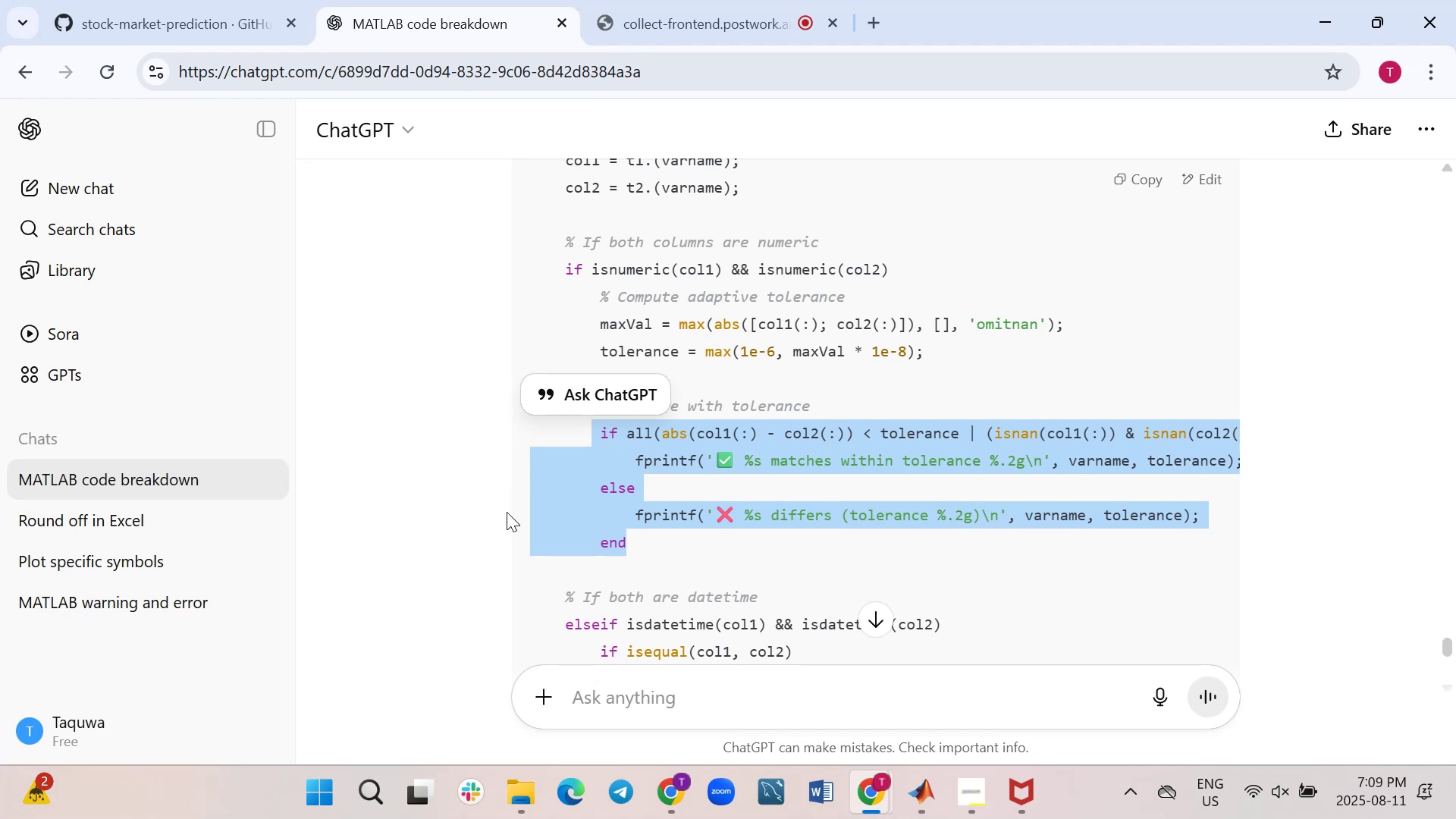 
scroll: coordinate [706, 556], scroll_direction: down, amount: 3.0
 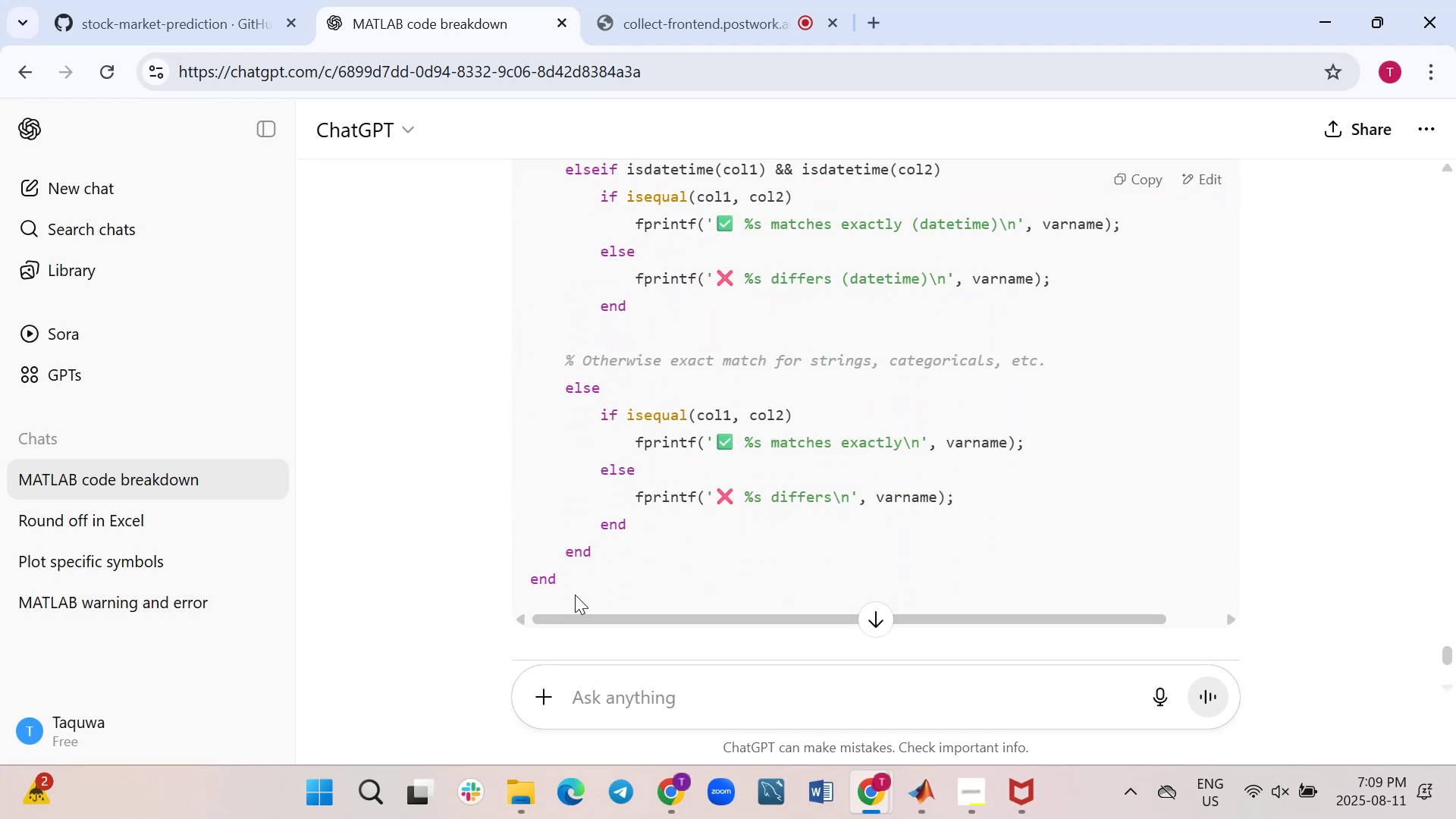 
scroll: coordinate [645, 522], scroll_direction: up, amount: 4.0
 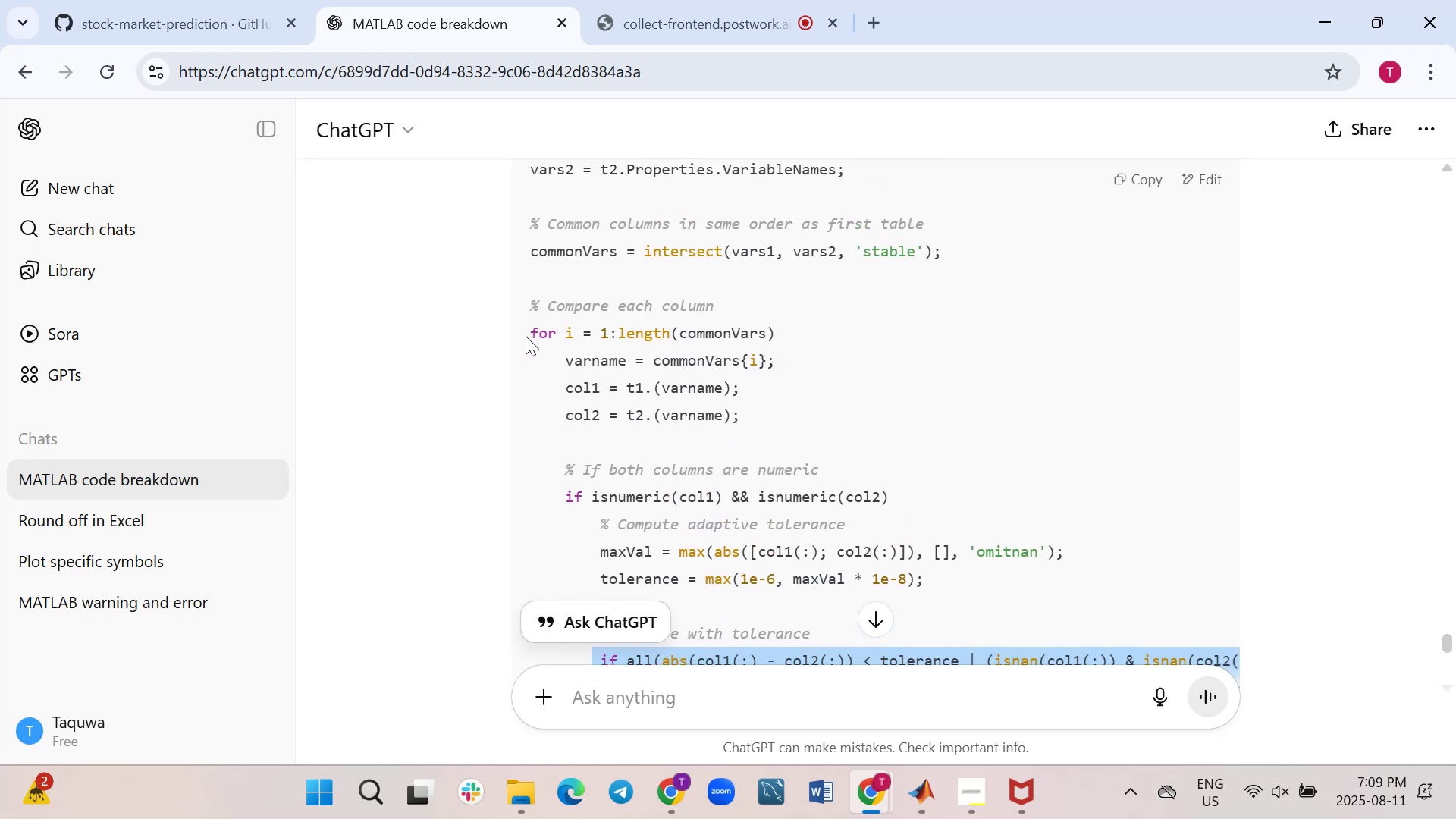 
left_click_drag(start_coordinate=[534, 335], to_coordinate=[595, 252])
 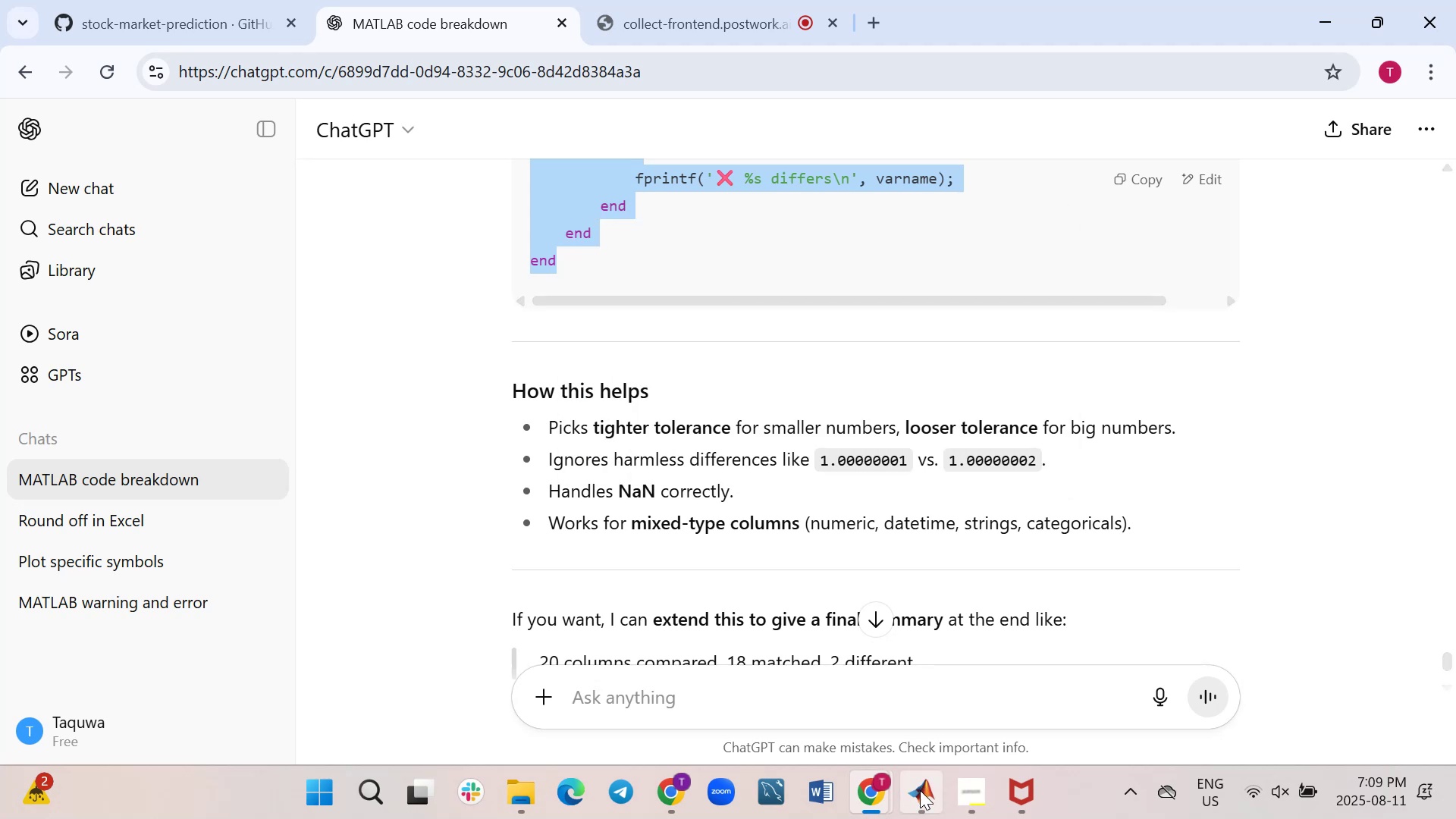 
scroll: coordinate [769, 570], scroll_direction: down, amount: 1.0
 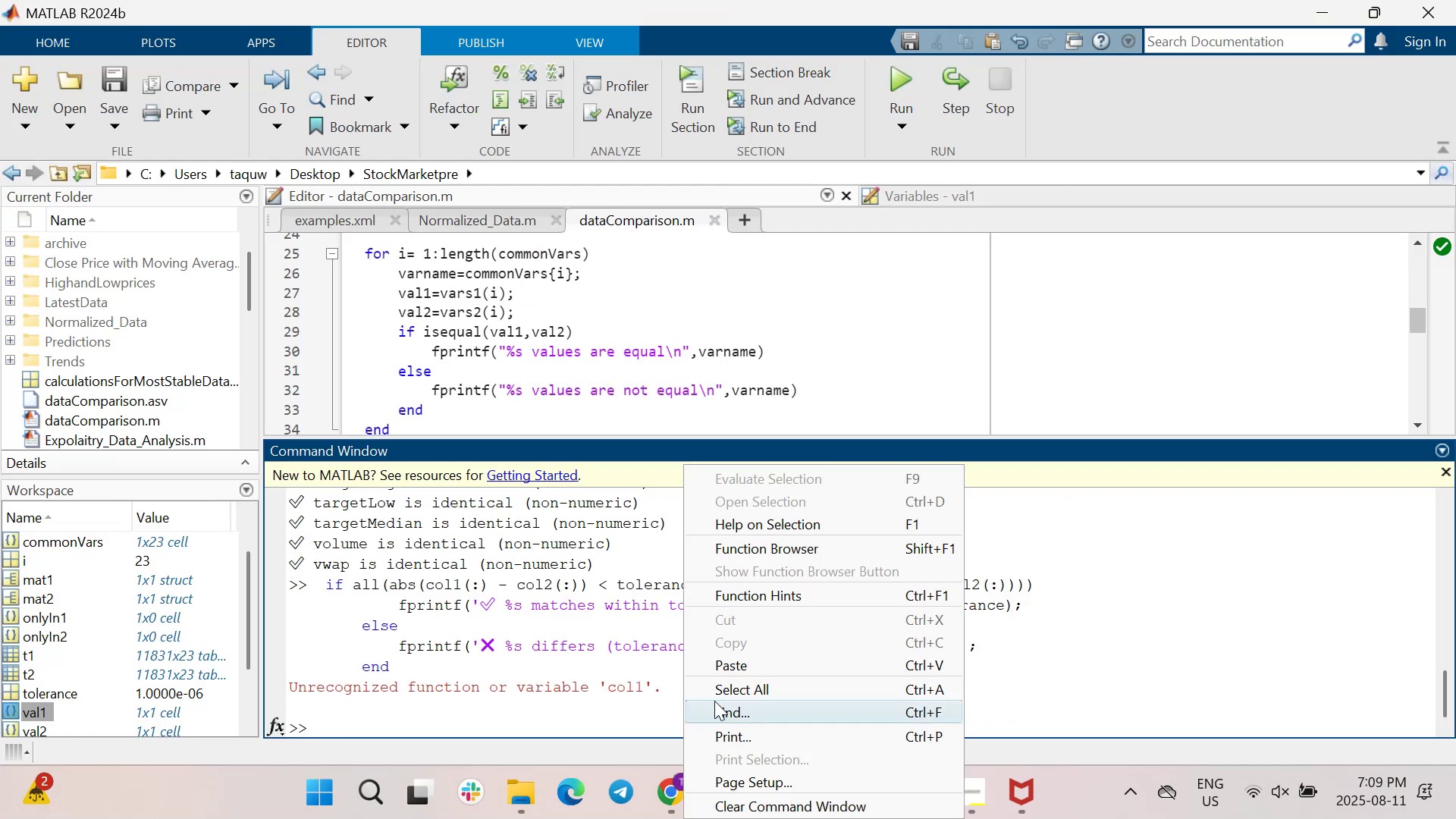 
left_click([764, 667])
 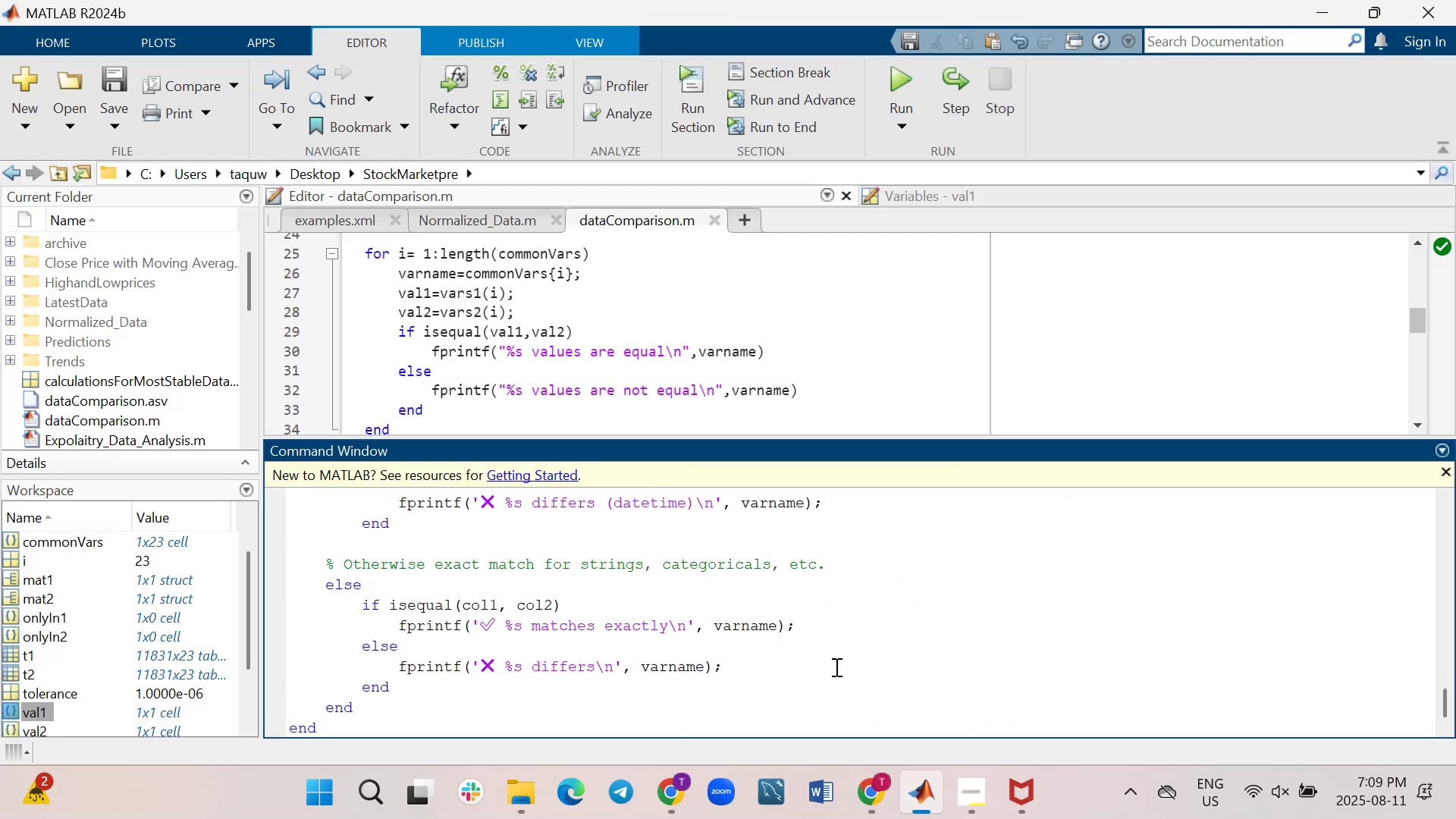 
key(Enter)
 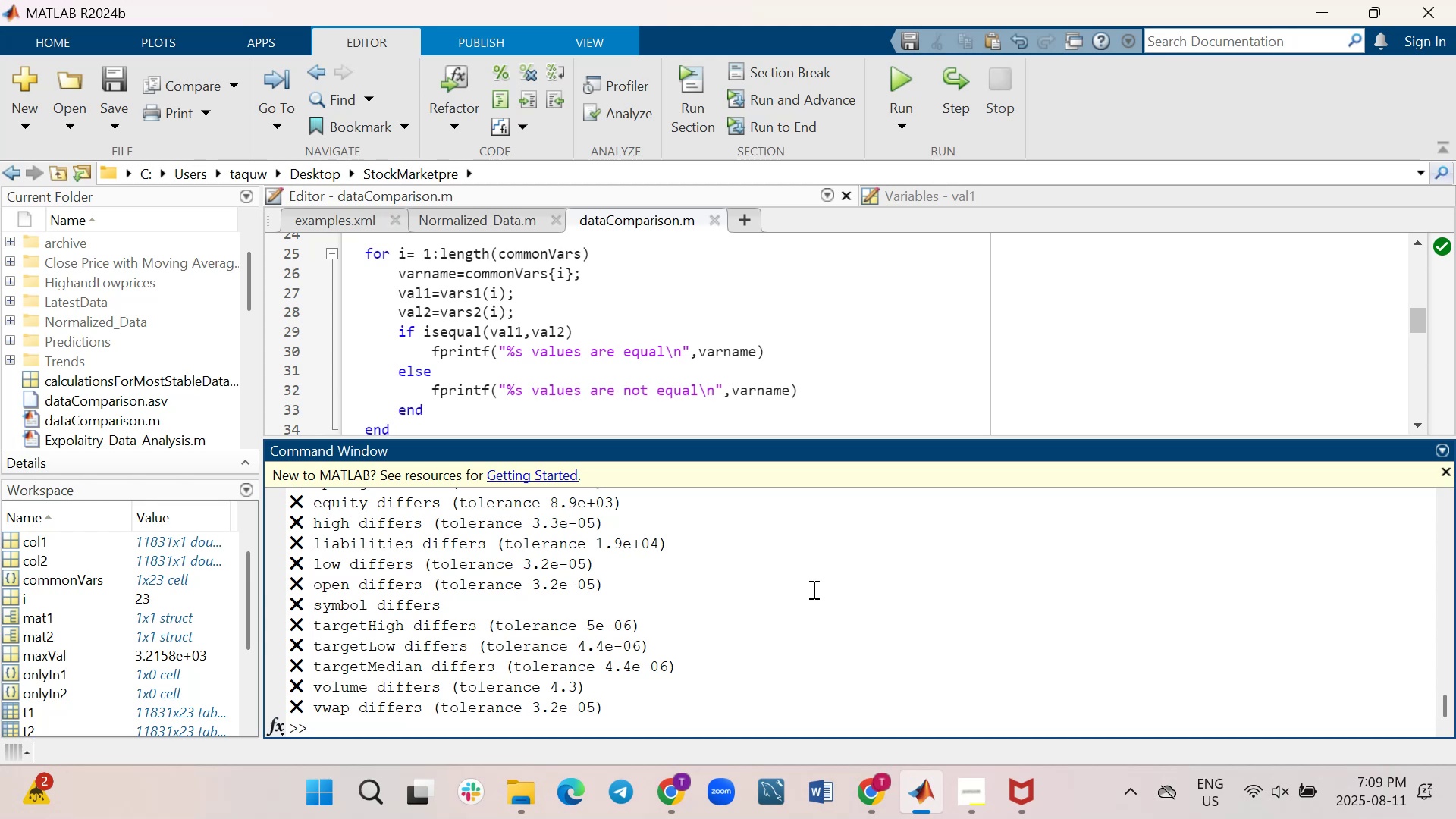 
wait(8.38)
 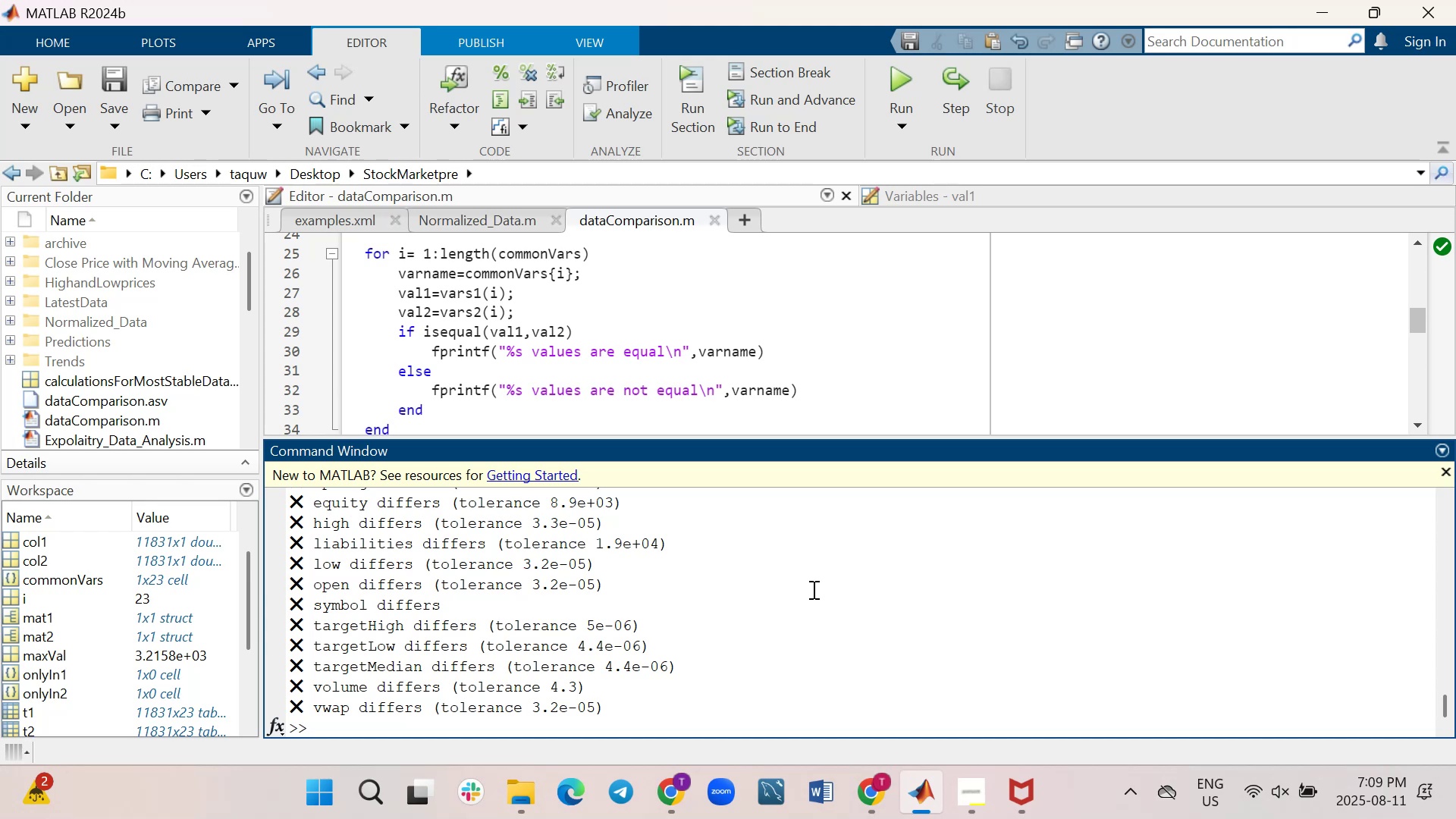 
scroll: coordinate [812, 589], scroll_direction: up, amount: 4.0
 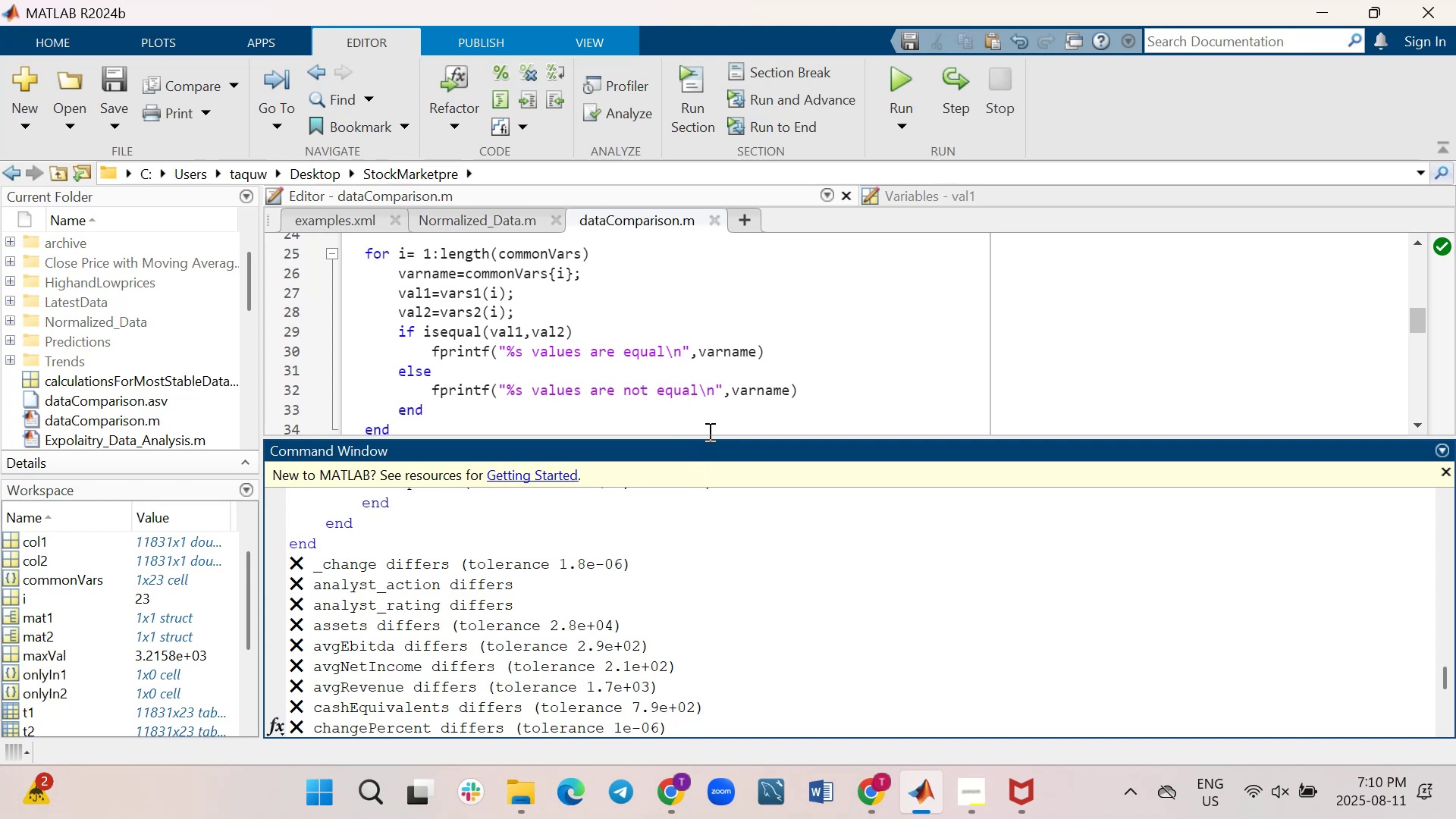 
left_click_drag(start_coordinate=[707, 436], to_coordinate=[713, 411])
 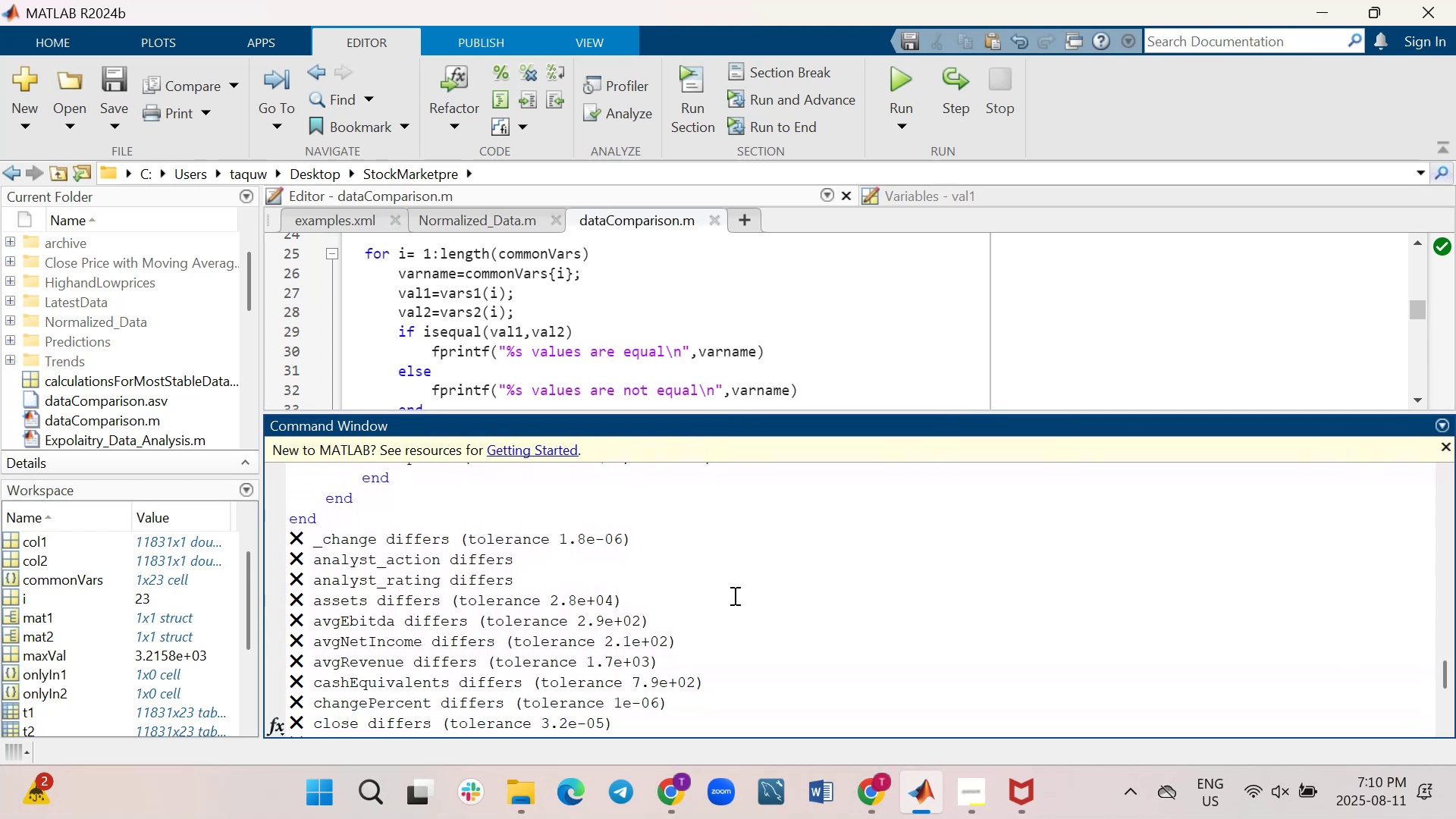 
scroll: coordinate [733, 595], scroll_direction: up, amount: 4.0
 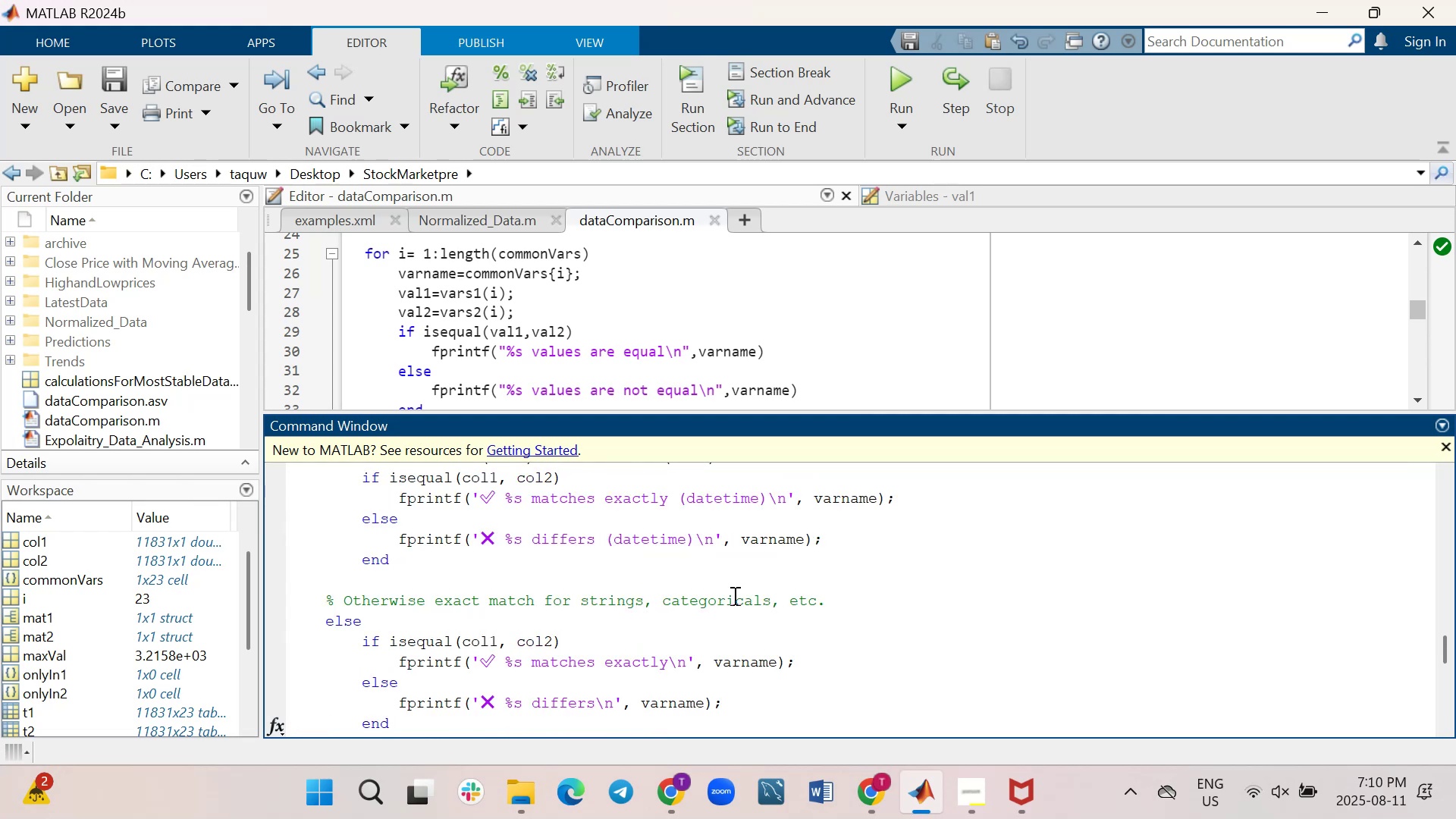 
wait(12.69)
 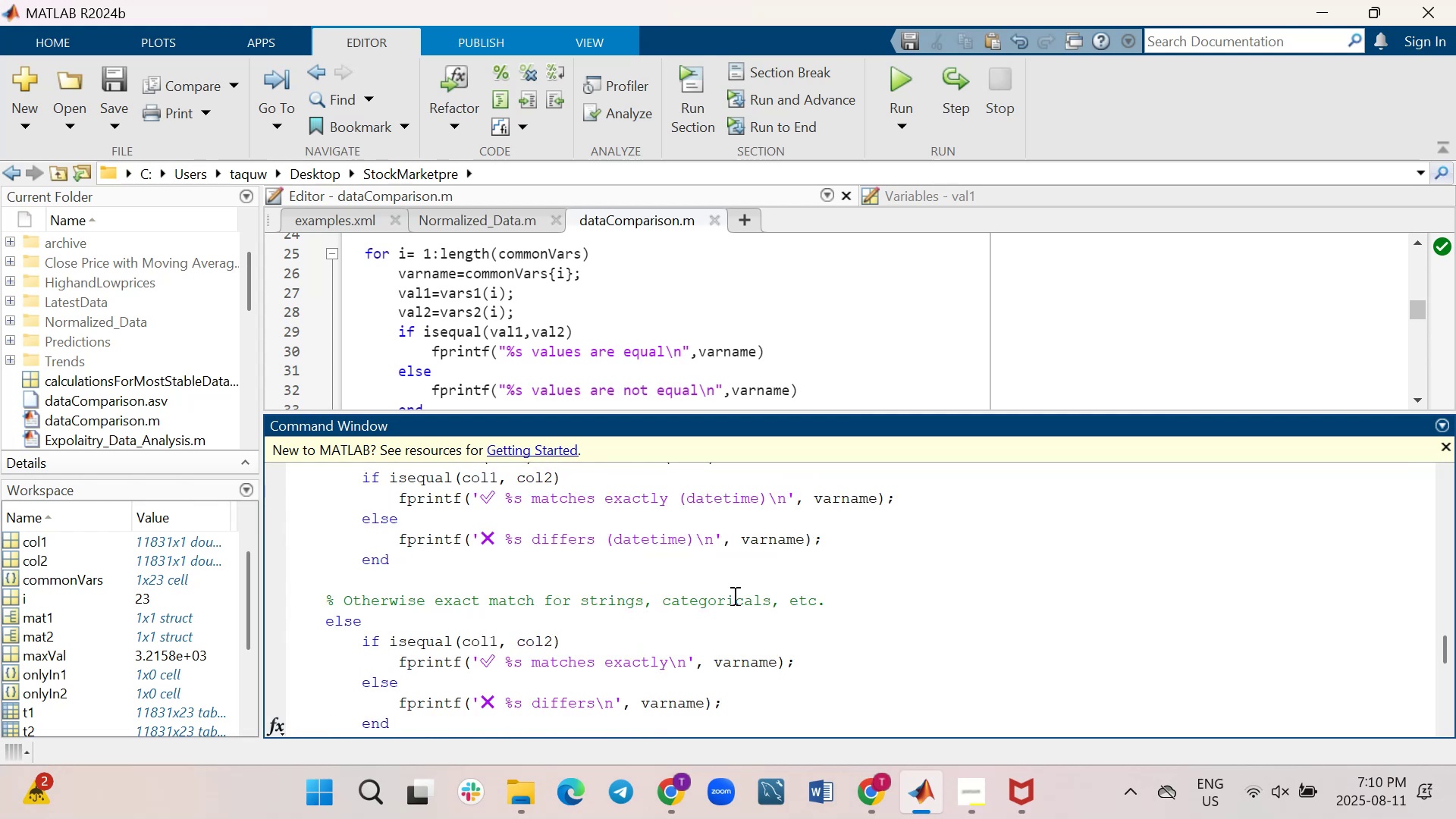 
scroll: coordinate [733, 595], scroll_direction: up, amount: 1.0
 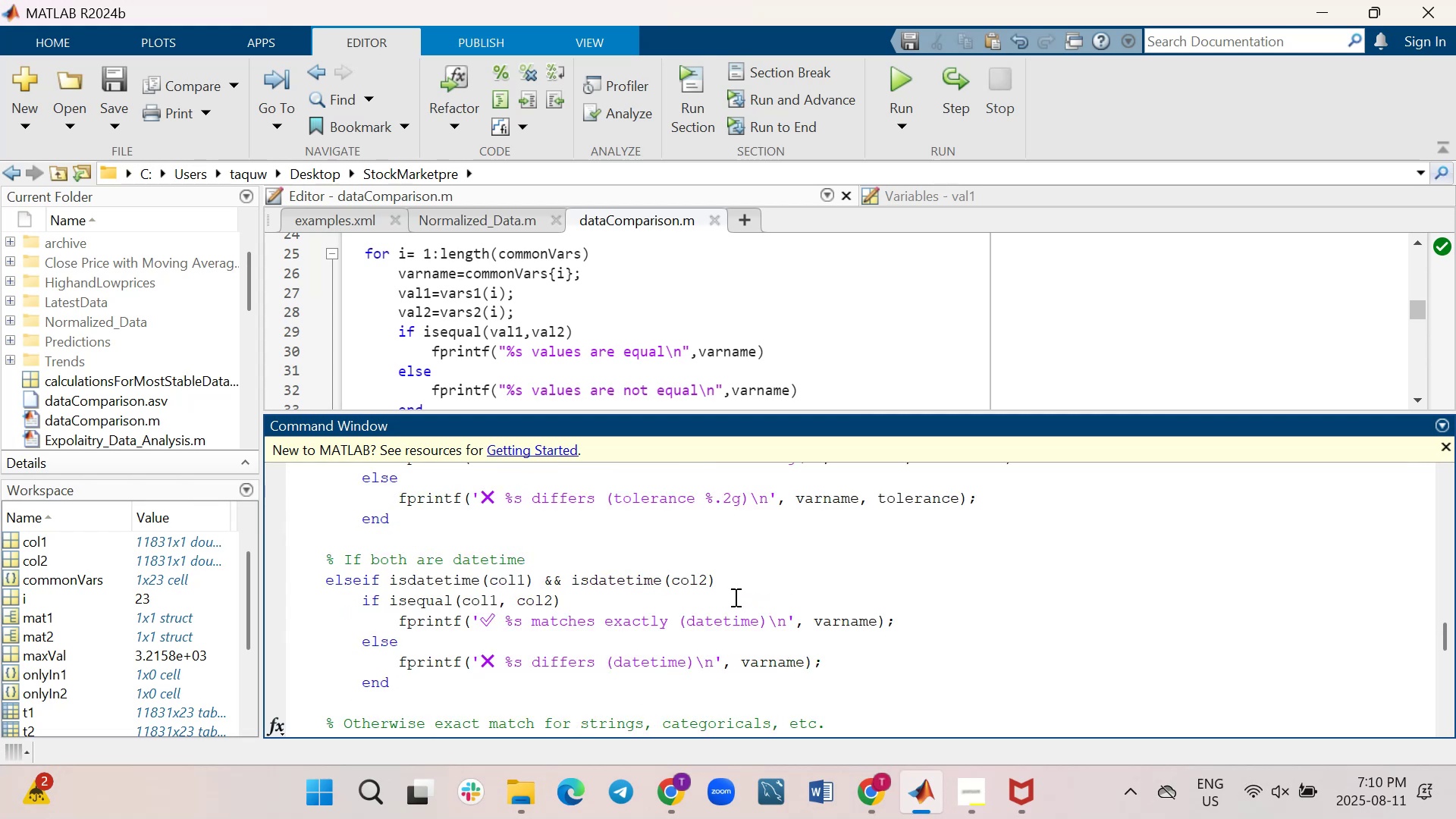 
wait(5.37)
 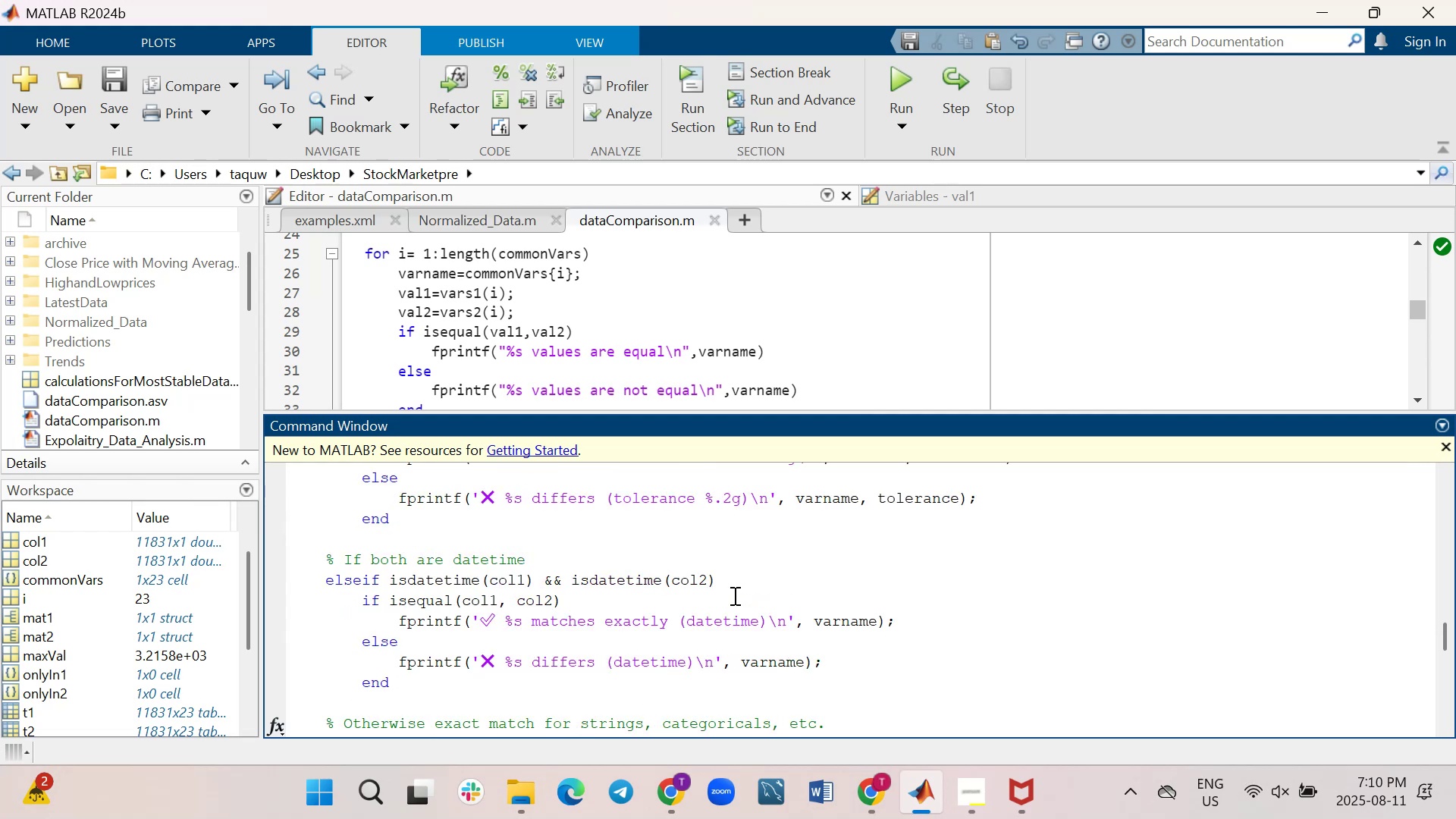 
scroll: coordinate [735, 601], scroll_direction: up, amount: 4.0
 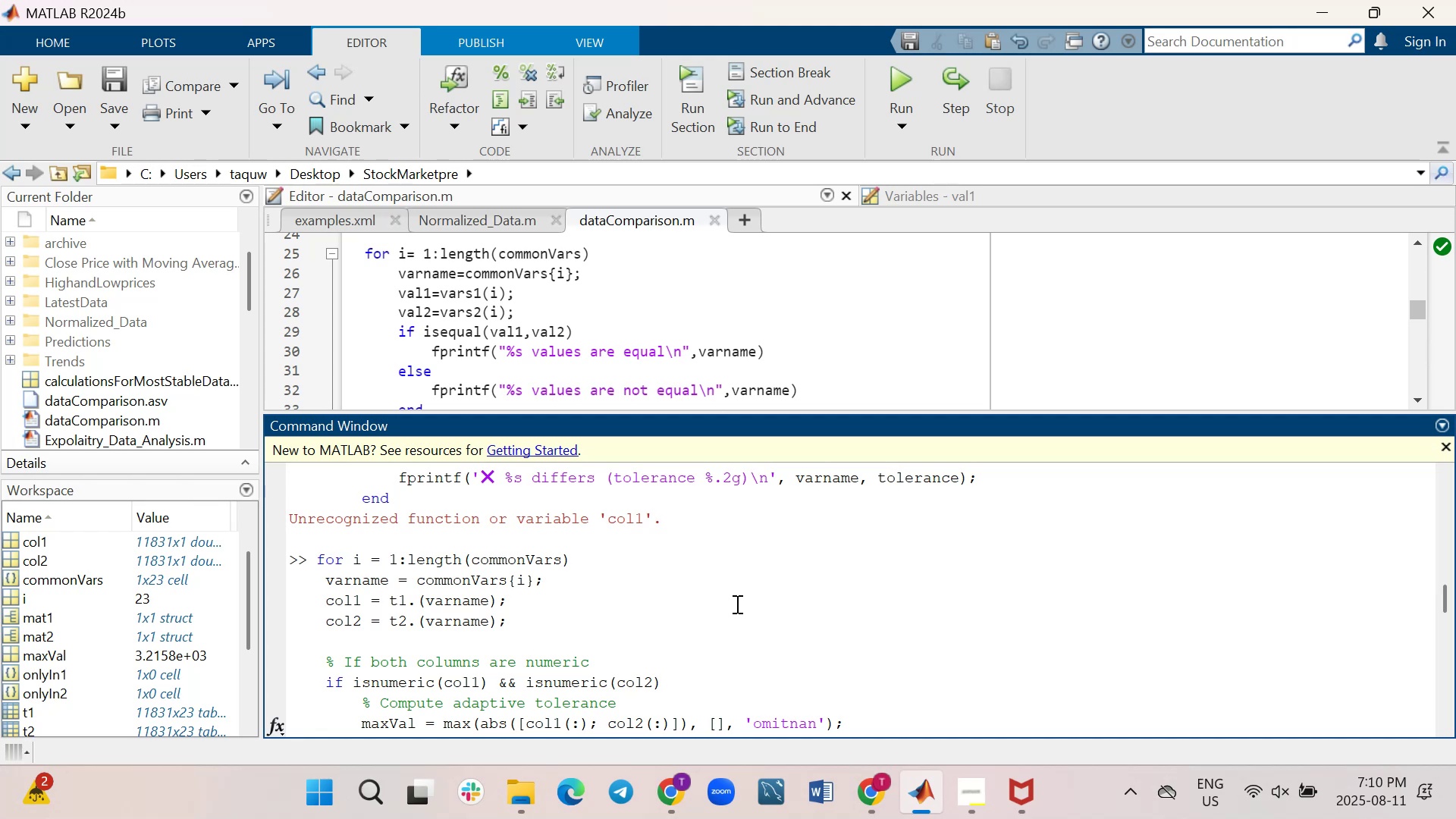 
wait(10.88)
 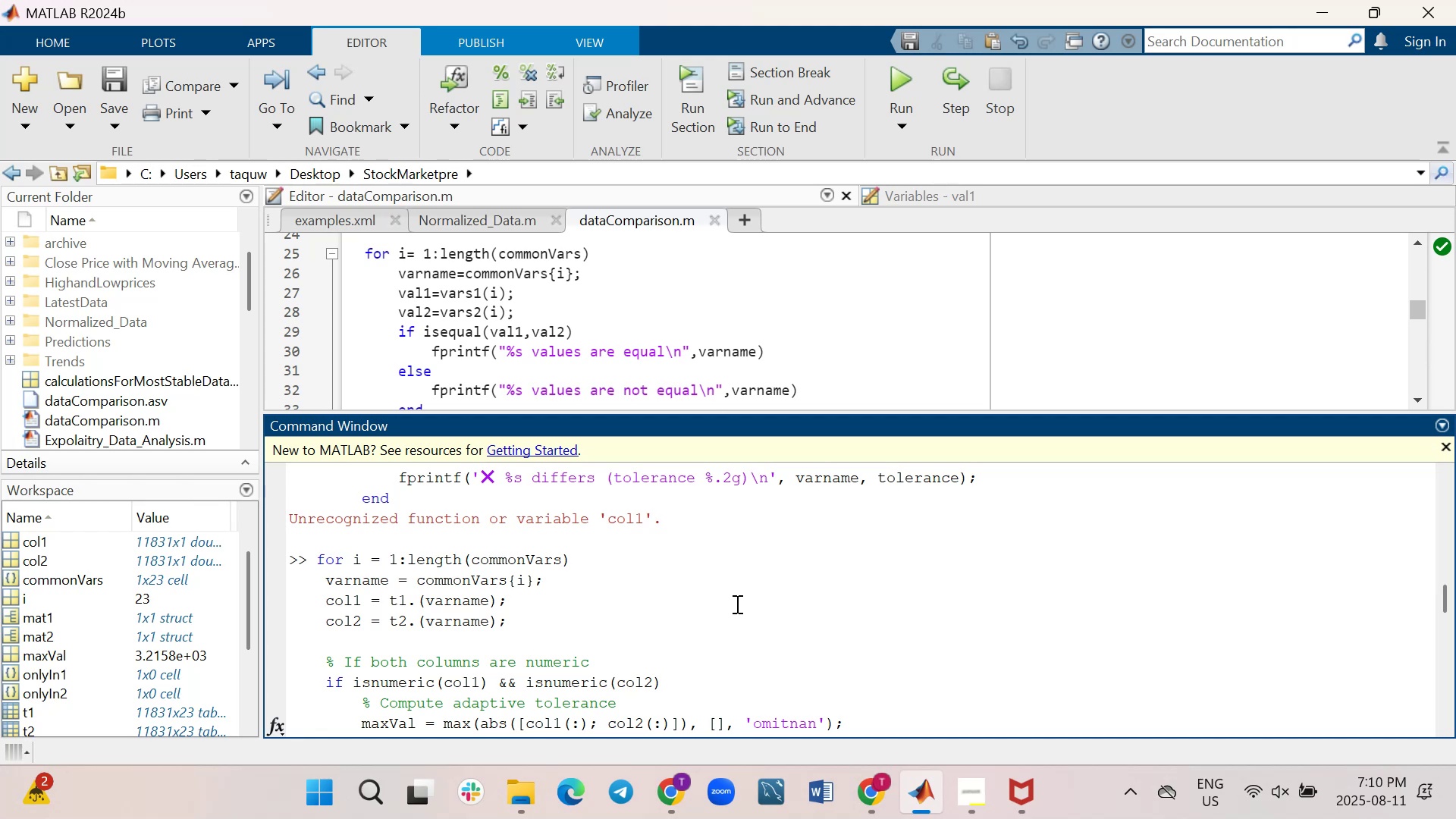 
scroll: coordinate [736, 604], scroll_direction: down, amount: 4.0
 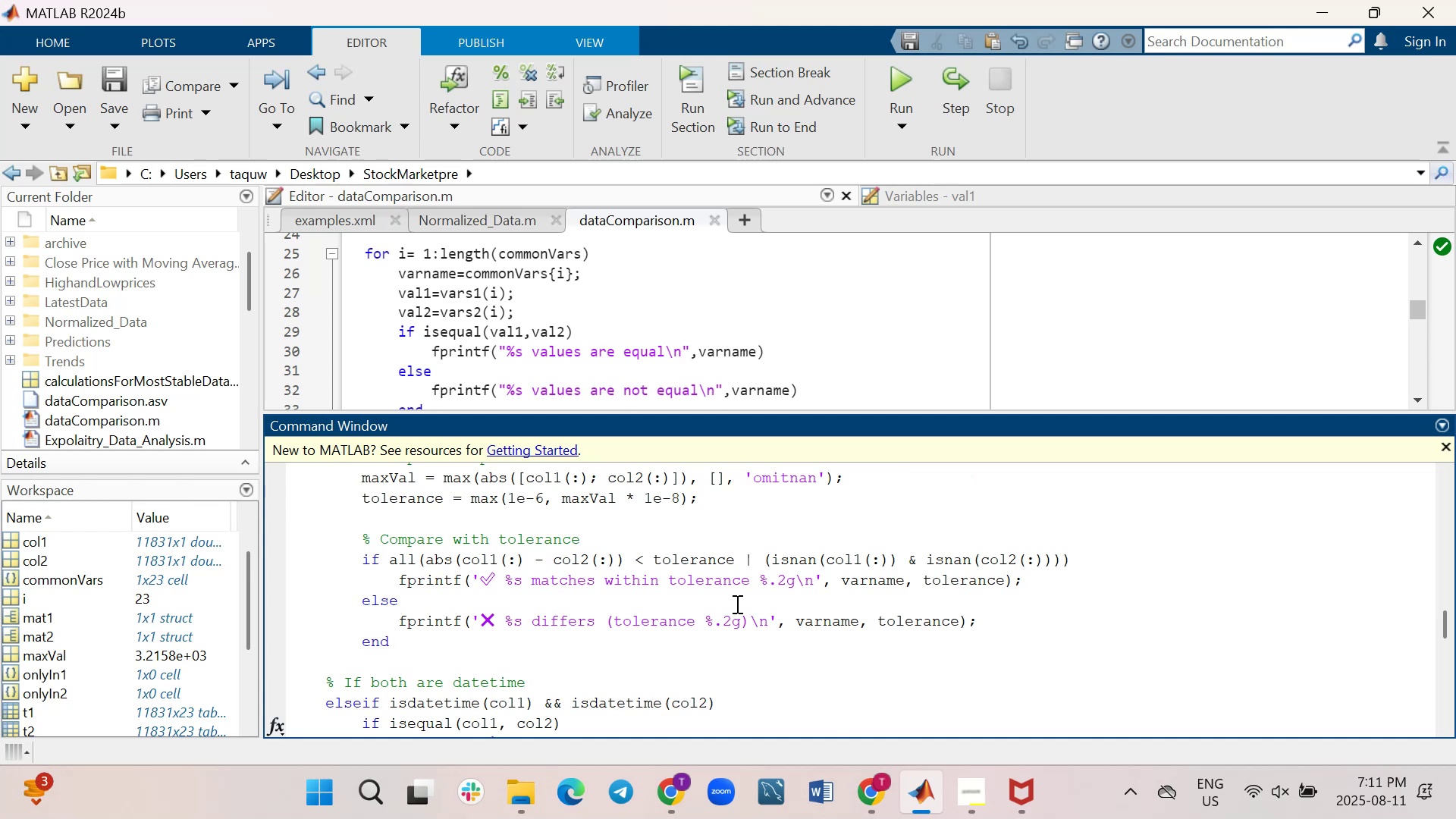 
wait(9.25)
 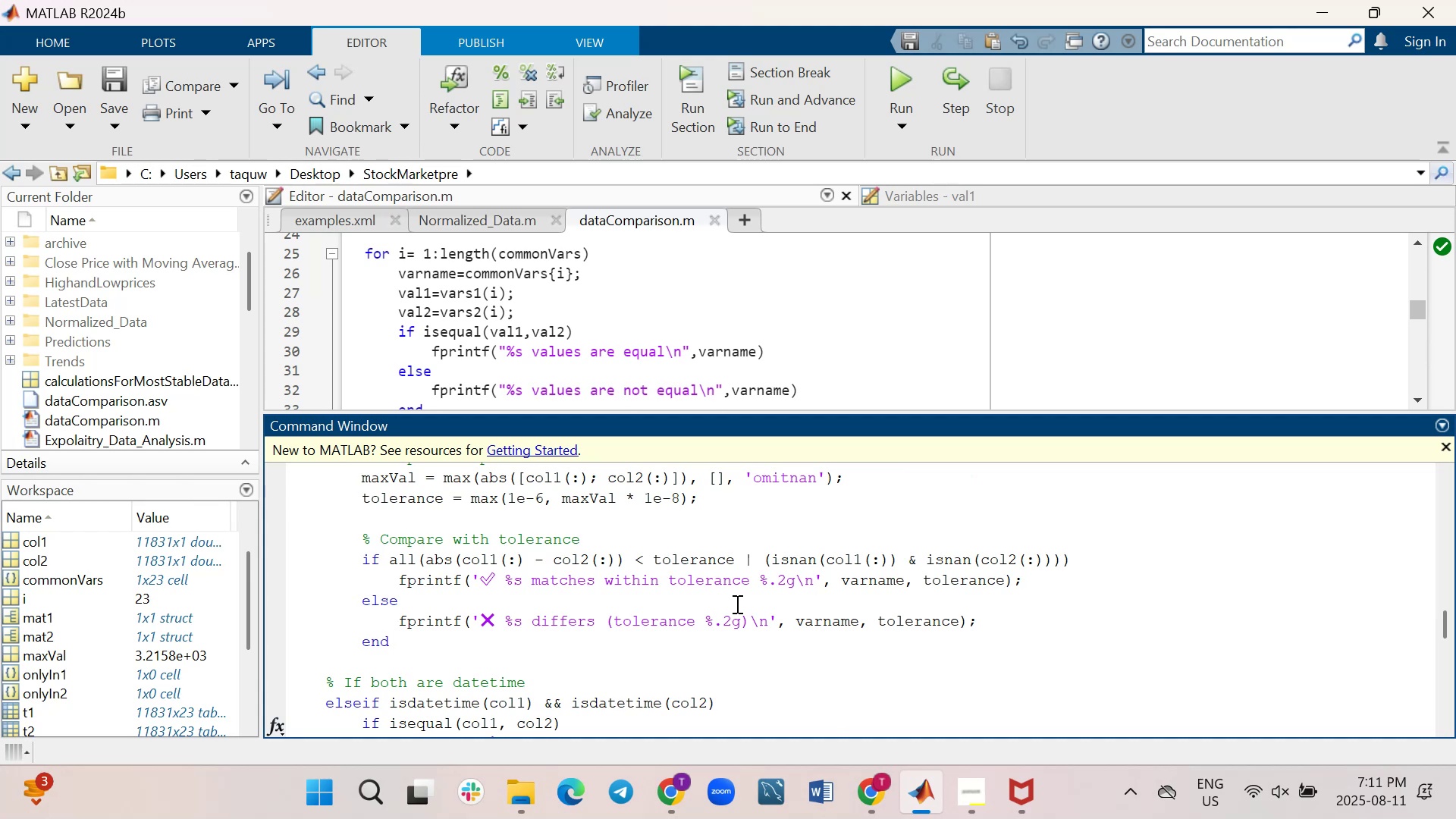 
scroll: coordinate [736, 607], scroll_direction: down, amount: 1.0
 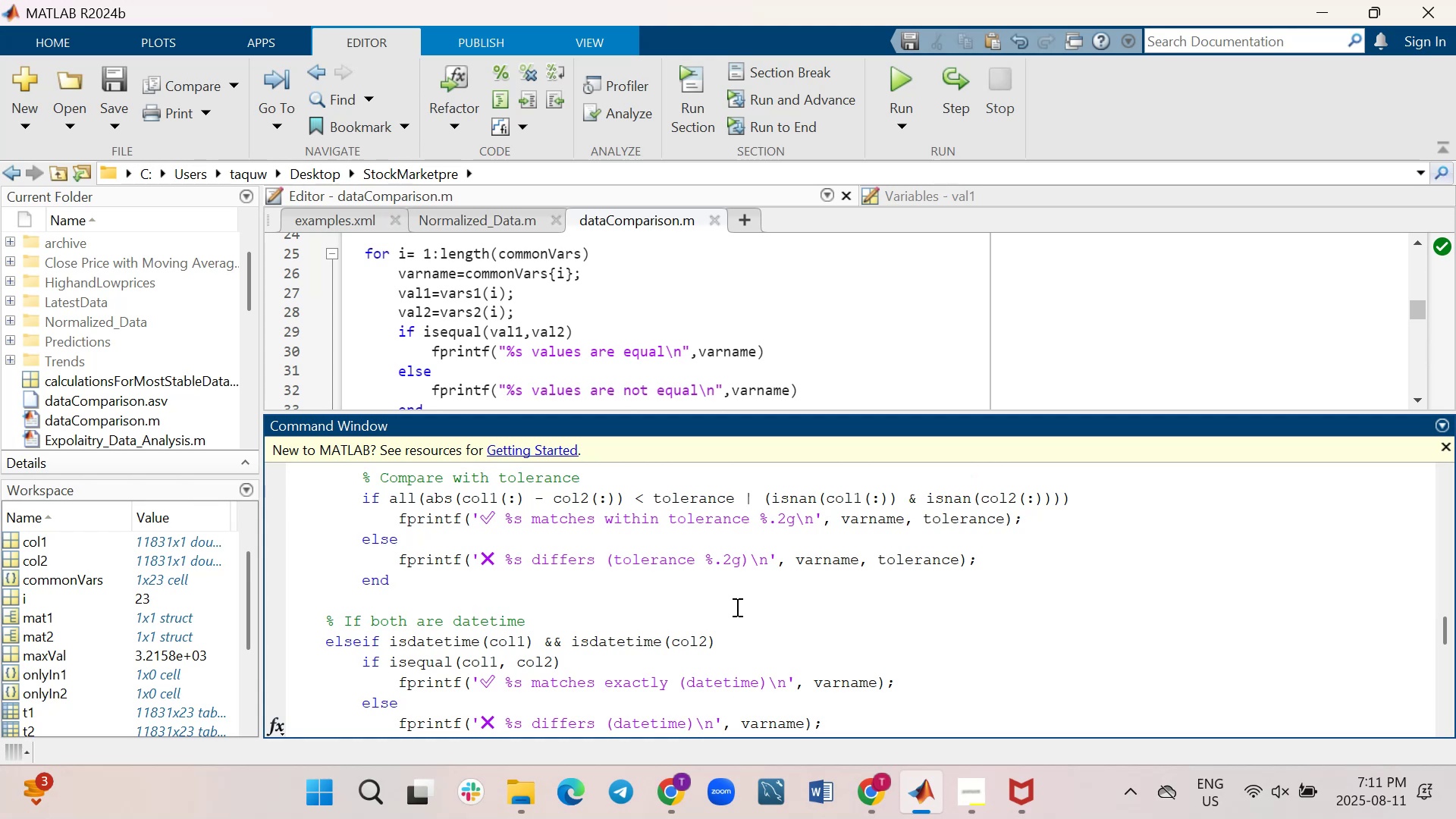 
wait(6.57)
 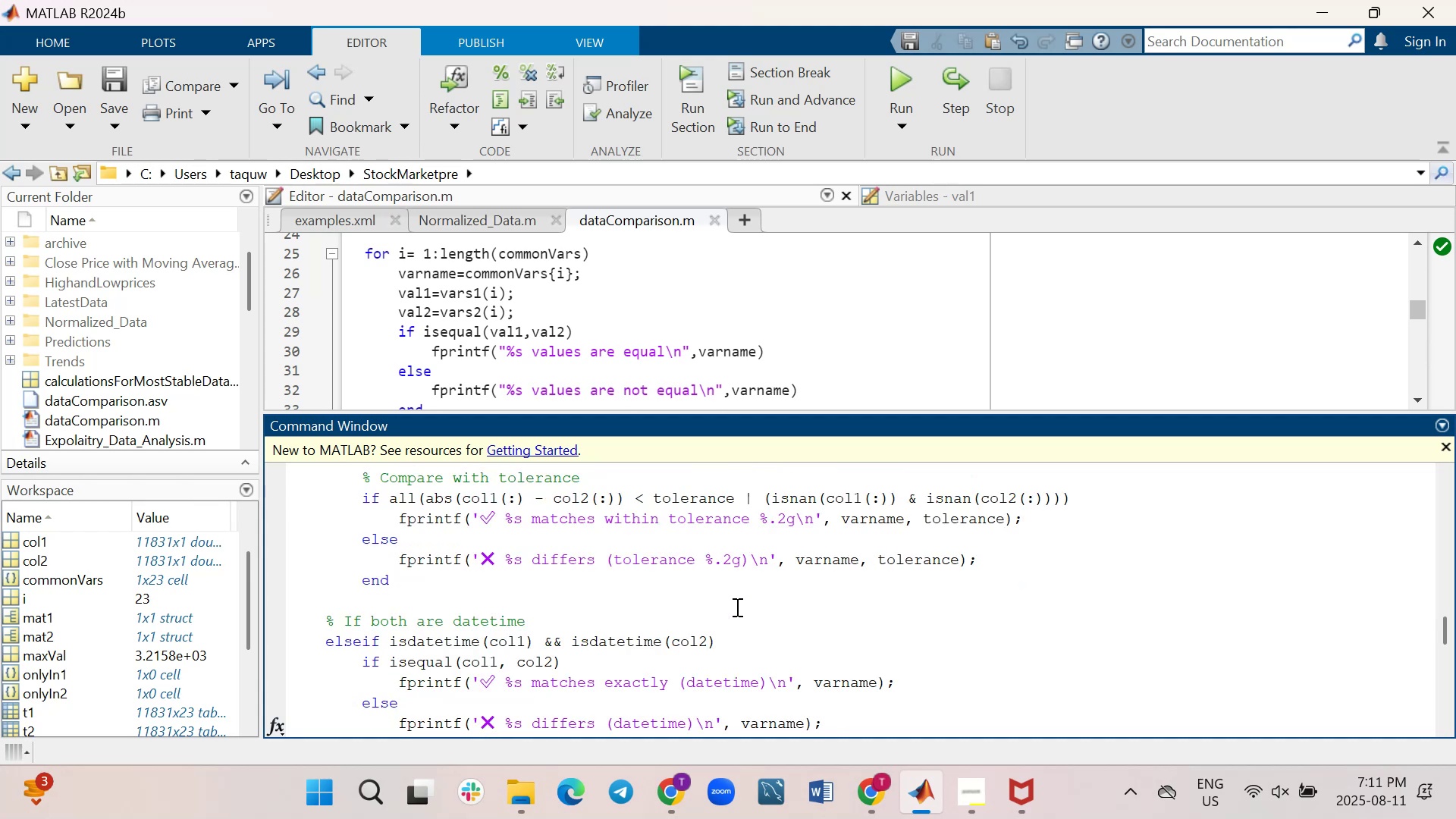 
scroll: coordinate [736, 607], scroll_direction: down, amount: 2.0
 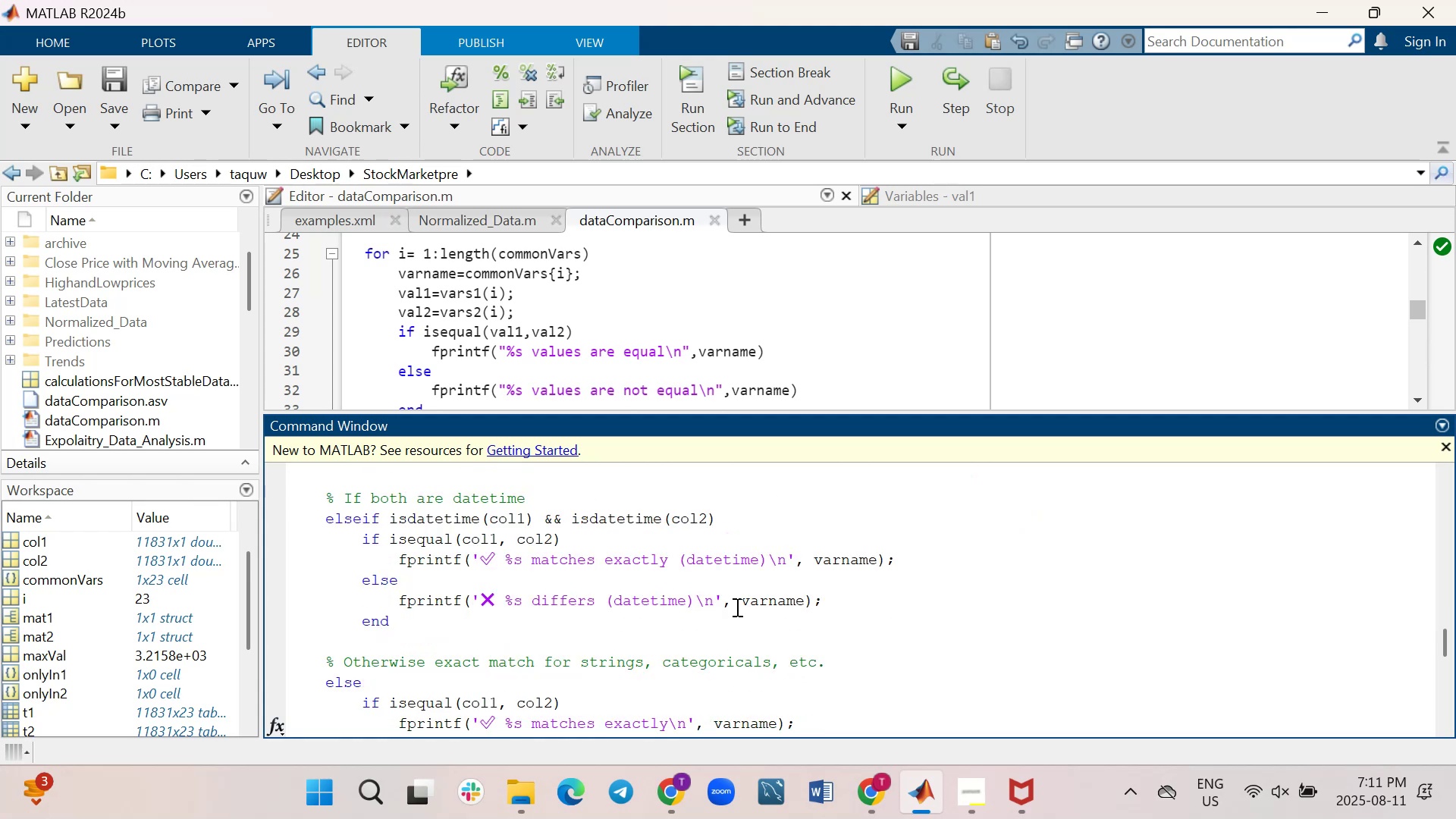 
wait(6.73)
 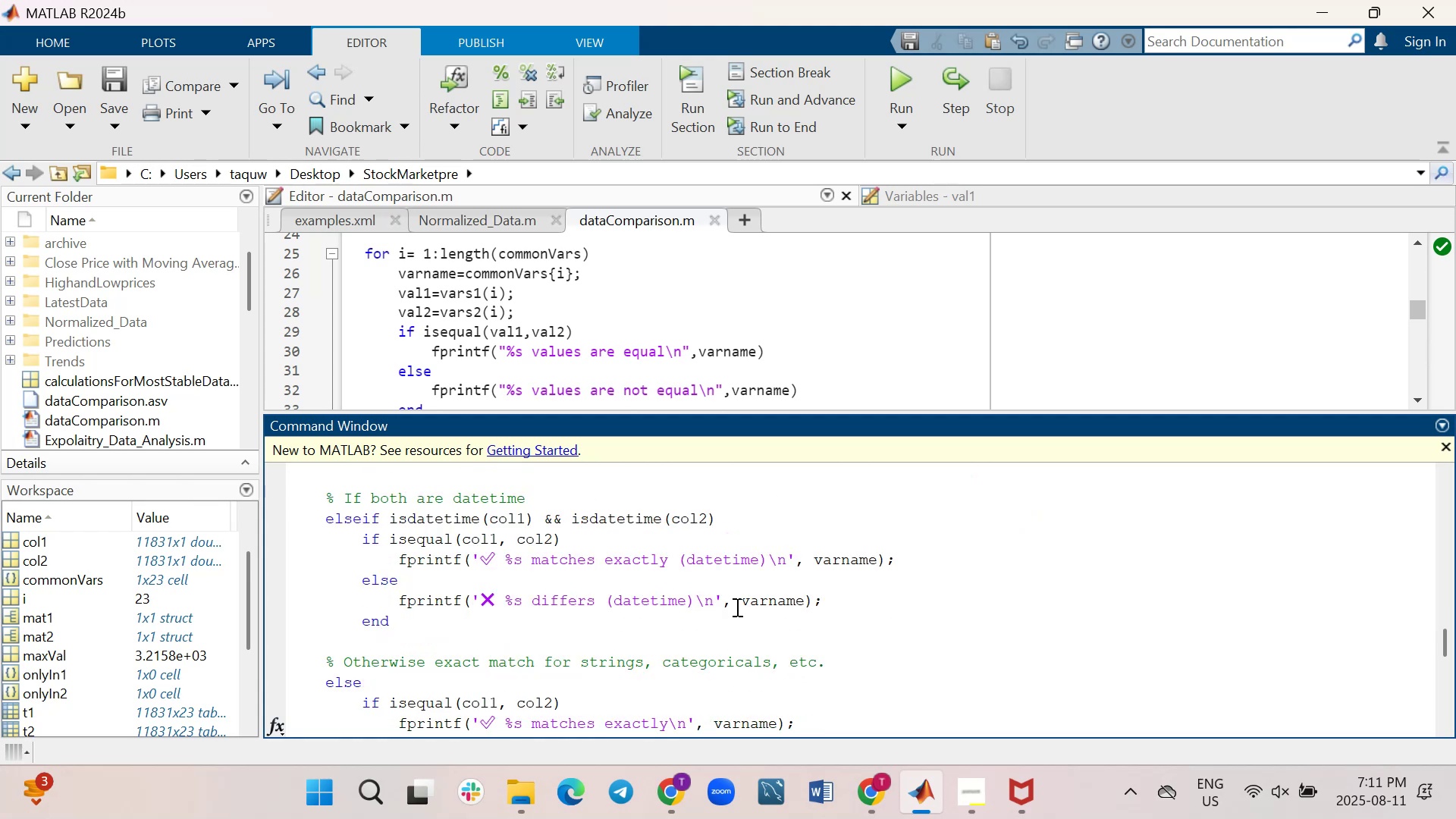 
scroll: coordinate [736, 607], scroll_direction: down, amount: 5.0
 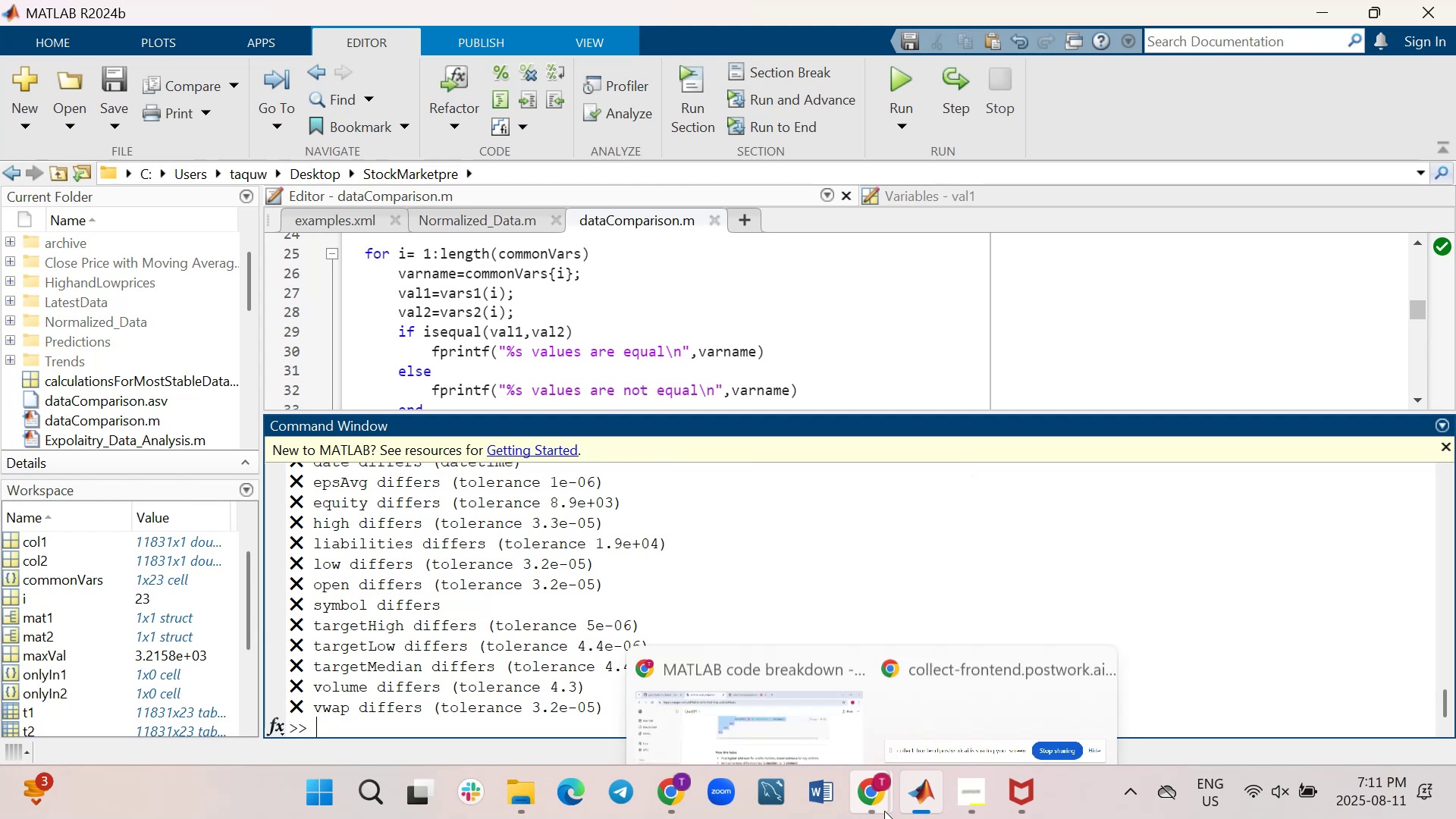 
left_click([766, 673])
 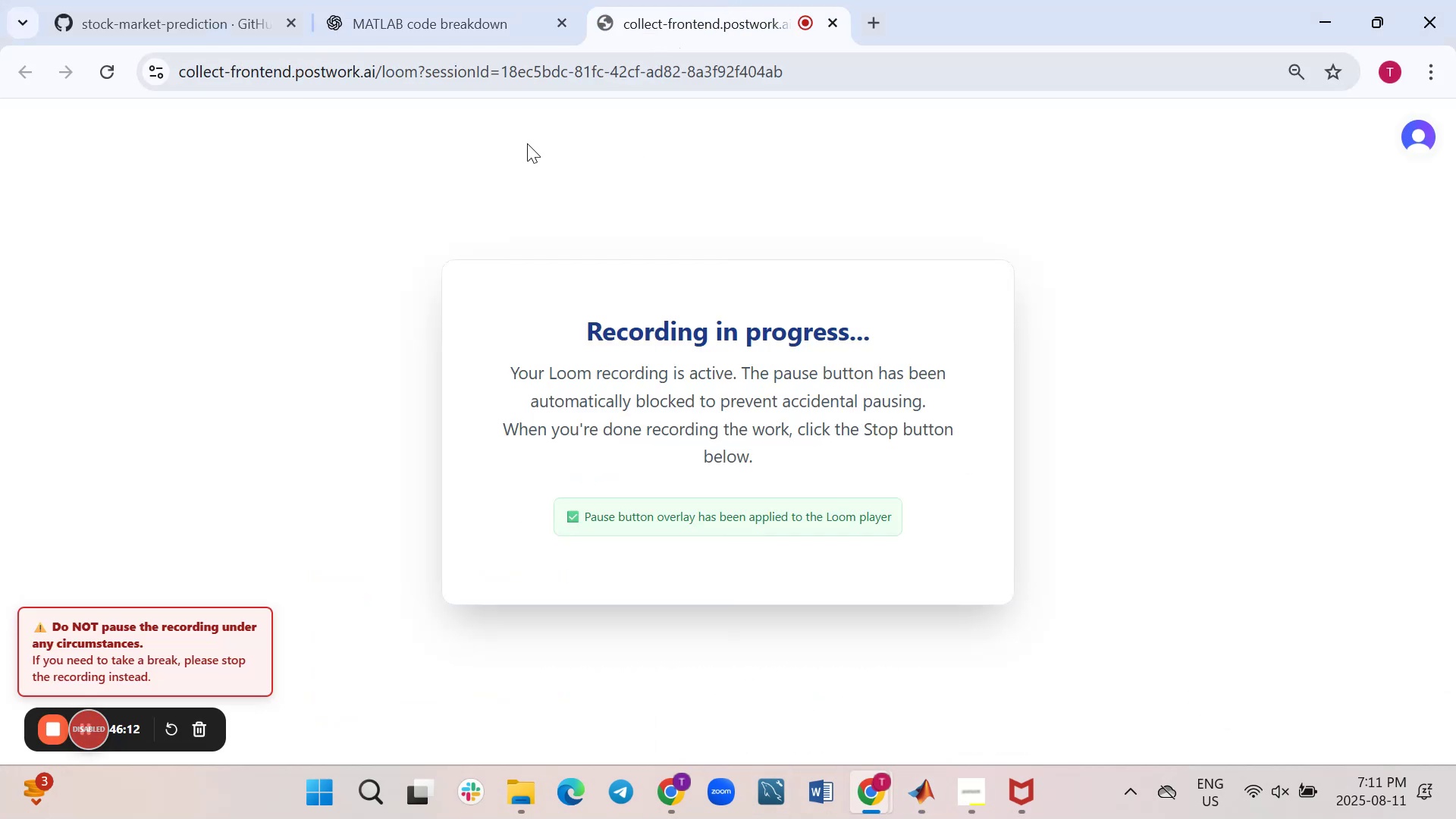 
left_click([510, 9])
 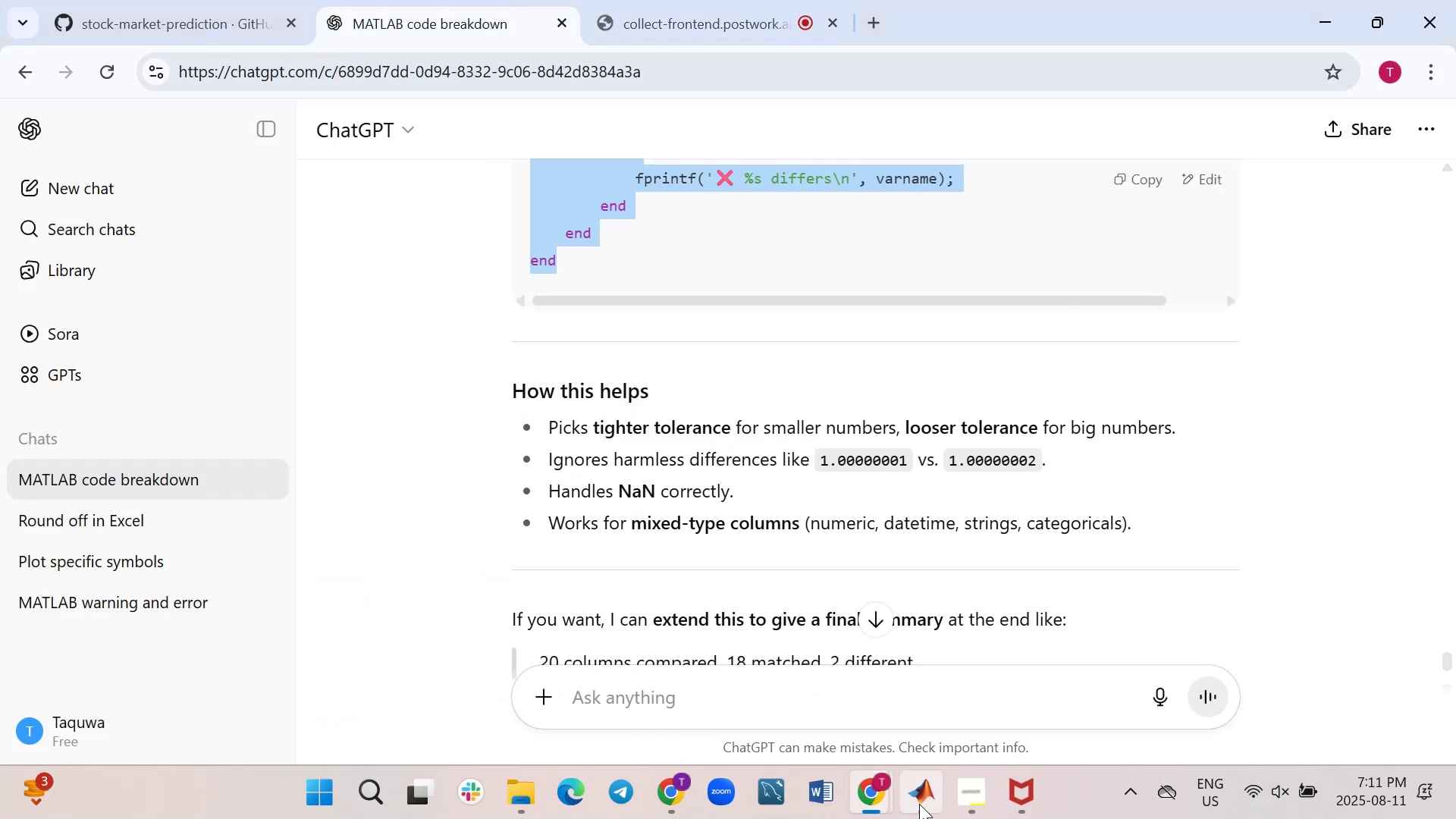 
left_click([919, 692])
 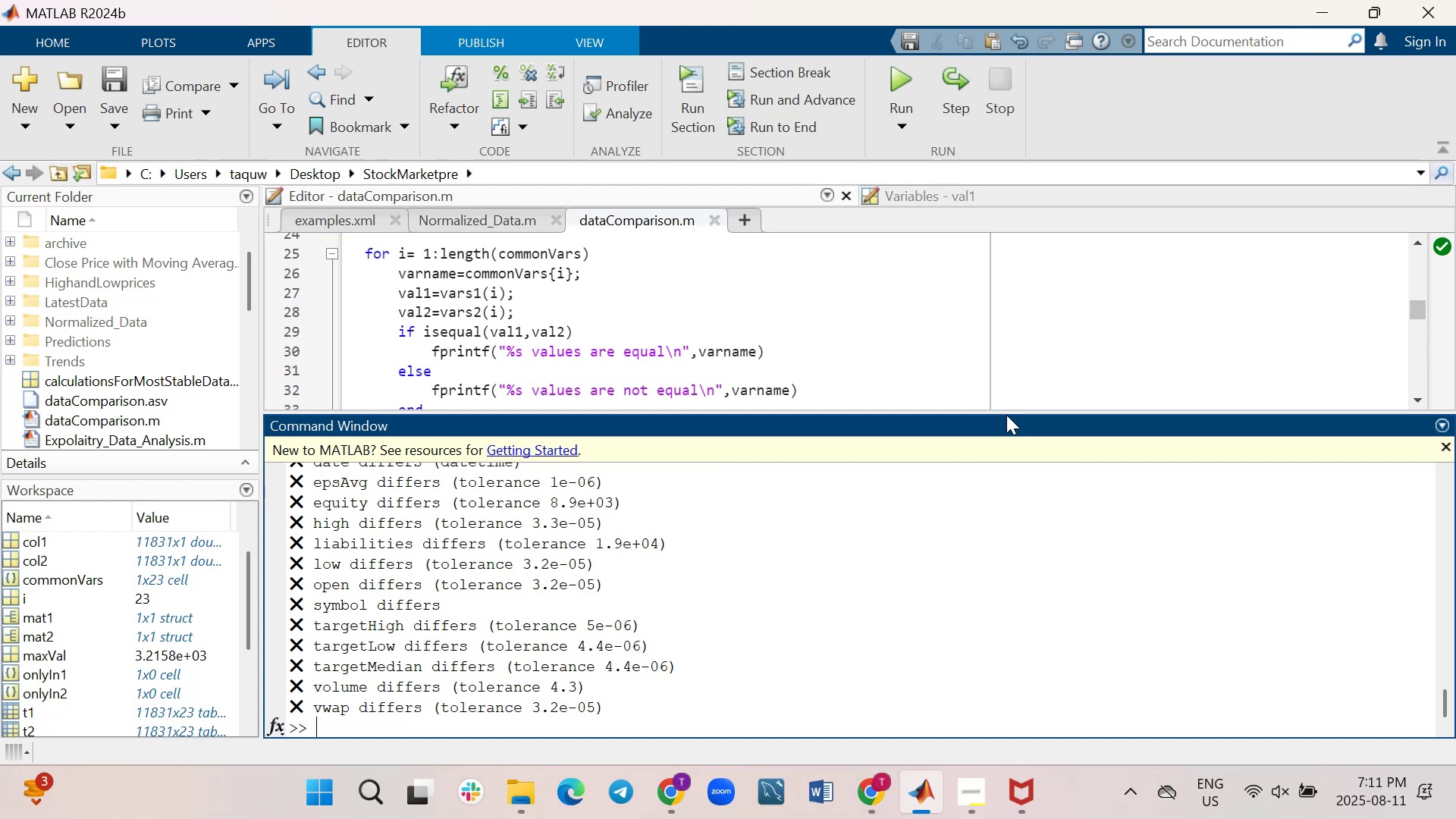 
left_click_drag(start_coordinate=[1006, 412], to_coordinate=[983, 623])
 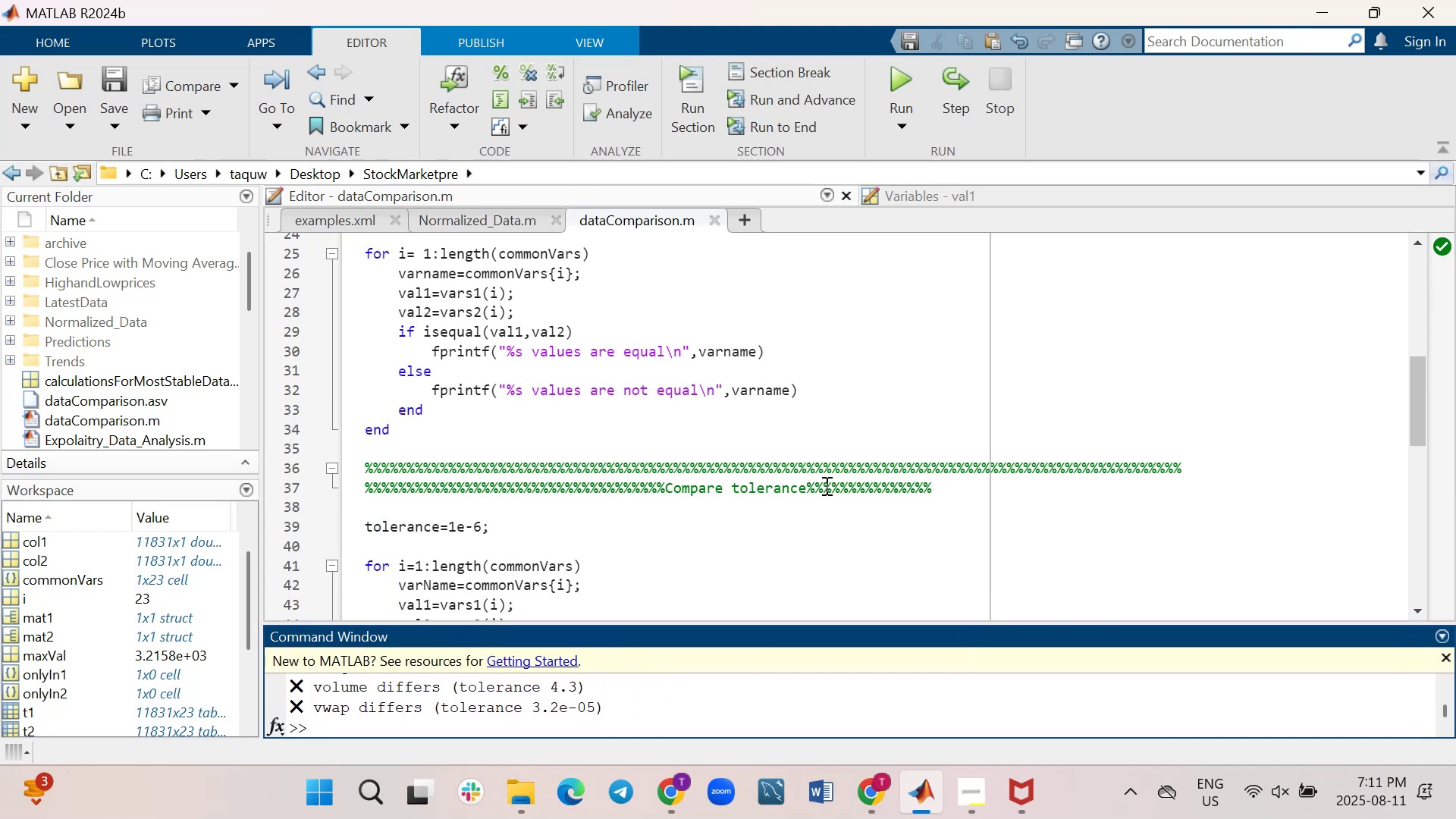 
left_click([954, 489])
 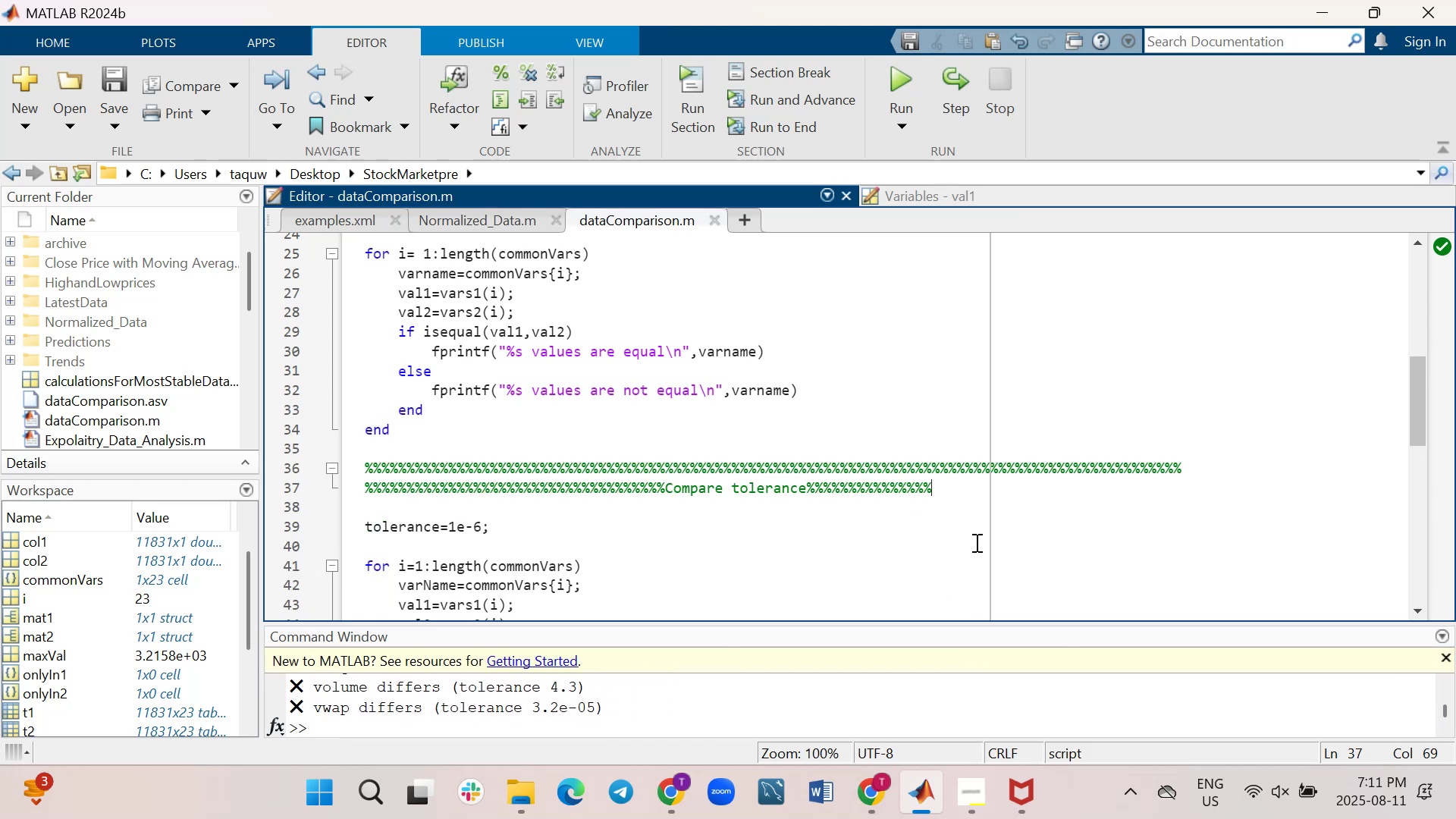 
key(Shift+Enter)
 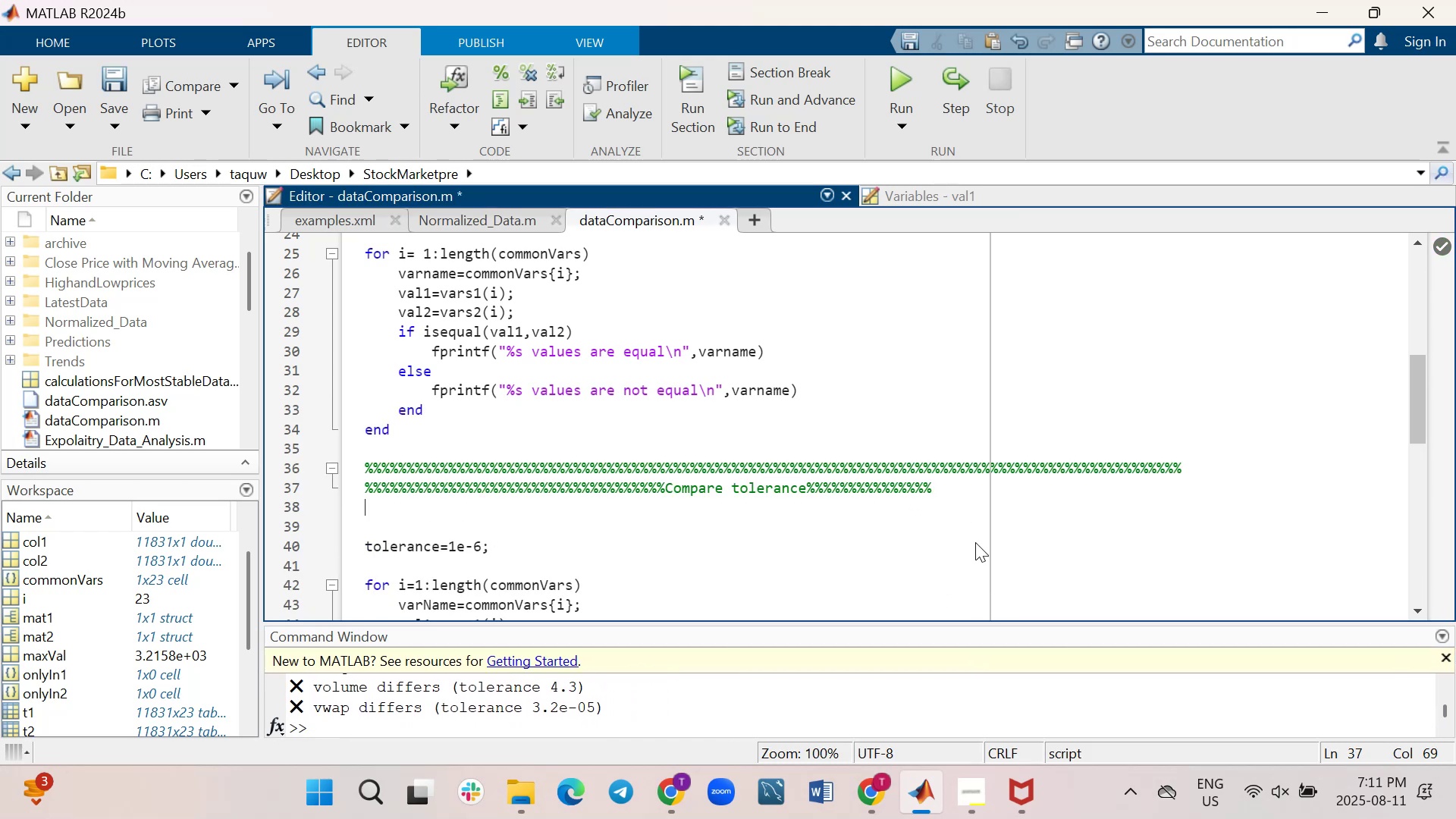 
key(Shift+Enter)
 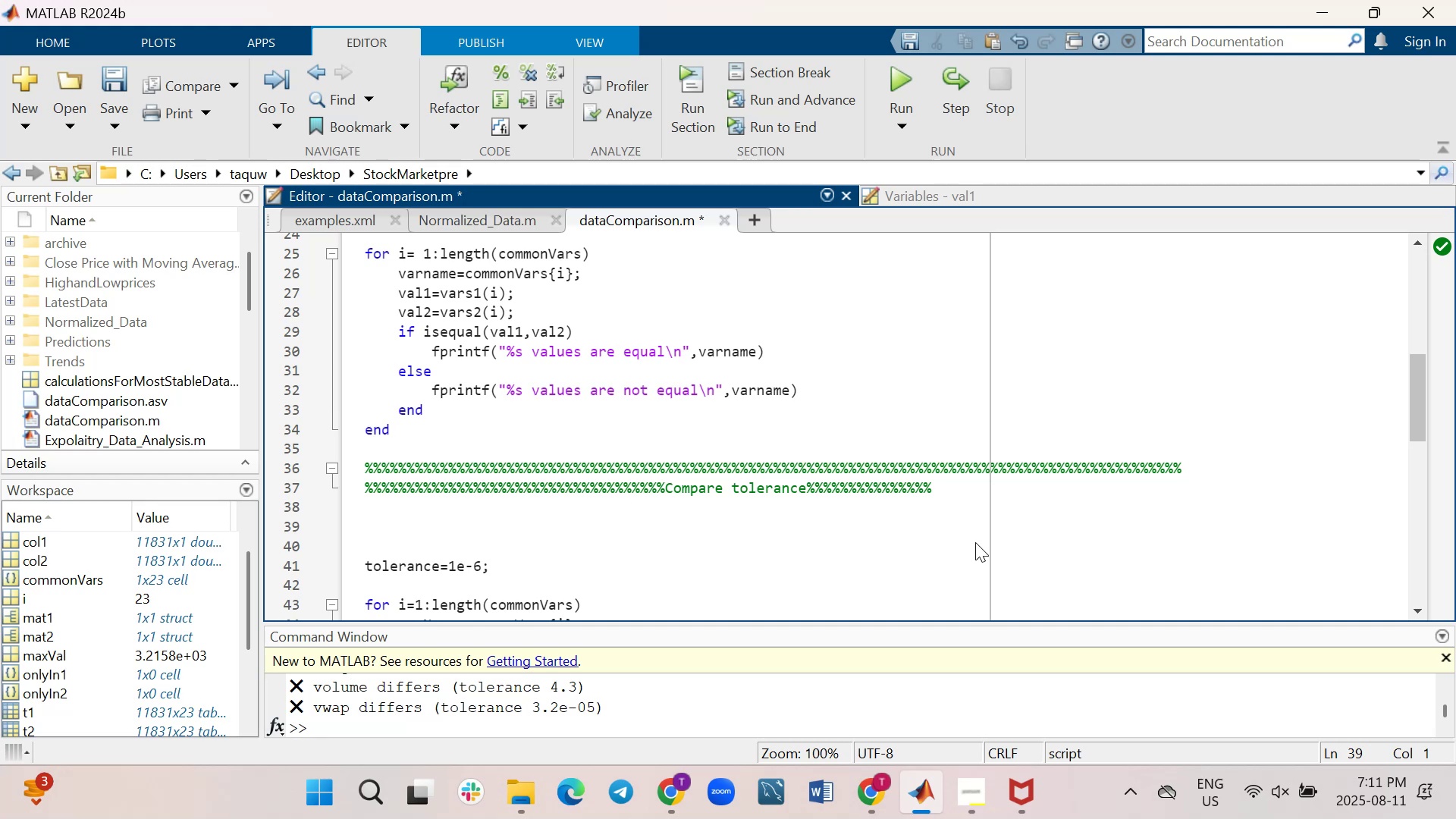 
type(%%%Fixed Tolerance Value)
 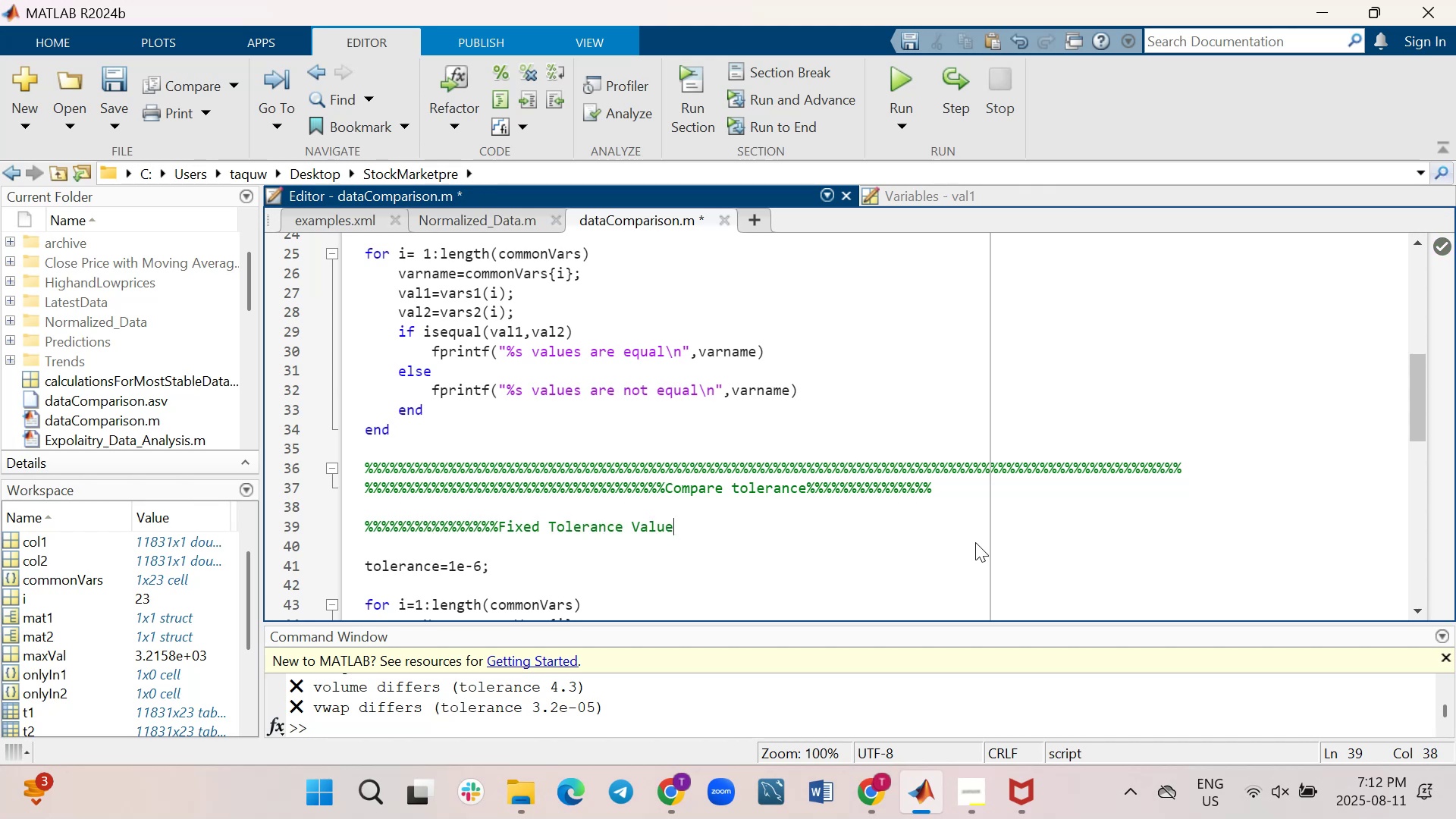 
wait(9.82)
 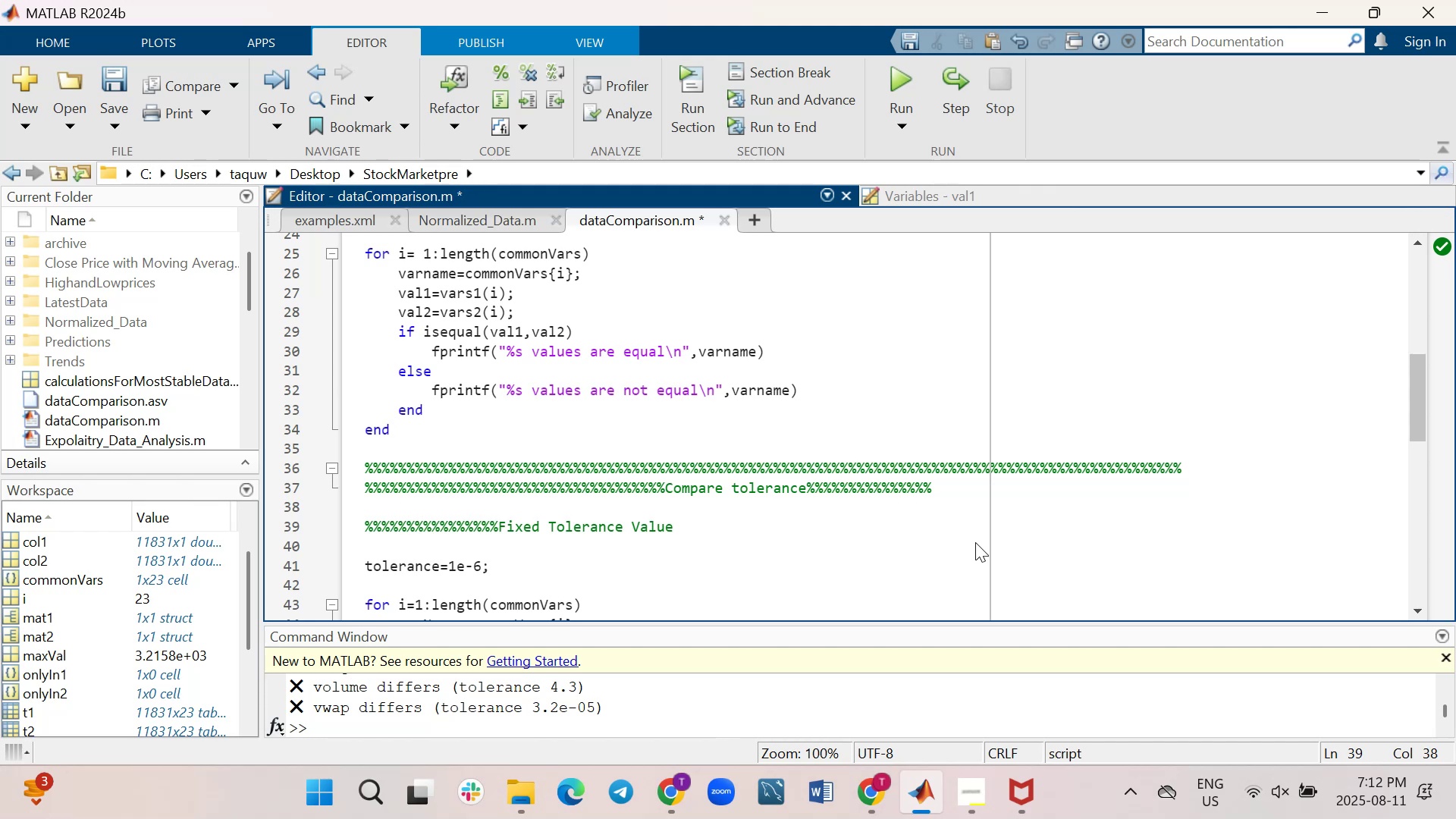 
hold_key(key=ShiftLeft, duration=1.78)
 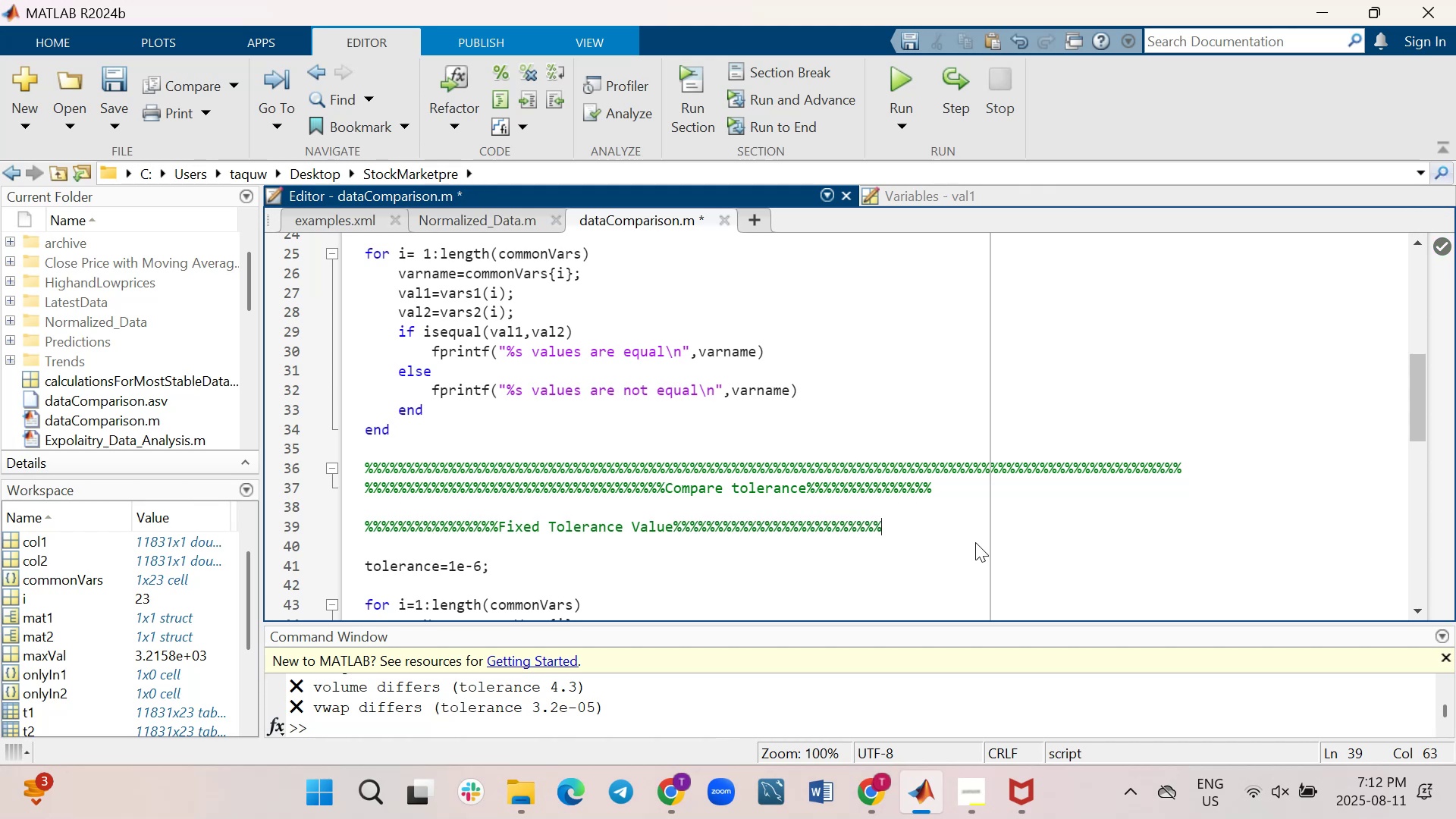 
hold_key(key=5, duration=1.19)
 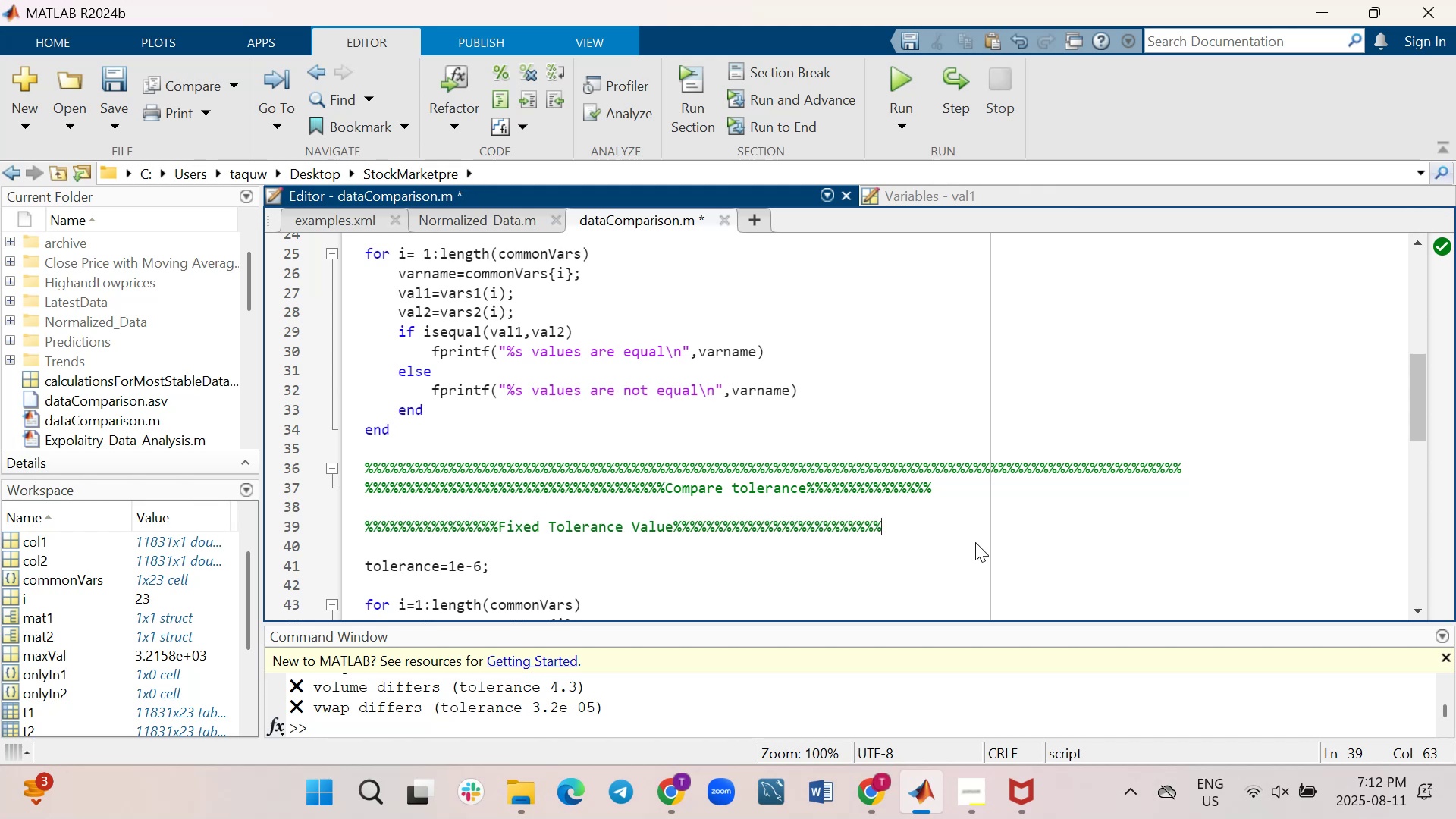 
wait(5.48)
 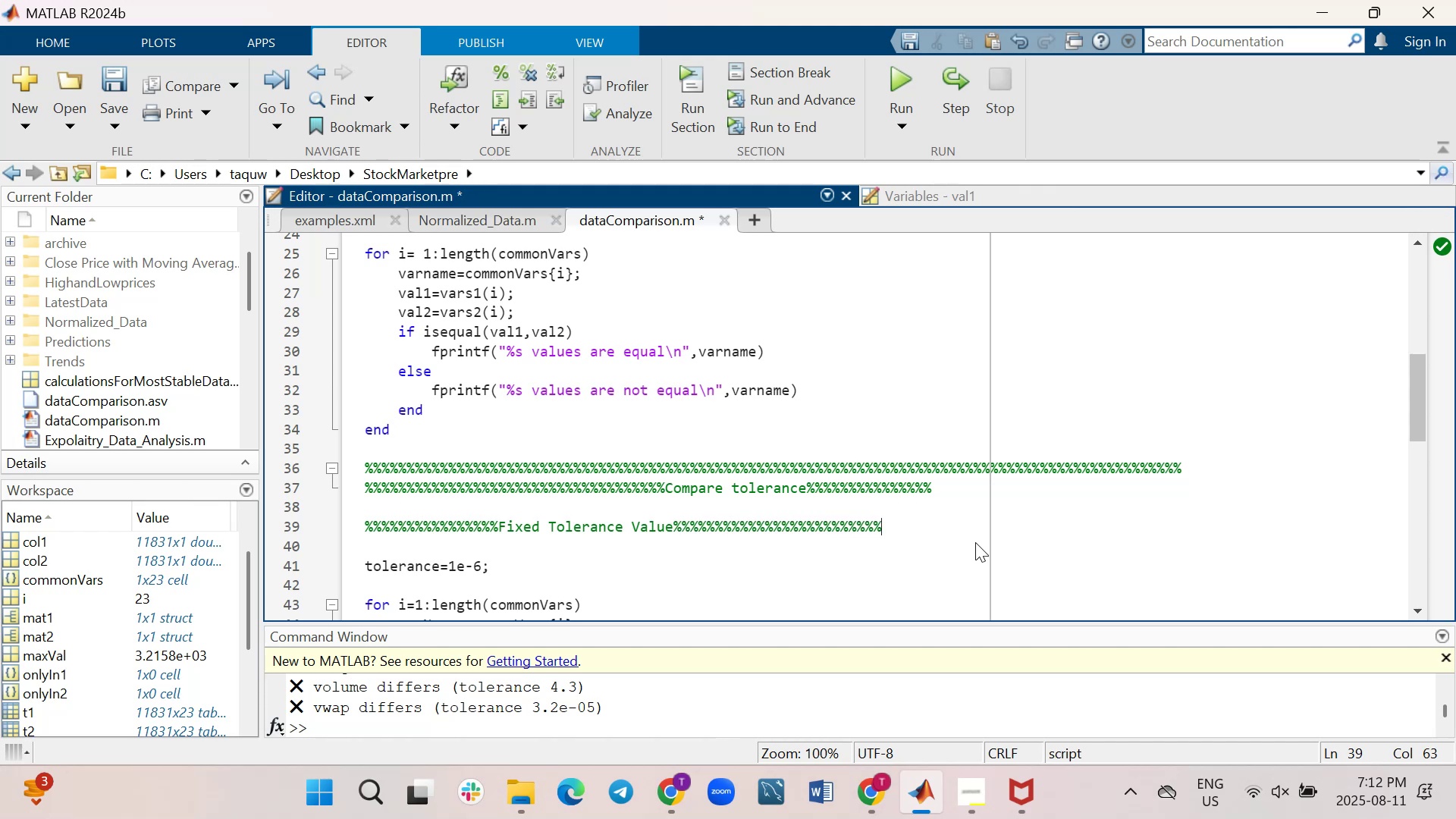 
hold_key(key=ArrowLeft, duration=1.23)
 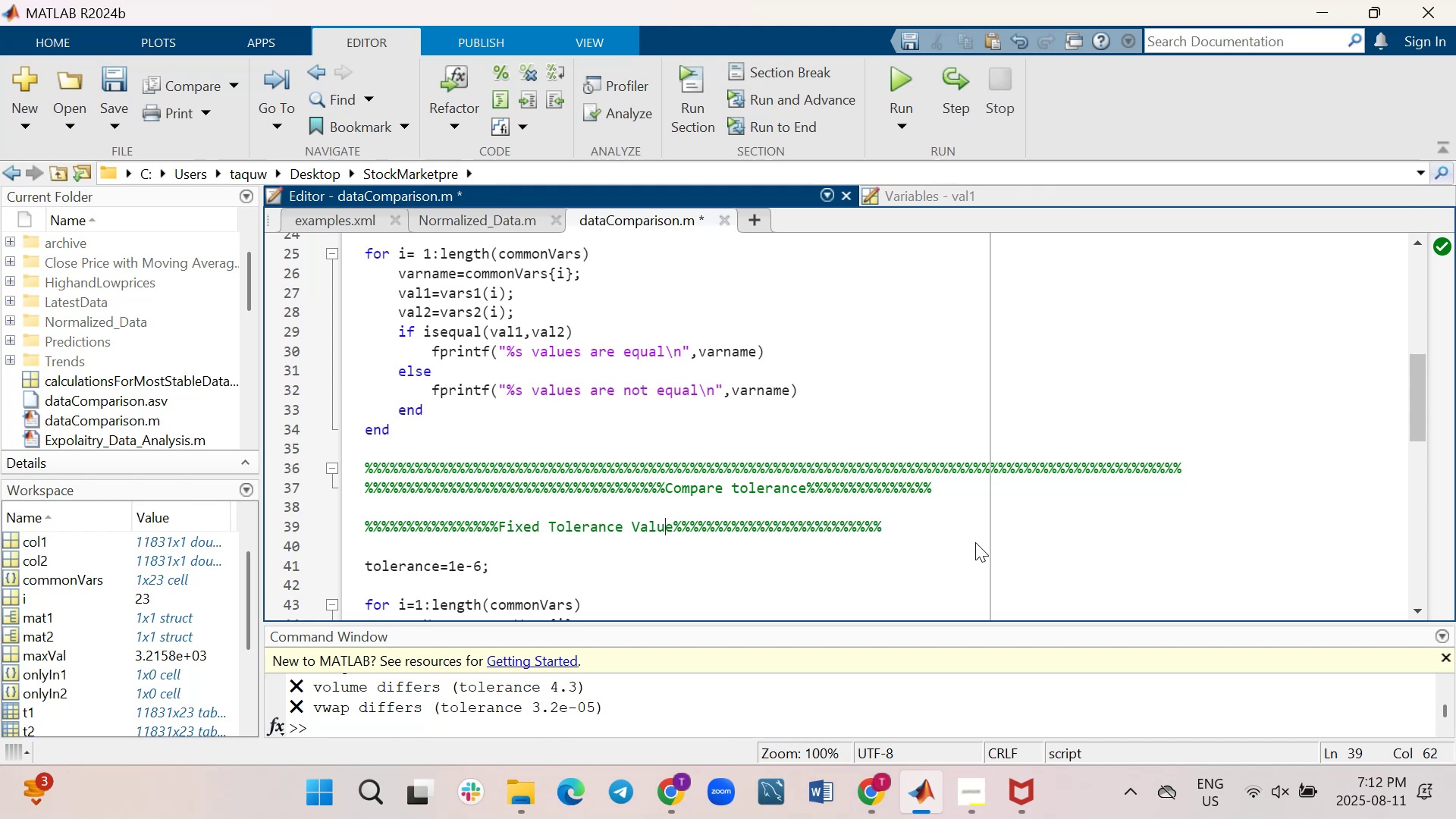 
key(ArrowLeft)
 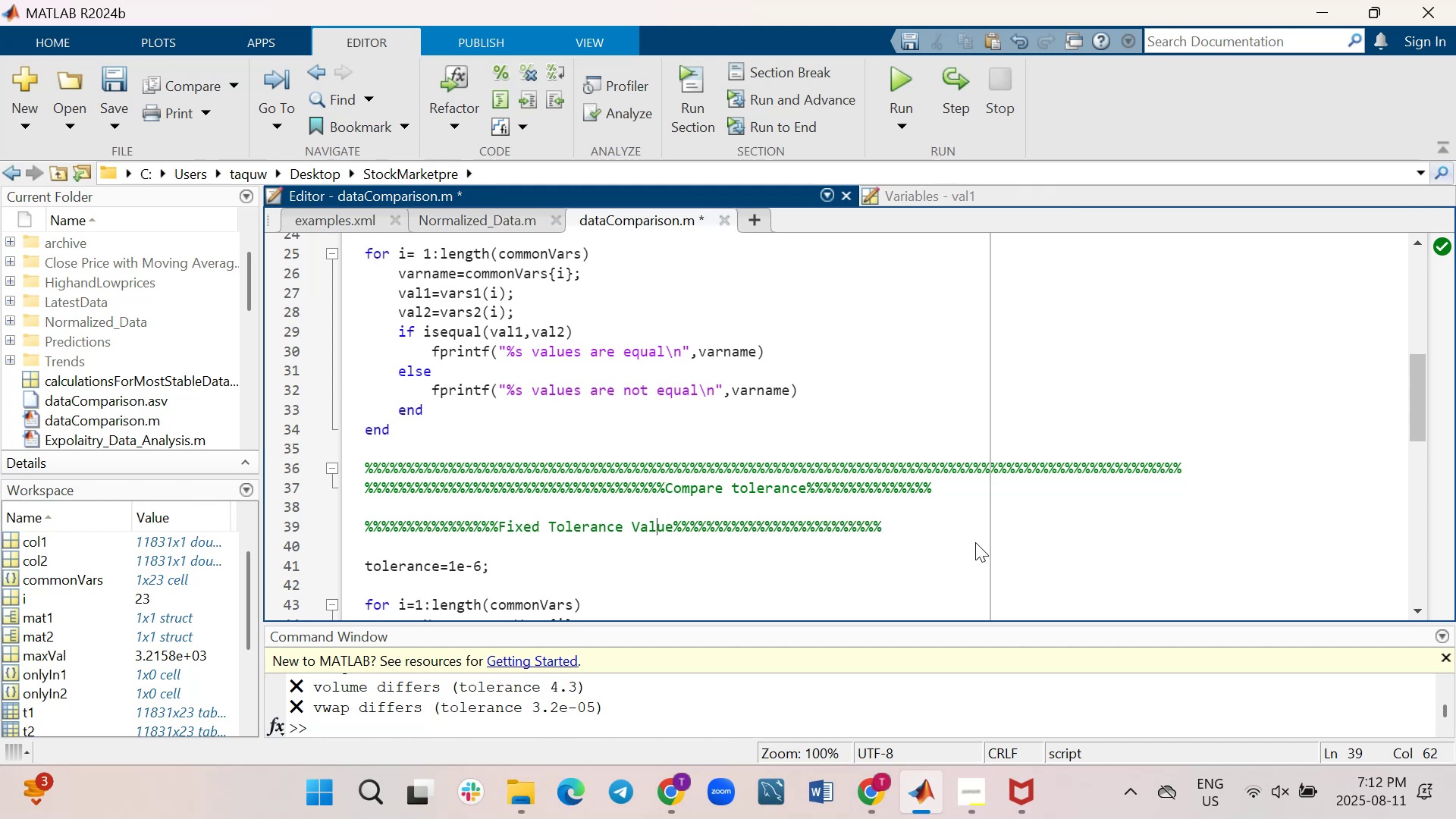 
key(ArrowLeft)
 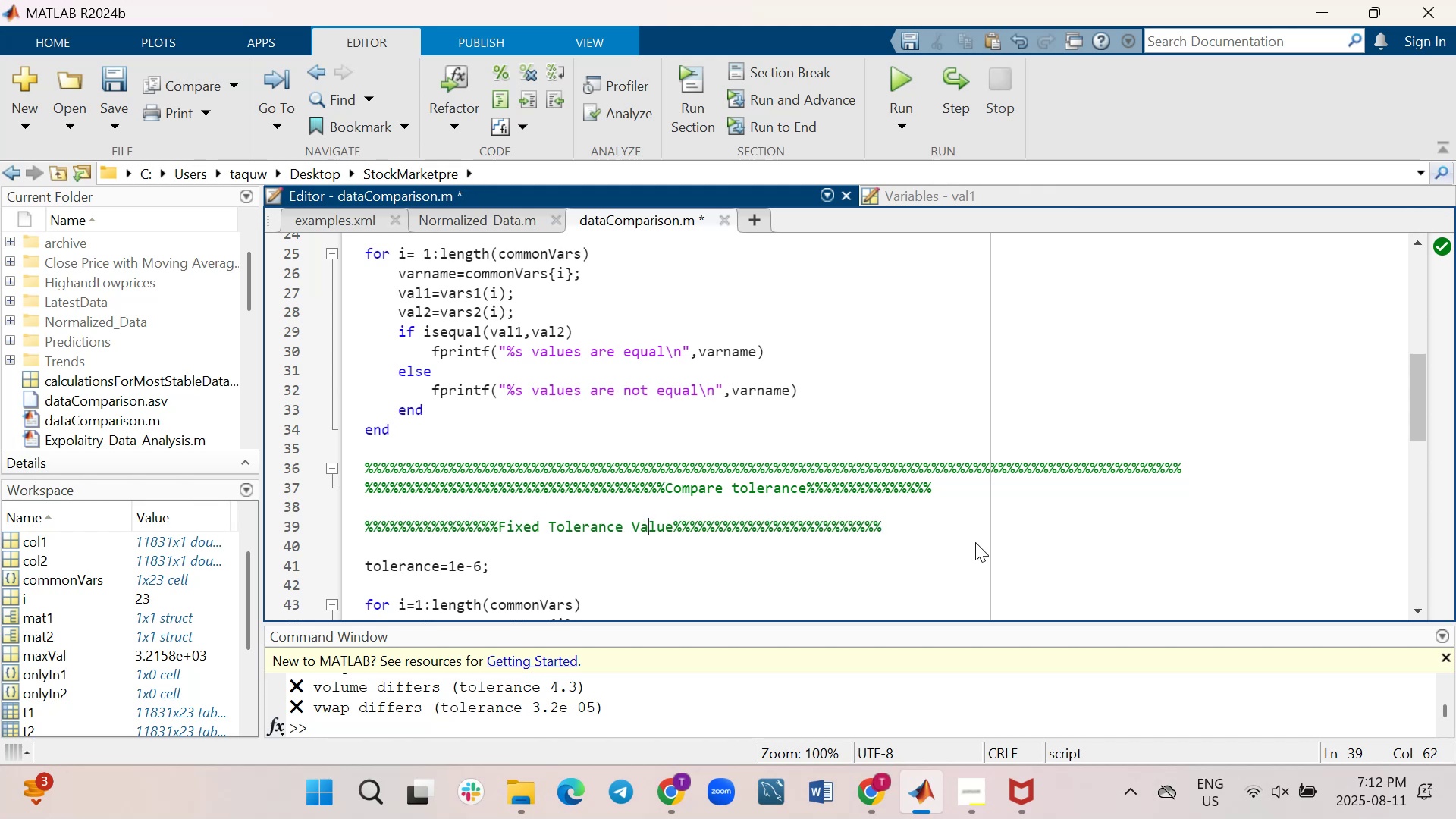 
key(ArrowLeft)
 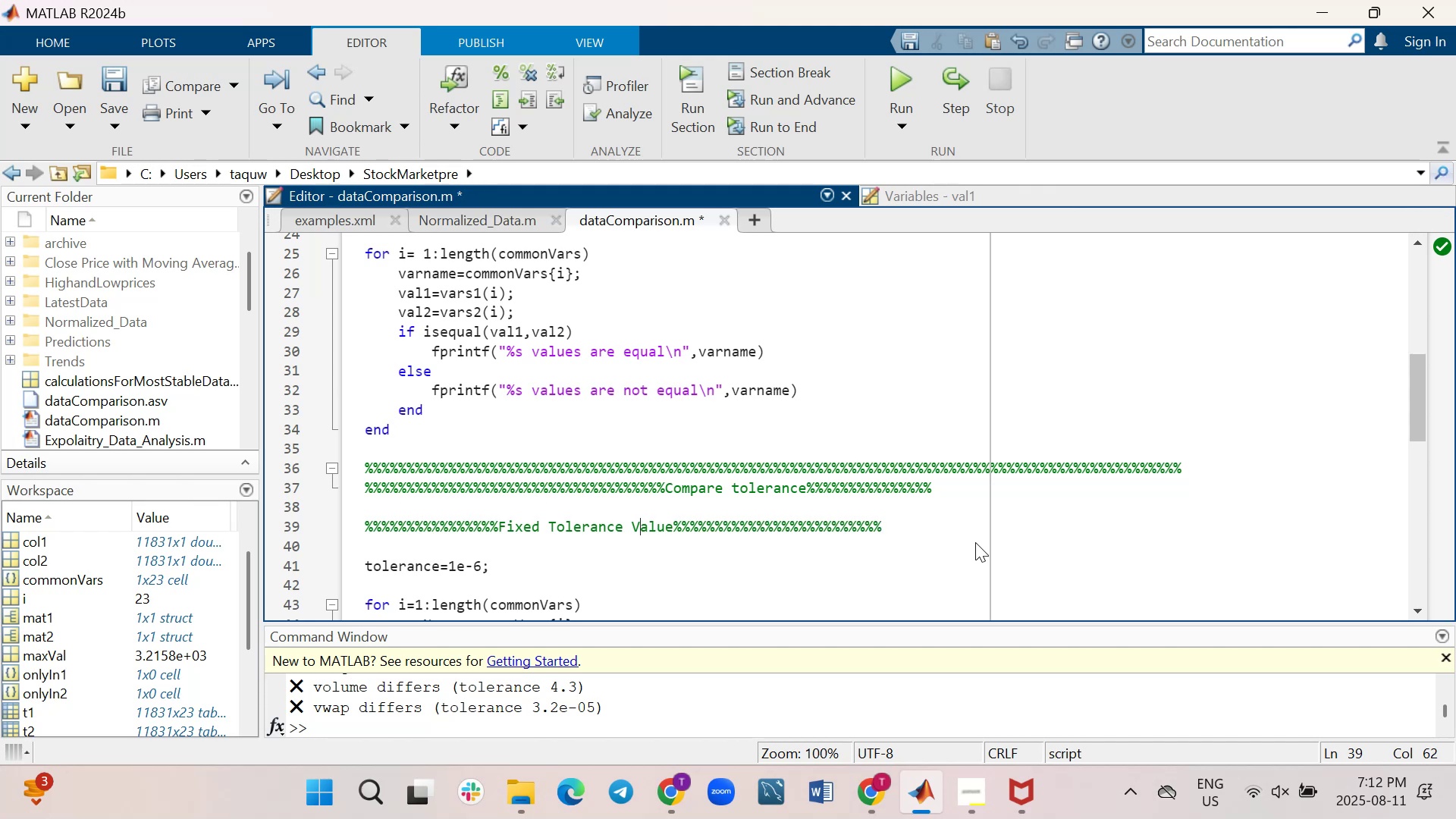 
key(ArrowLeft)
 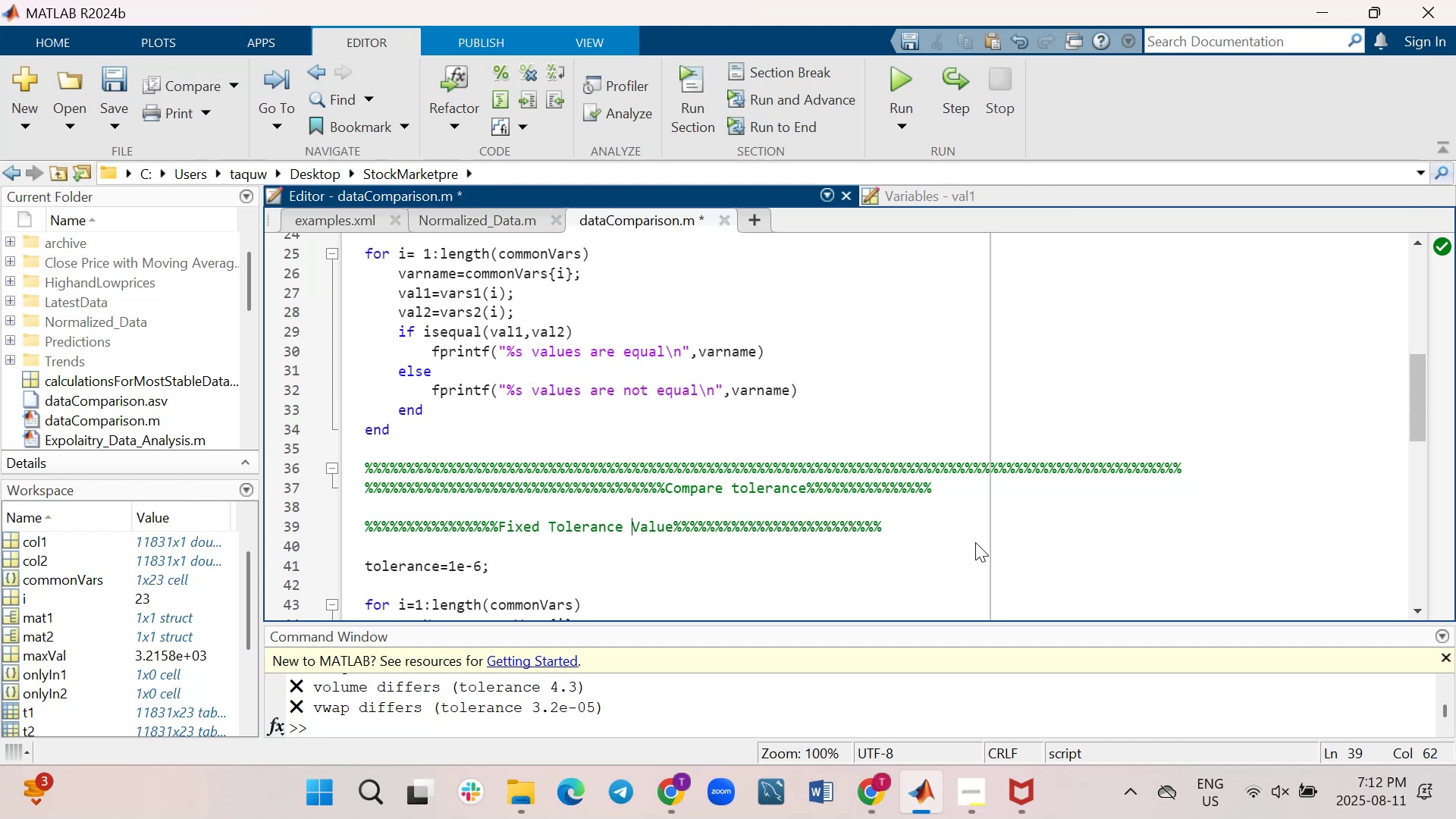 
key(ArrowLeft)
 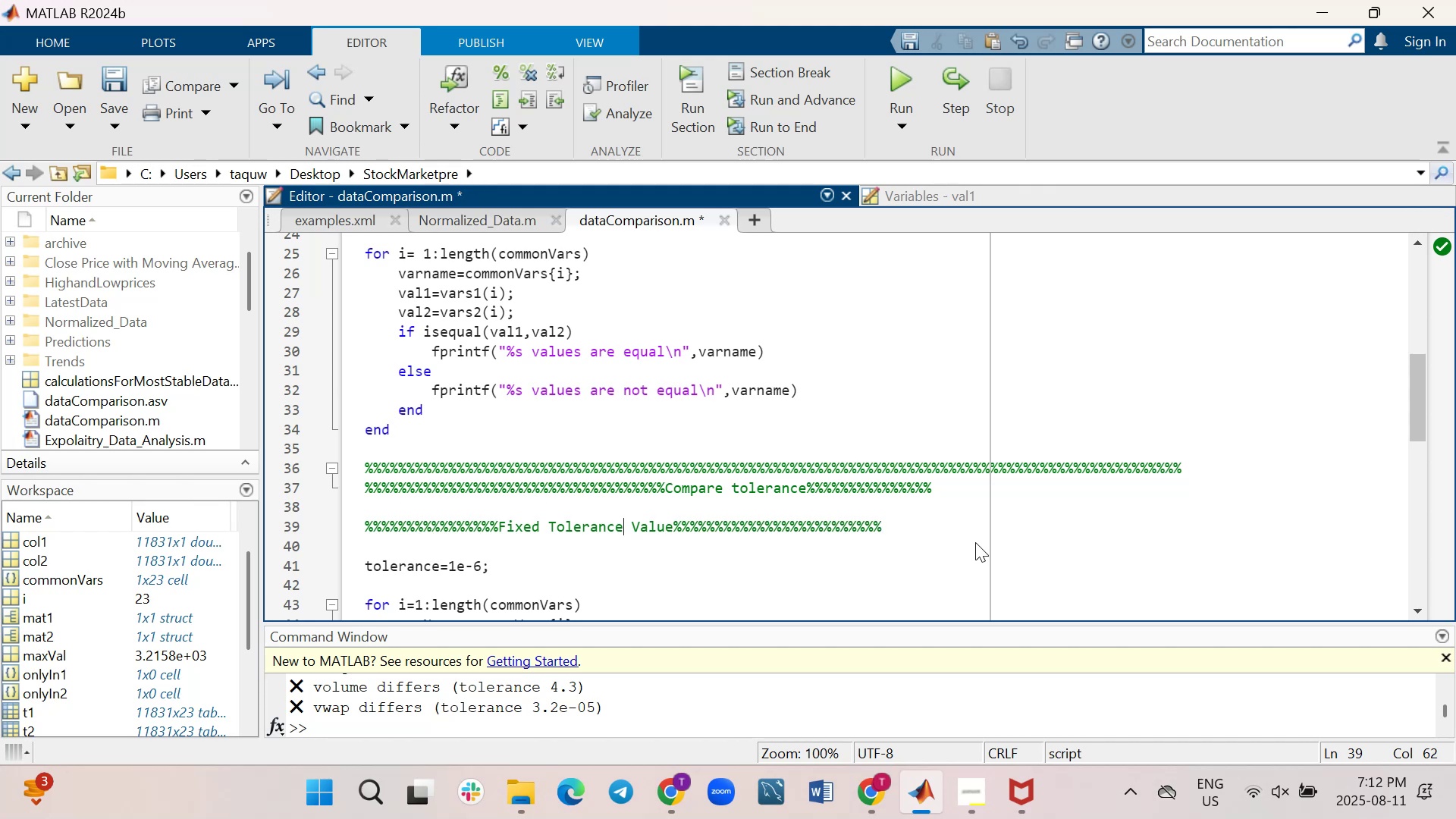 
key(ArrowLeft)
 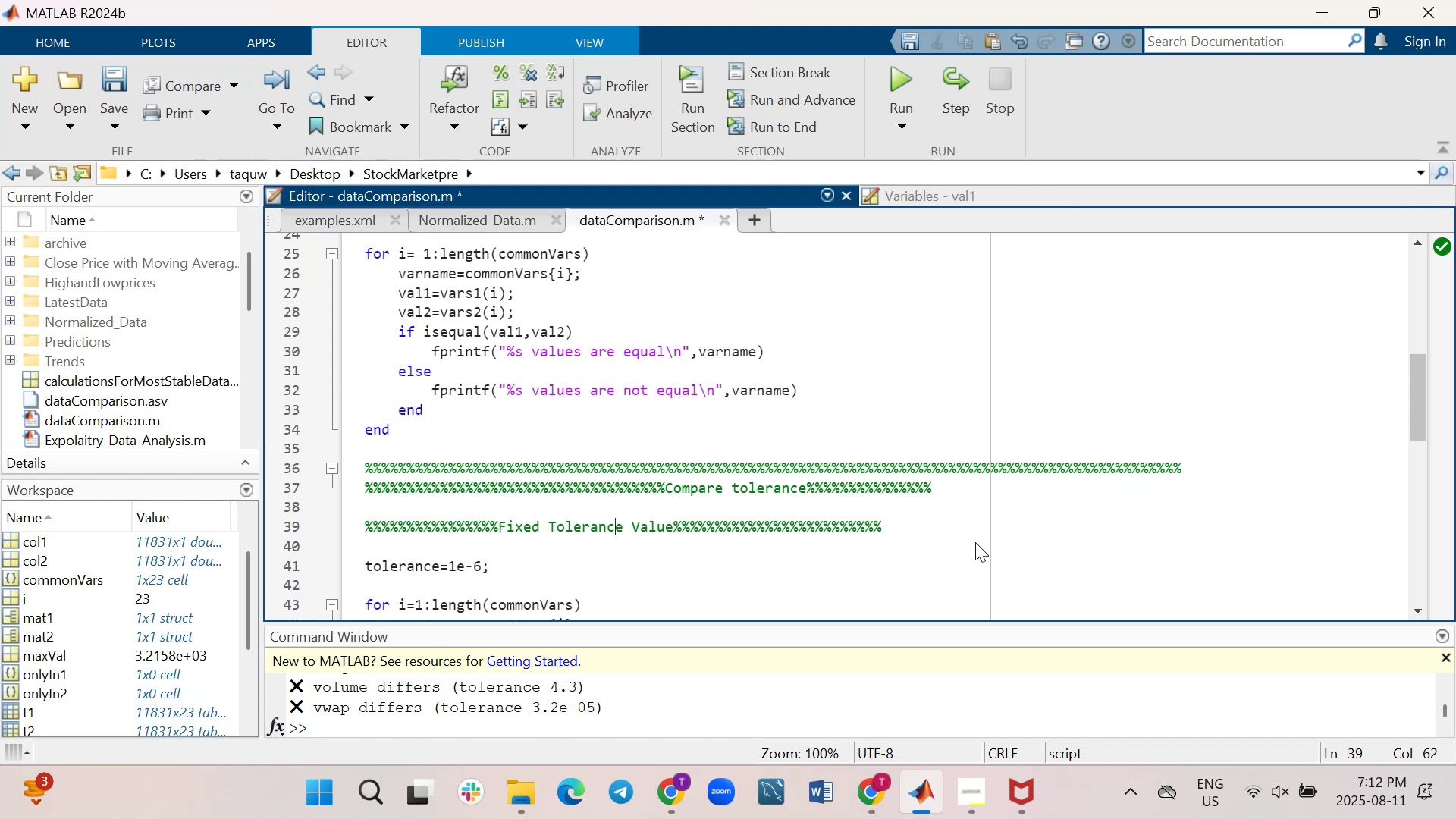 
key(ArrowLeft)
 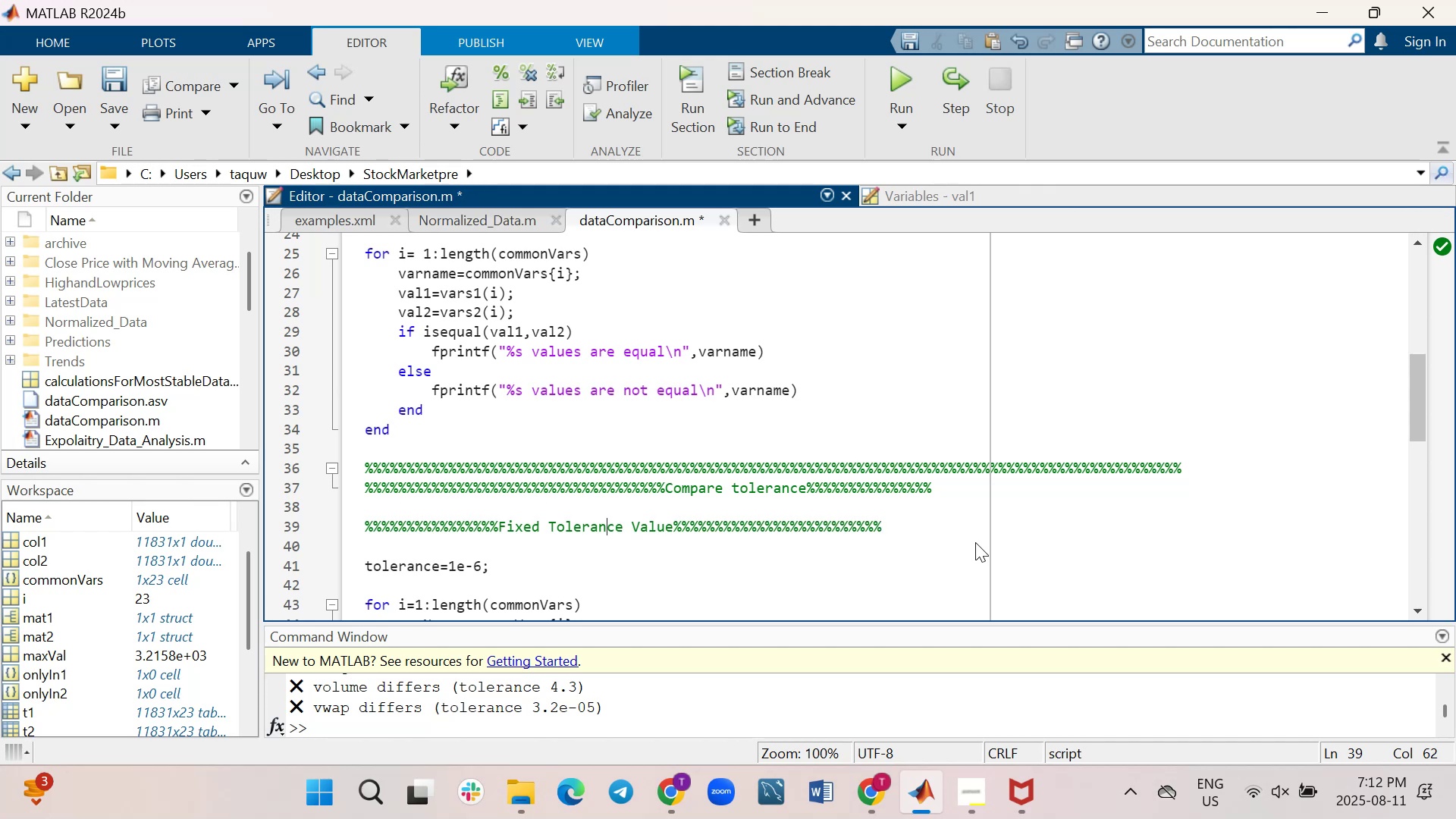 
key(ArrowLeft)
 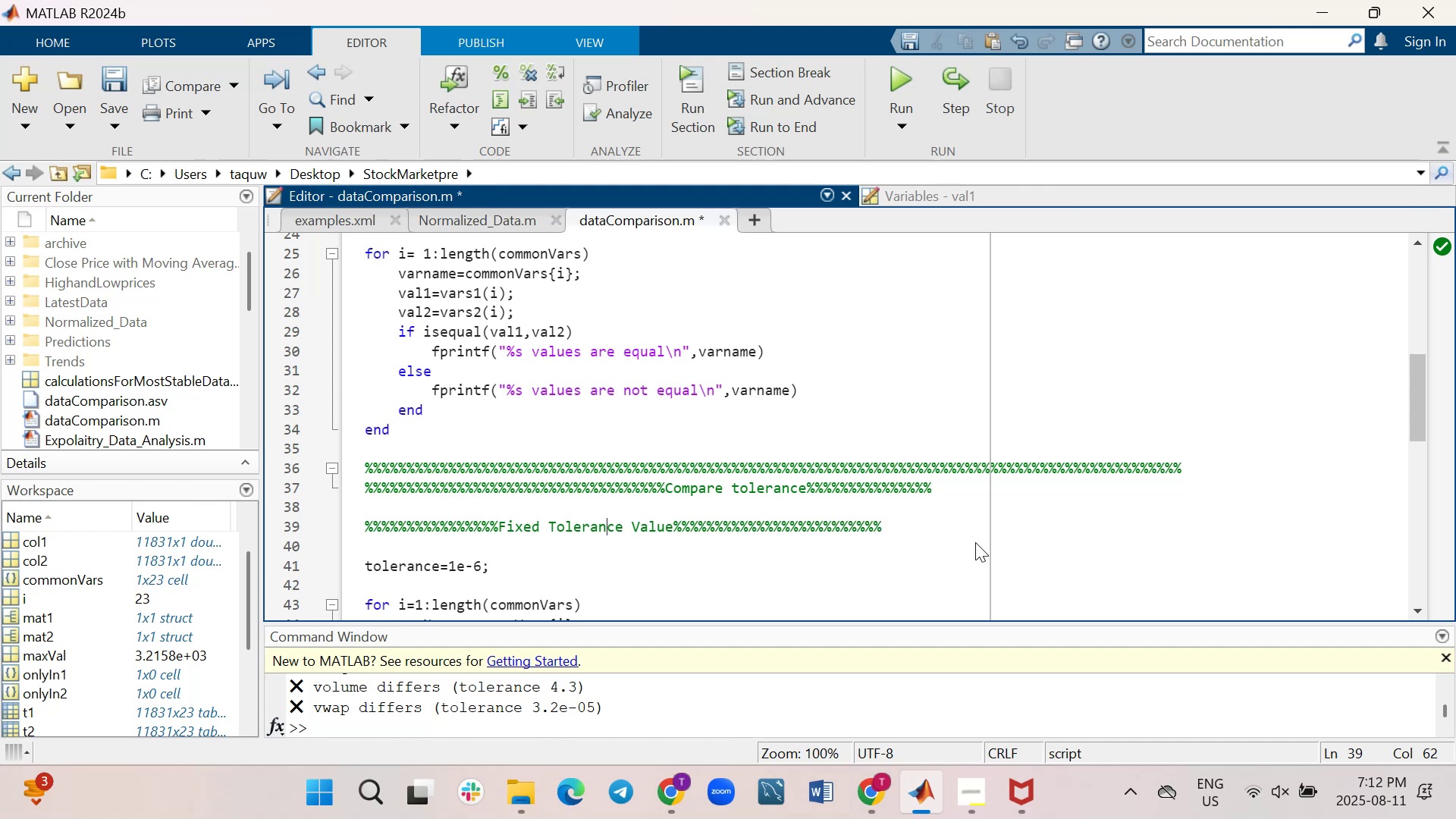 
key(ArrowLeft)
 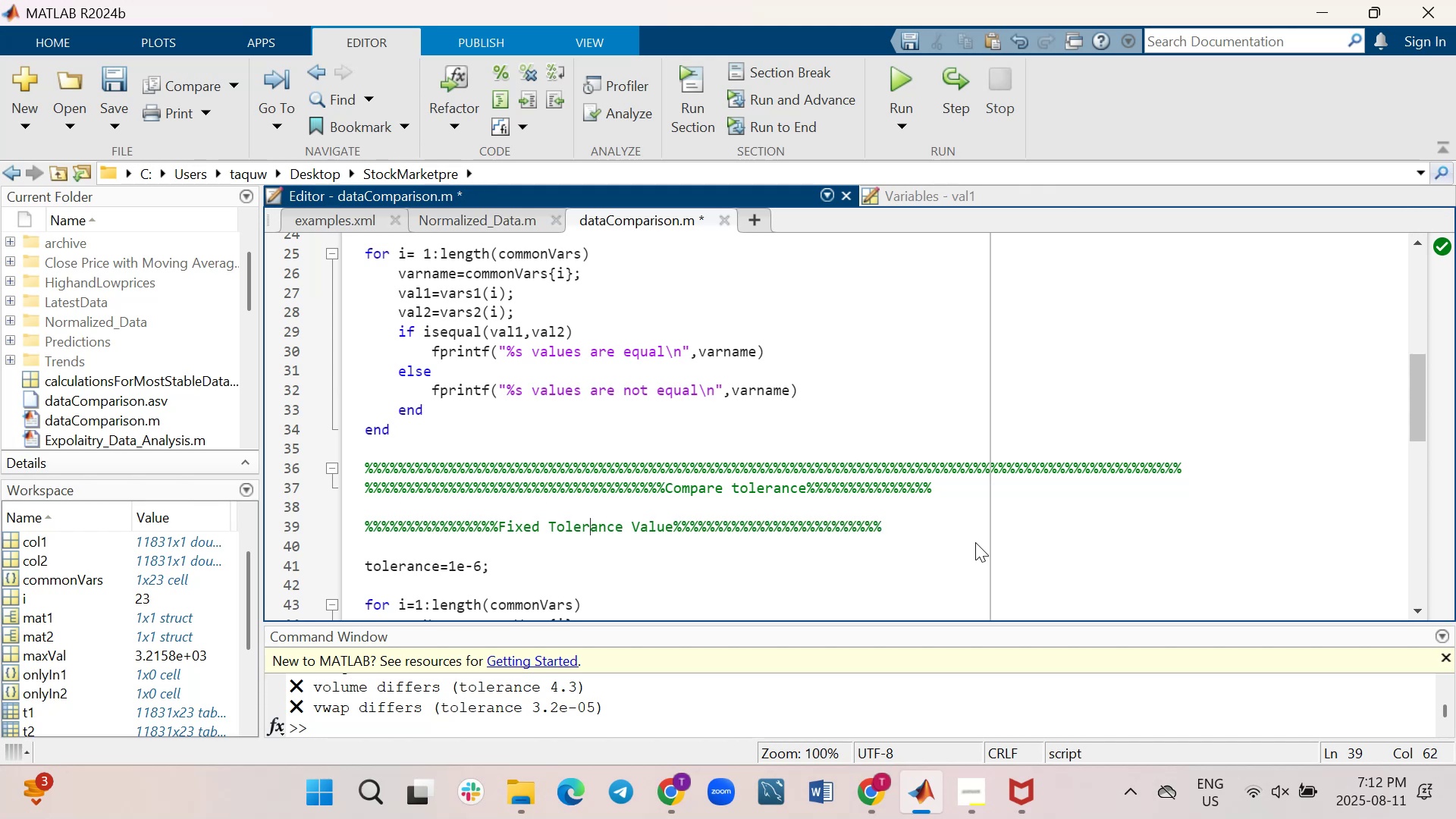 
key(ArrowLeft)
 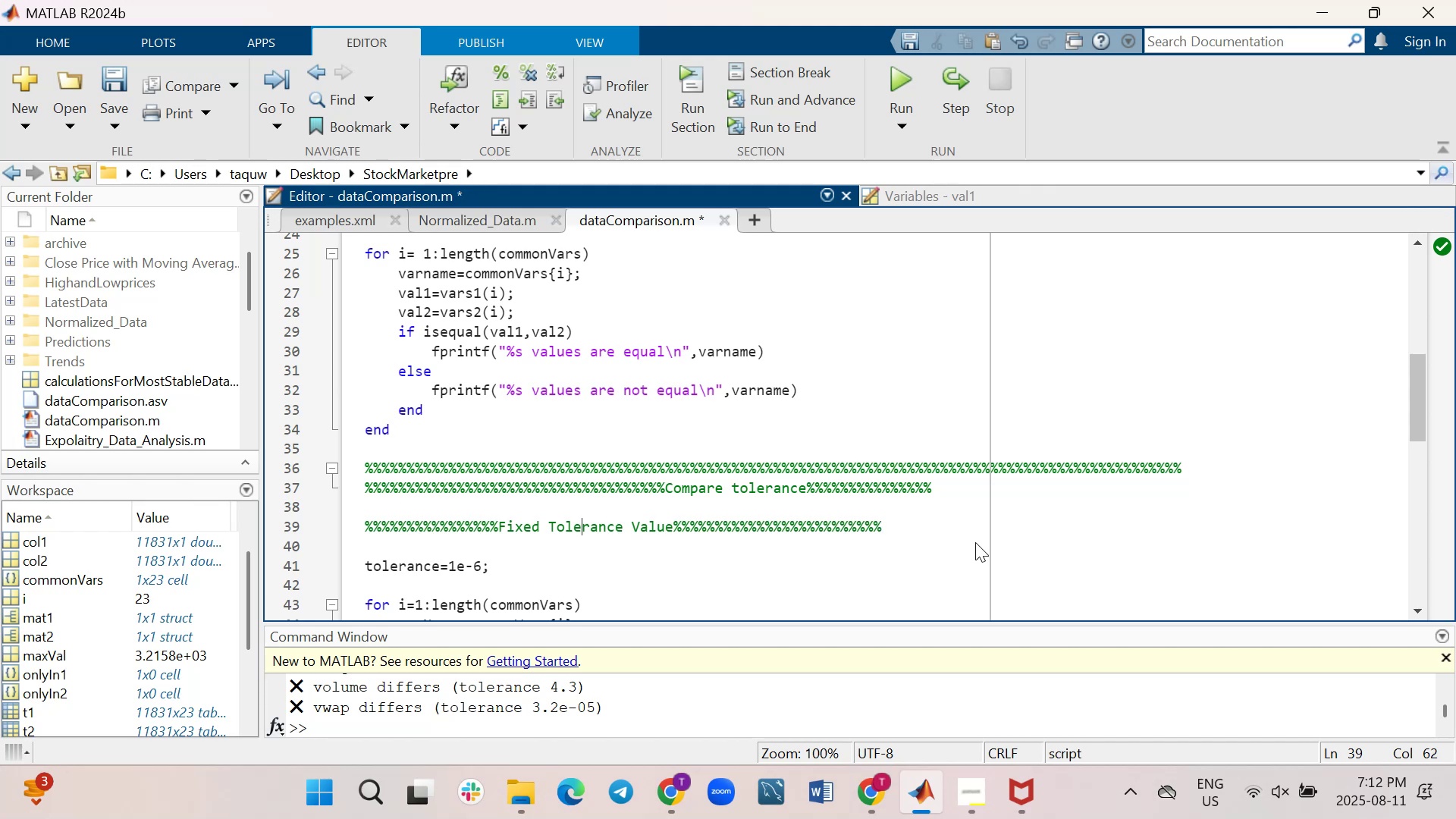 
key(ArrowLeft)
 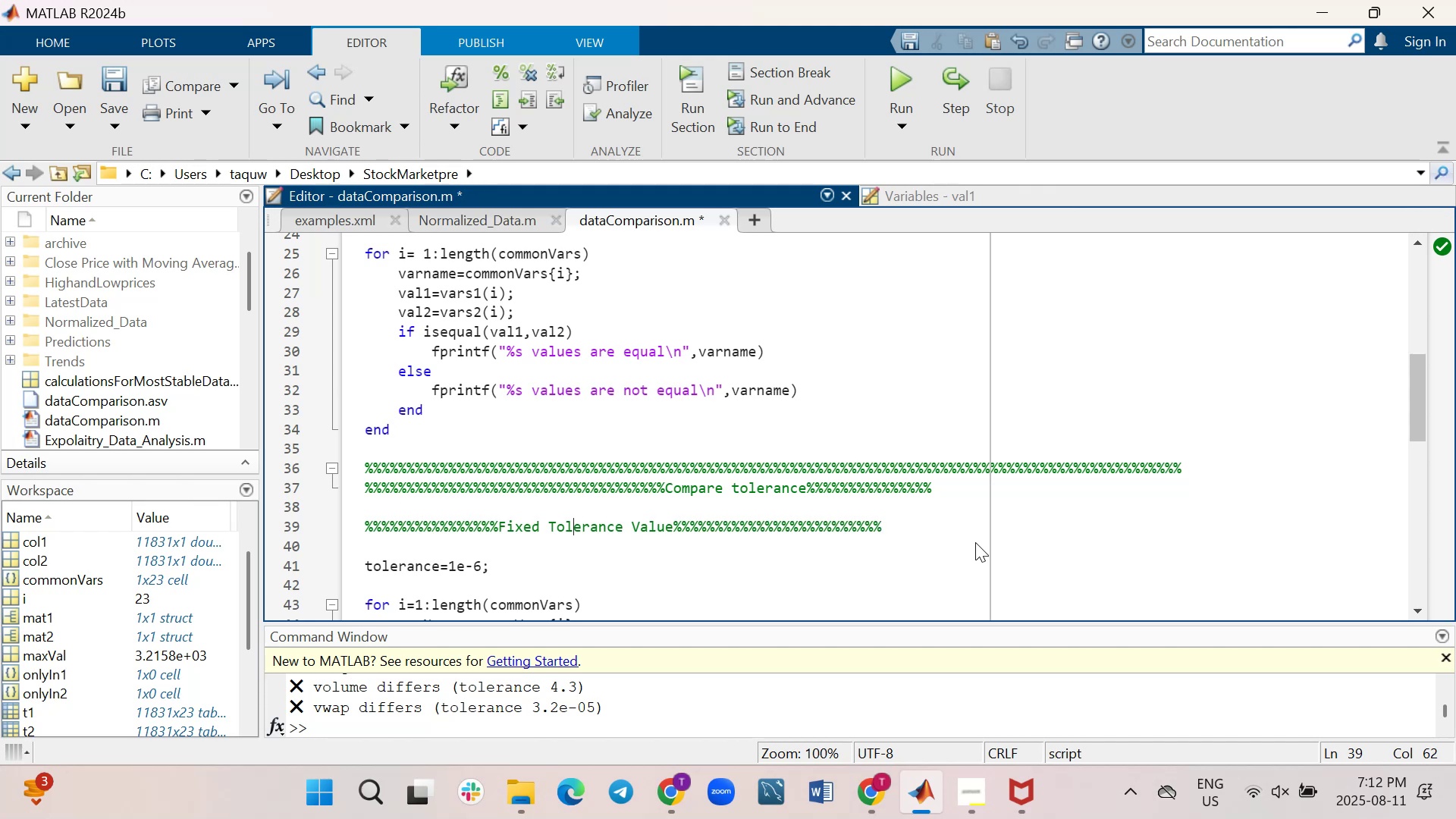 
key(ArrowLeft)
 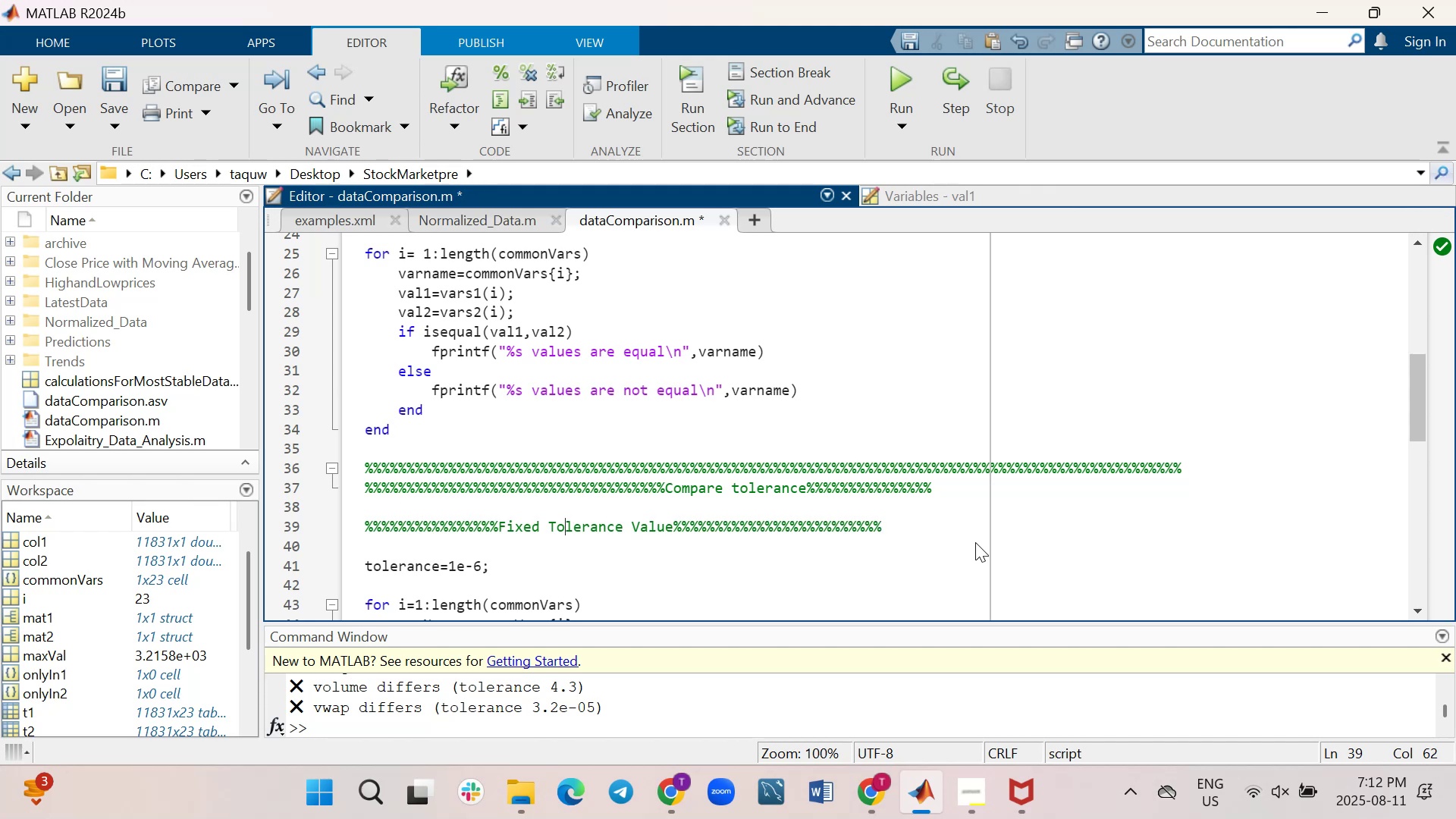 
key(ArrowLeft)
 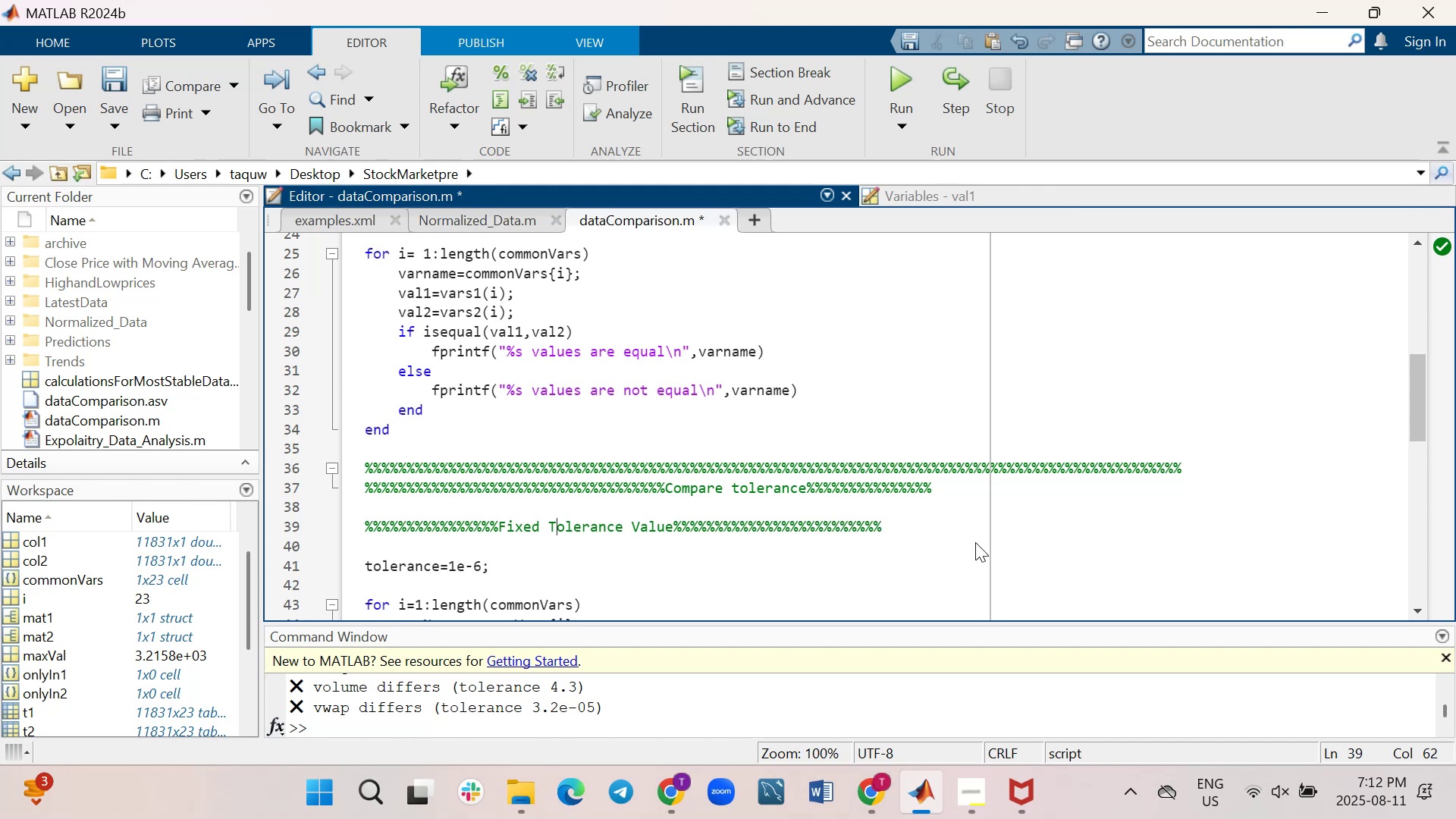 
key(ArrowLeft)
 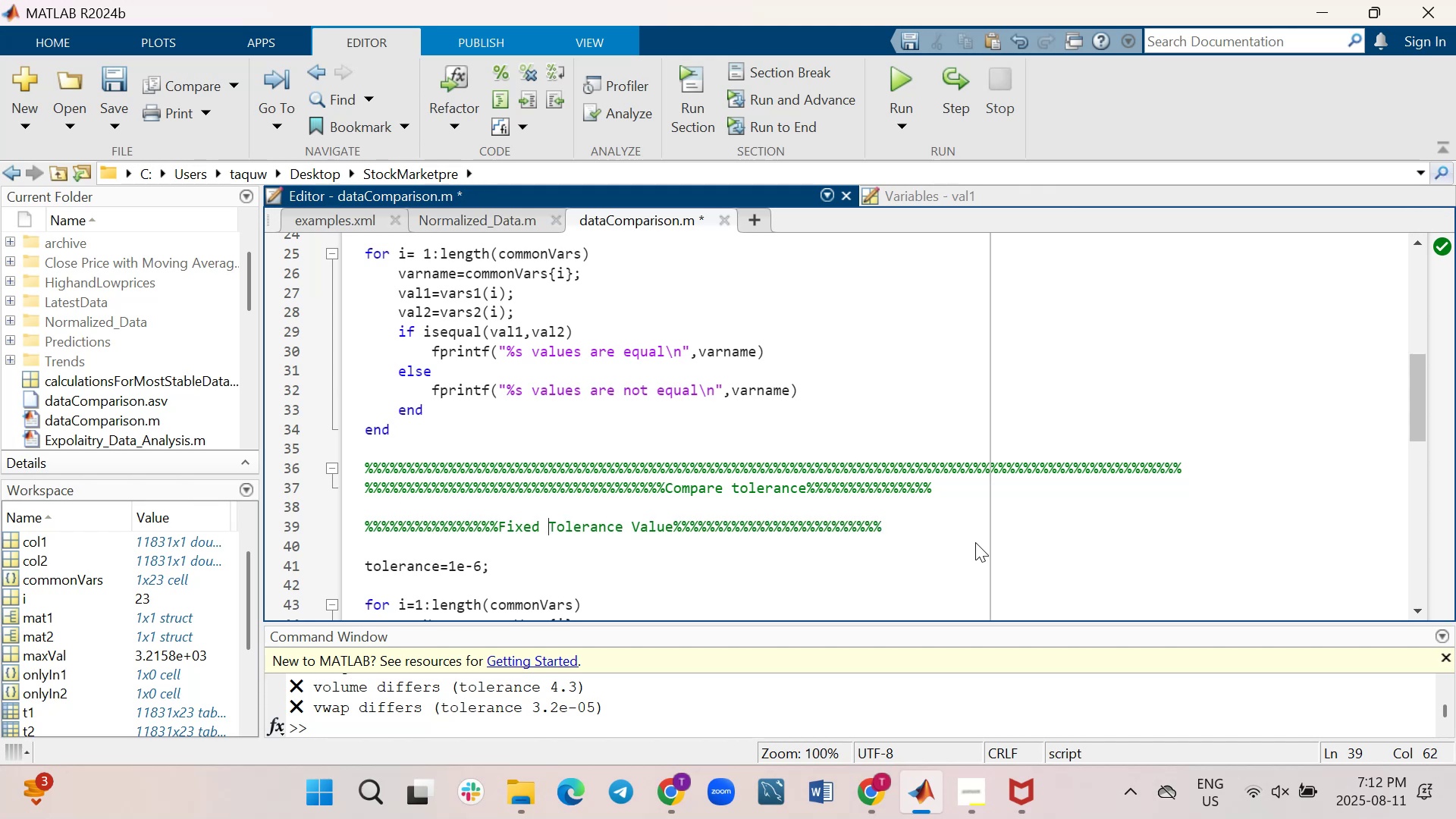 
key(ArrowLeft)
 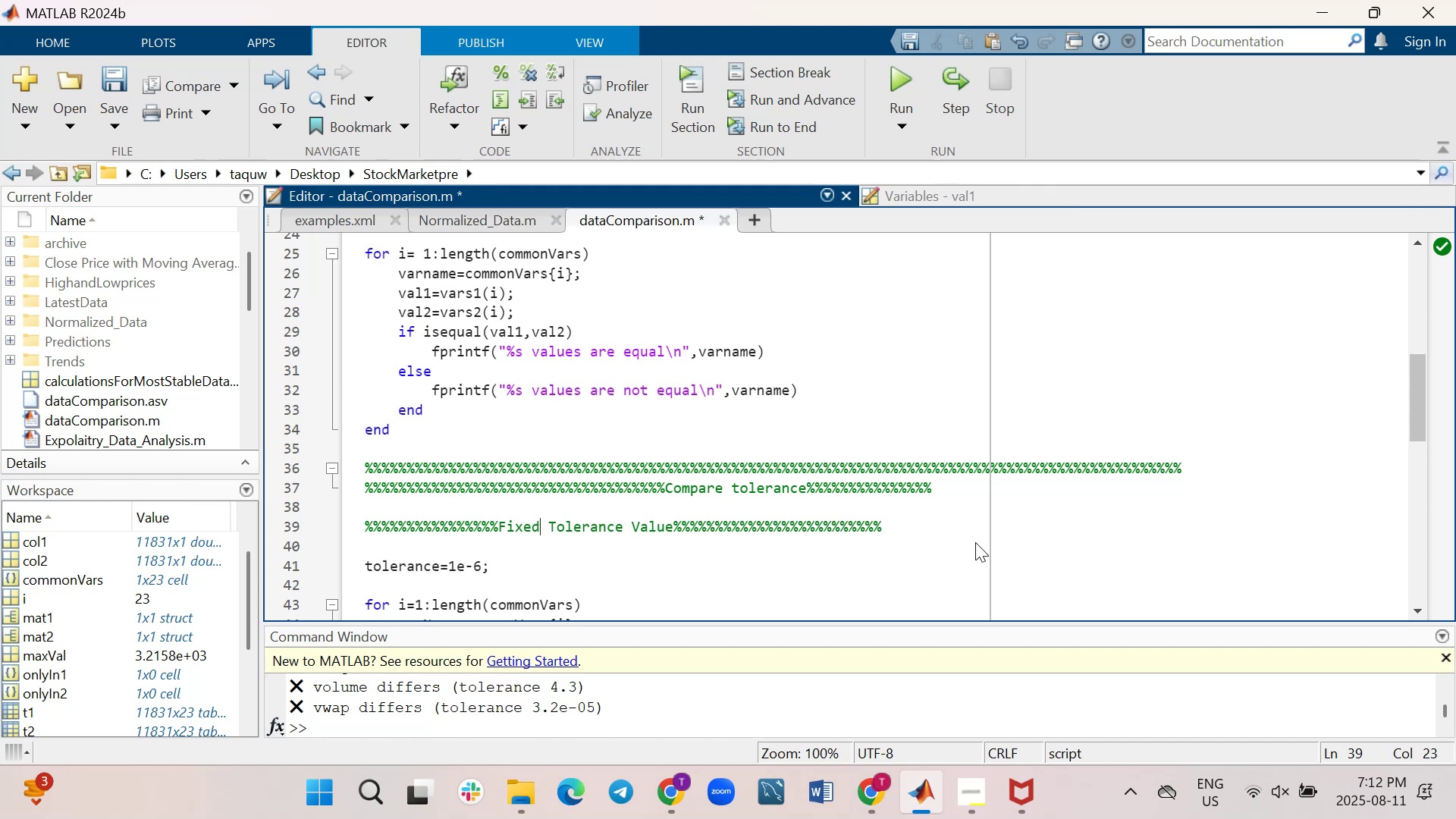 
key(ArrowLeft)
 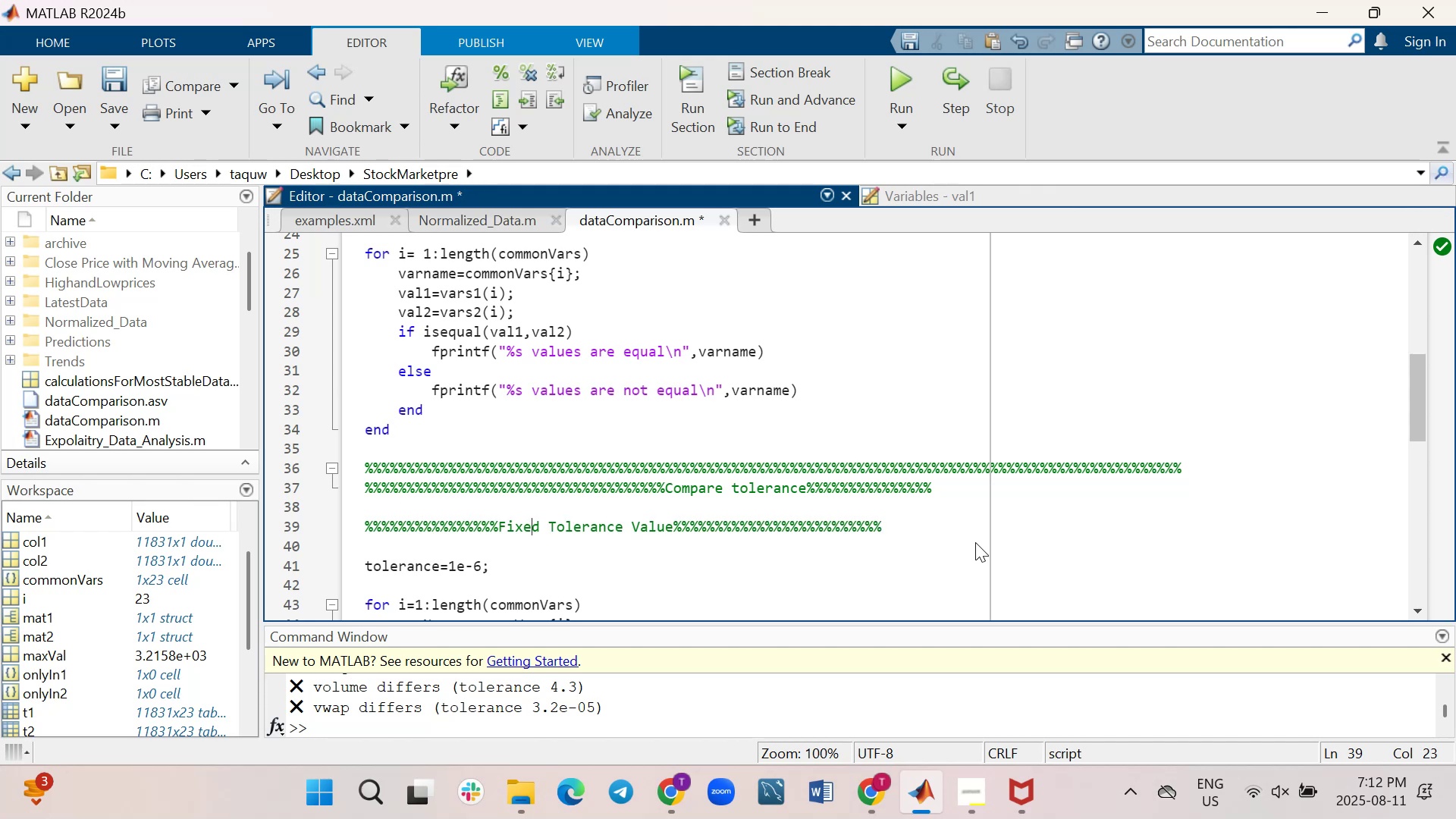 
key(ArrowLeft)
 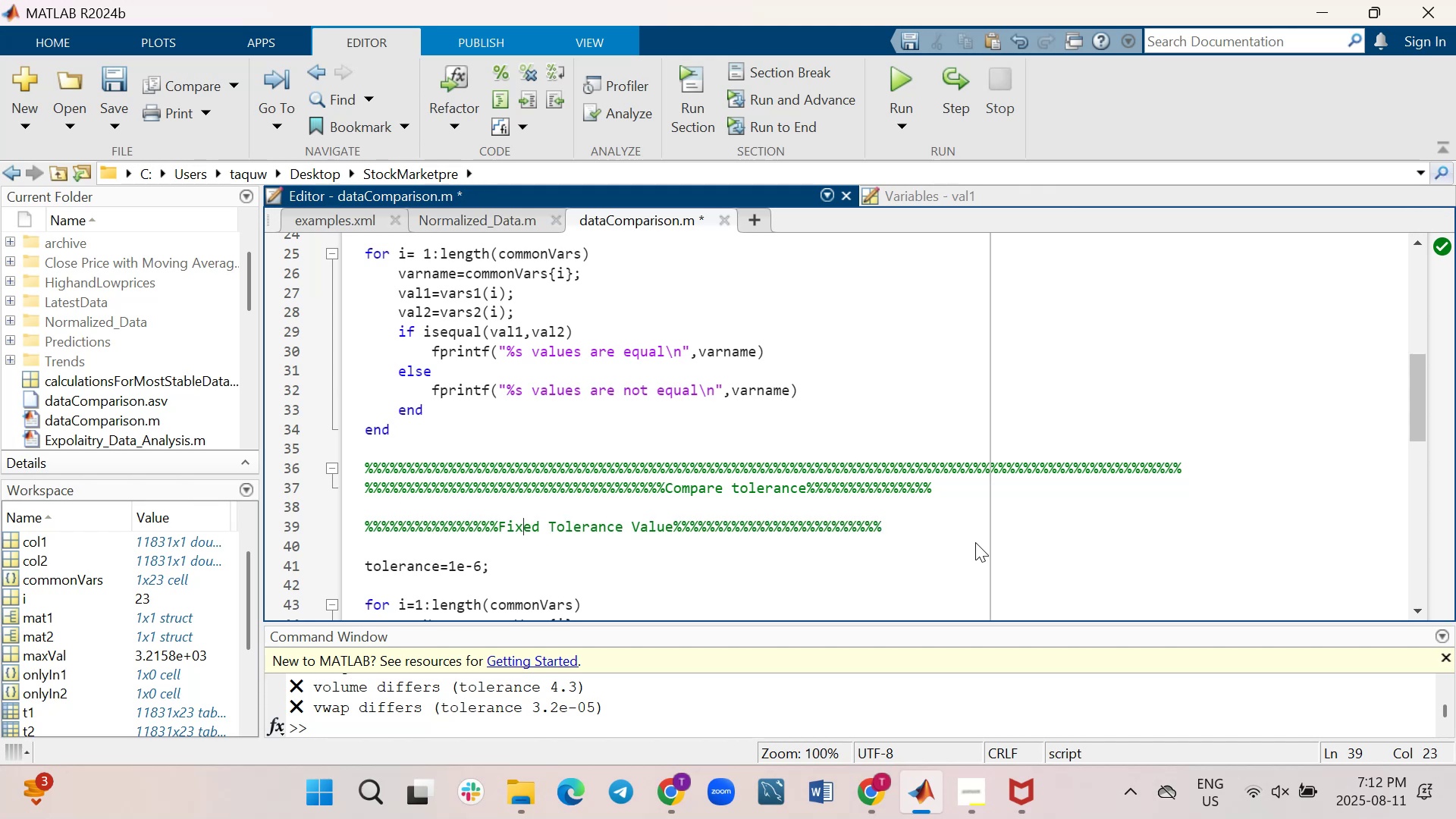 
key(ArrowLeft)
 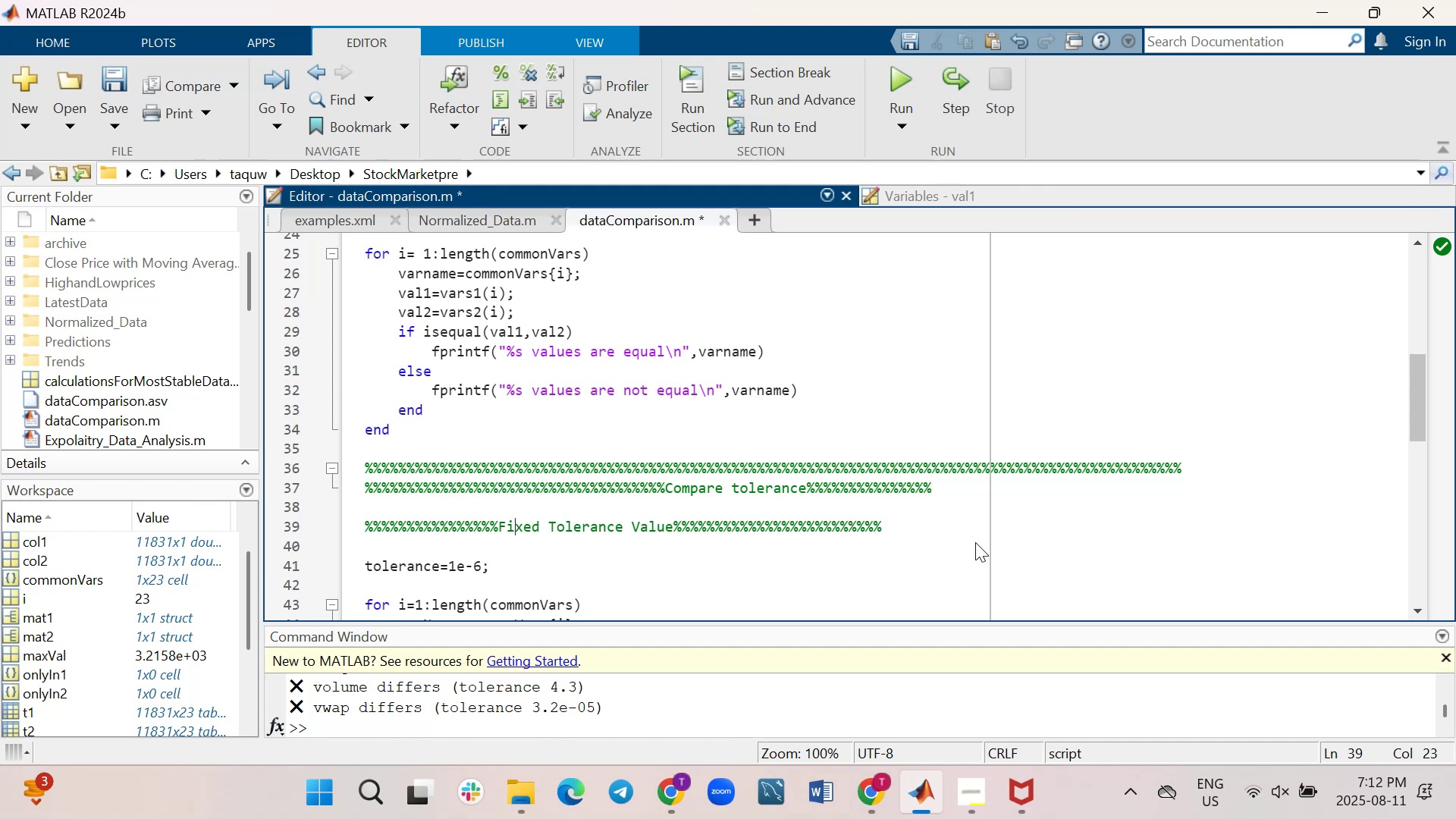 
key(ArrowLeft)
 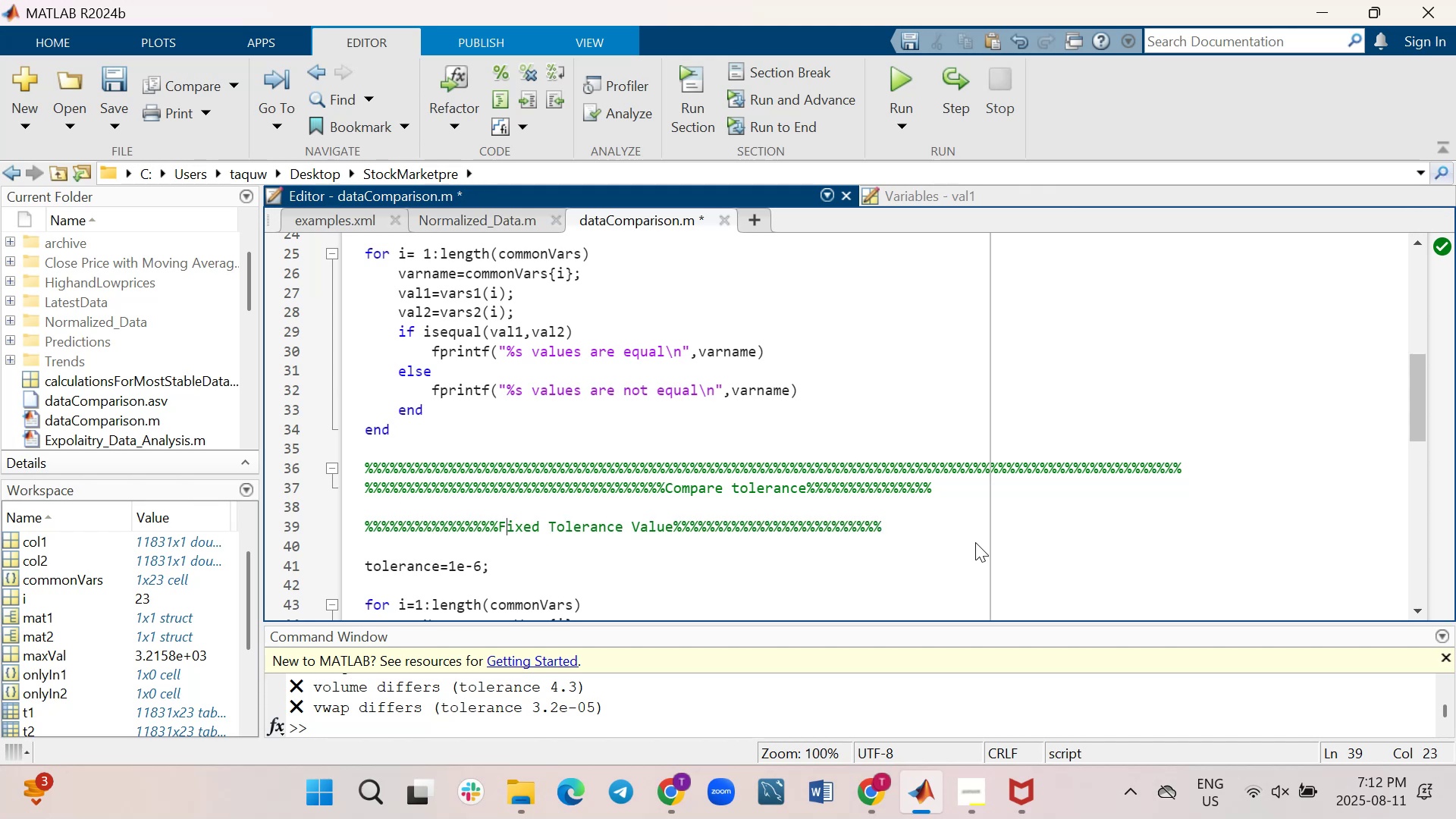 
key(ArrowLeft)
 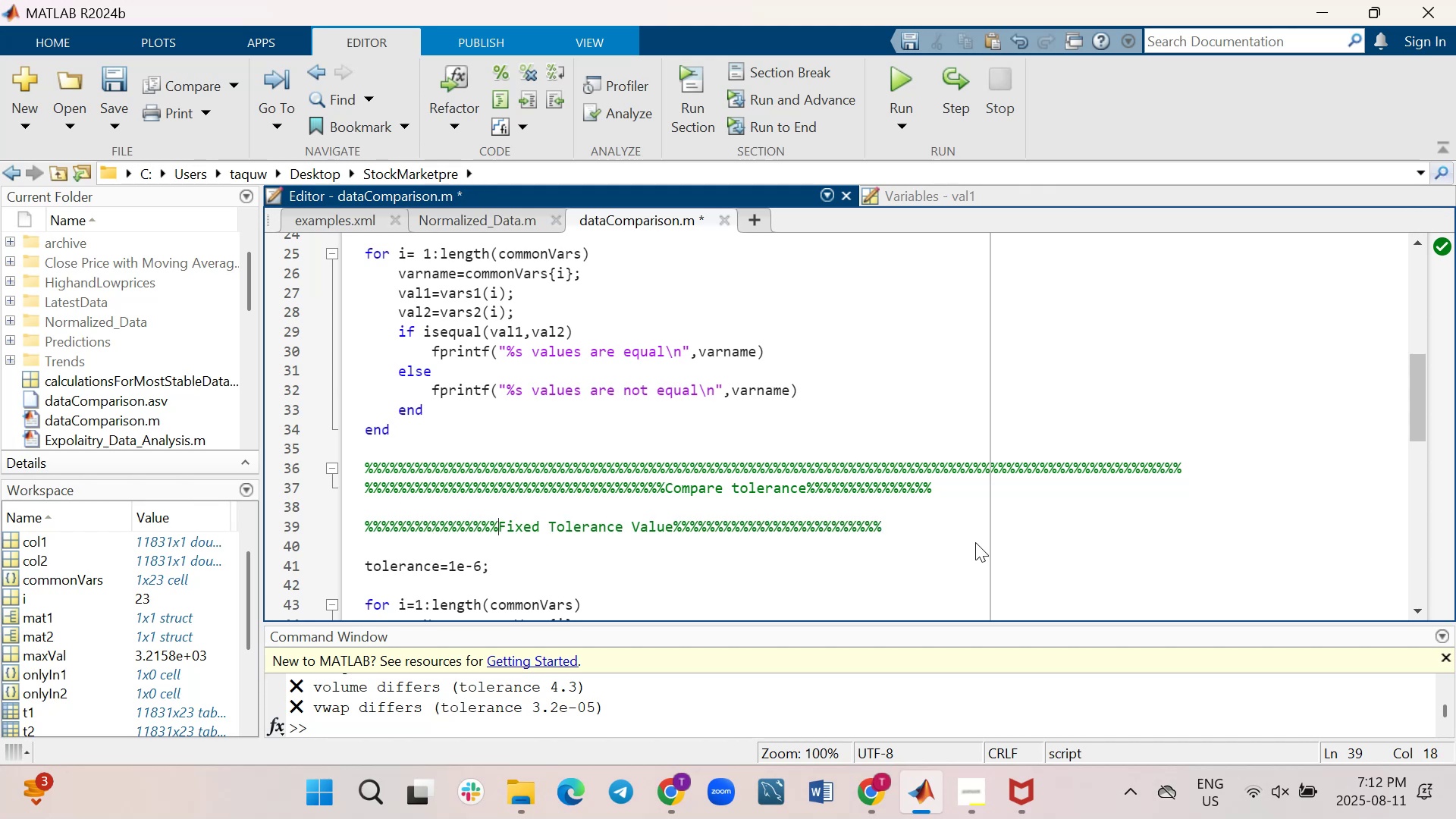 
key(ArrowLeft)
 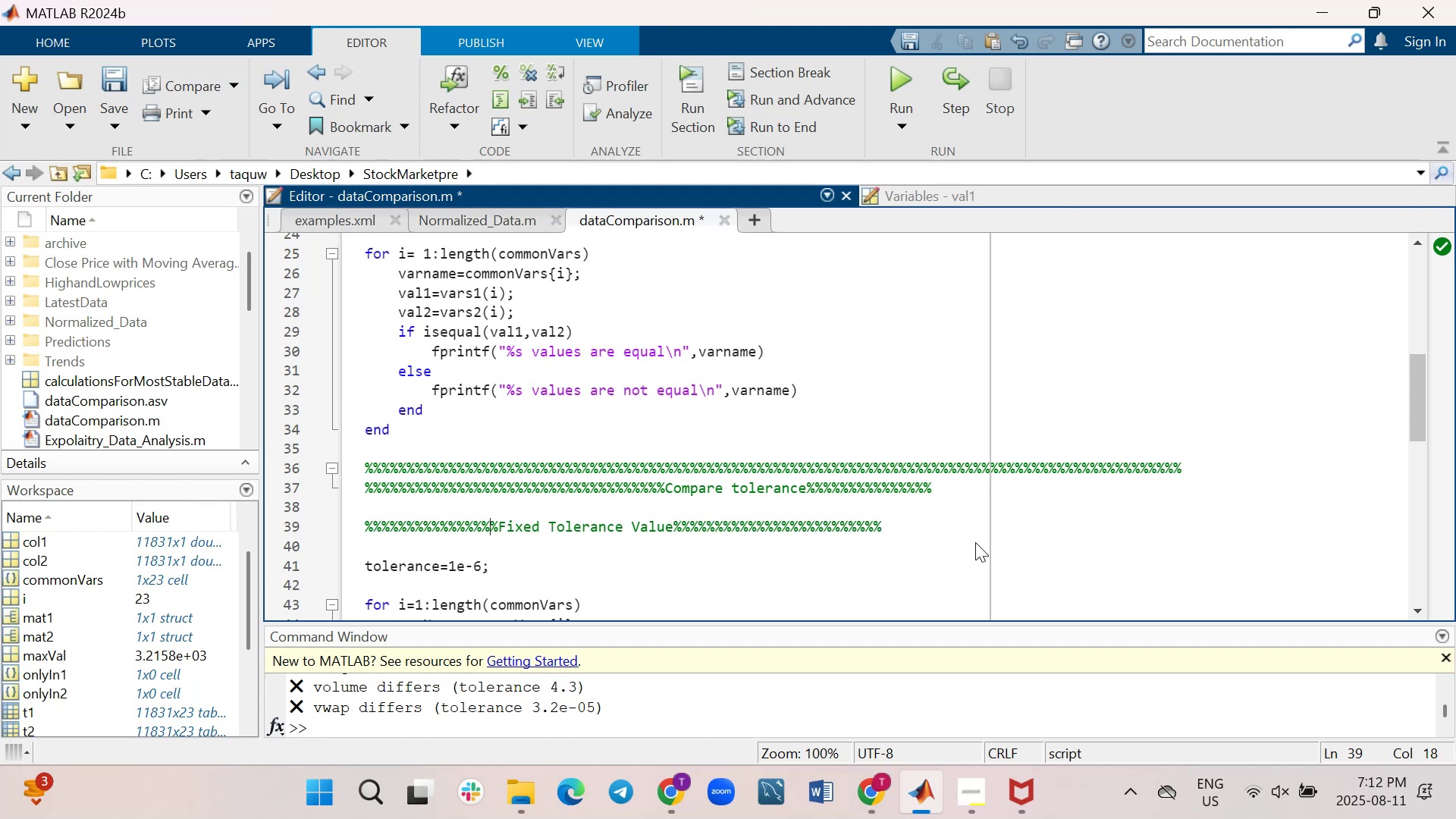 
key(ArrowLeft)
 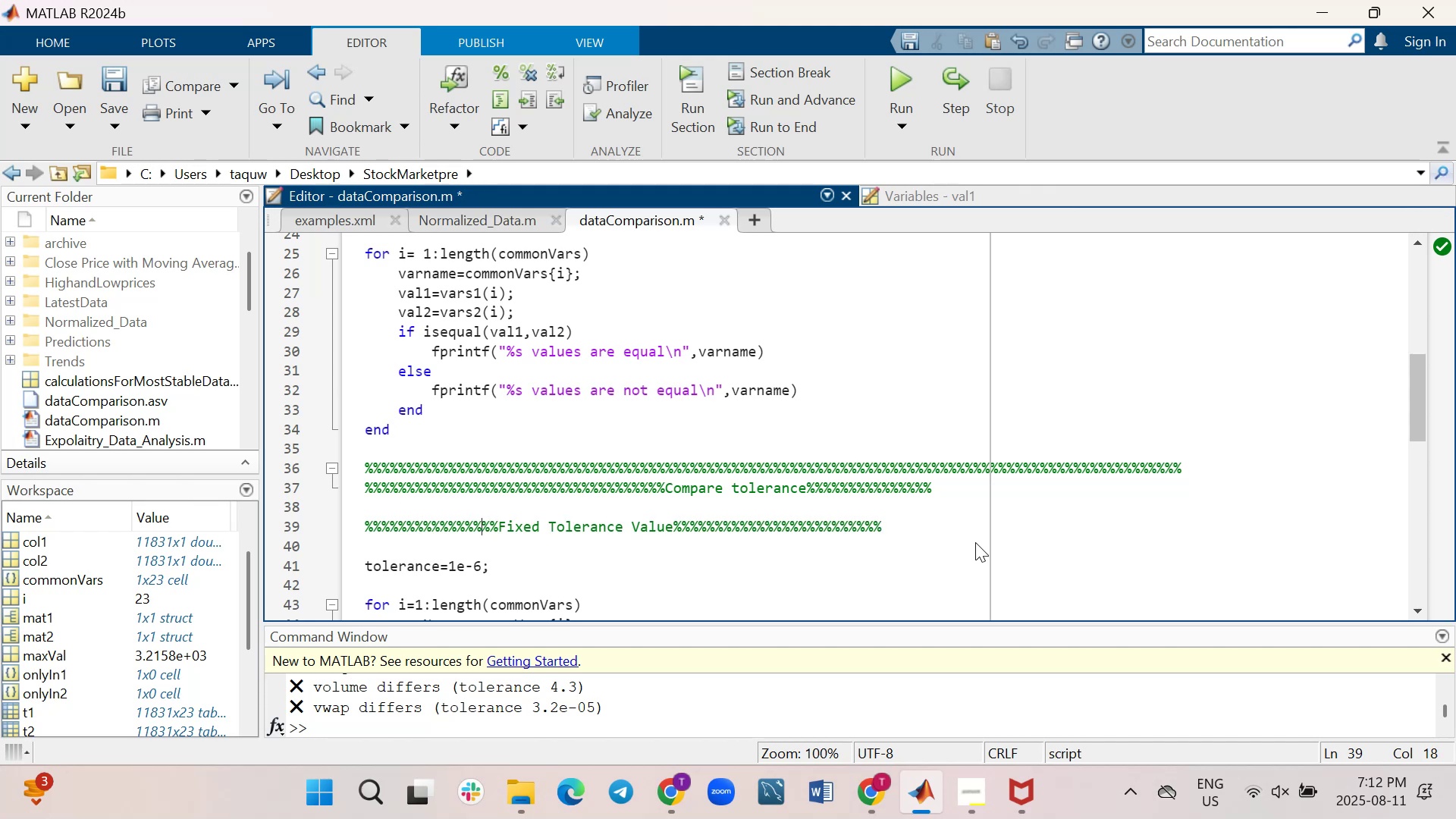 
key(ArrowLeft)
 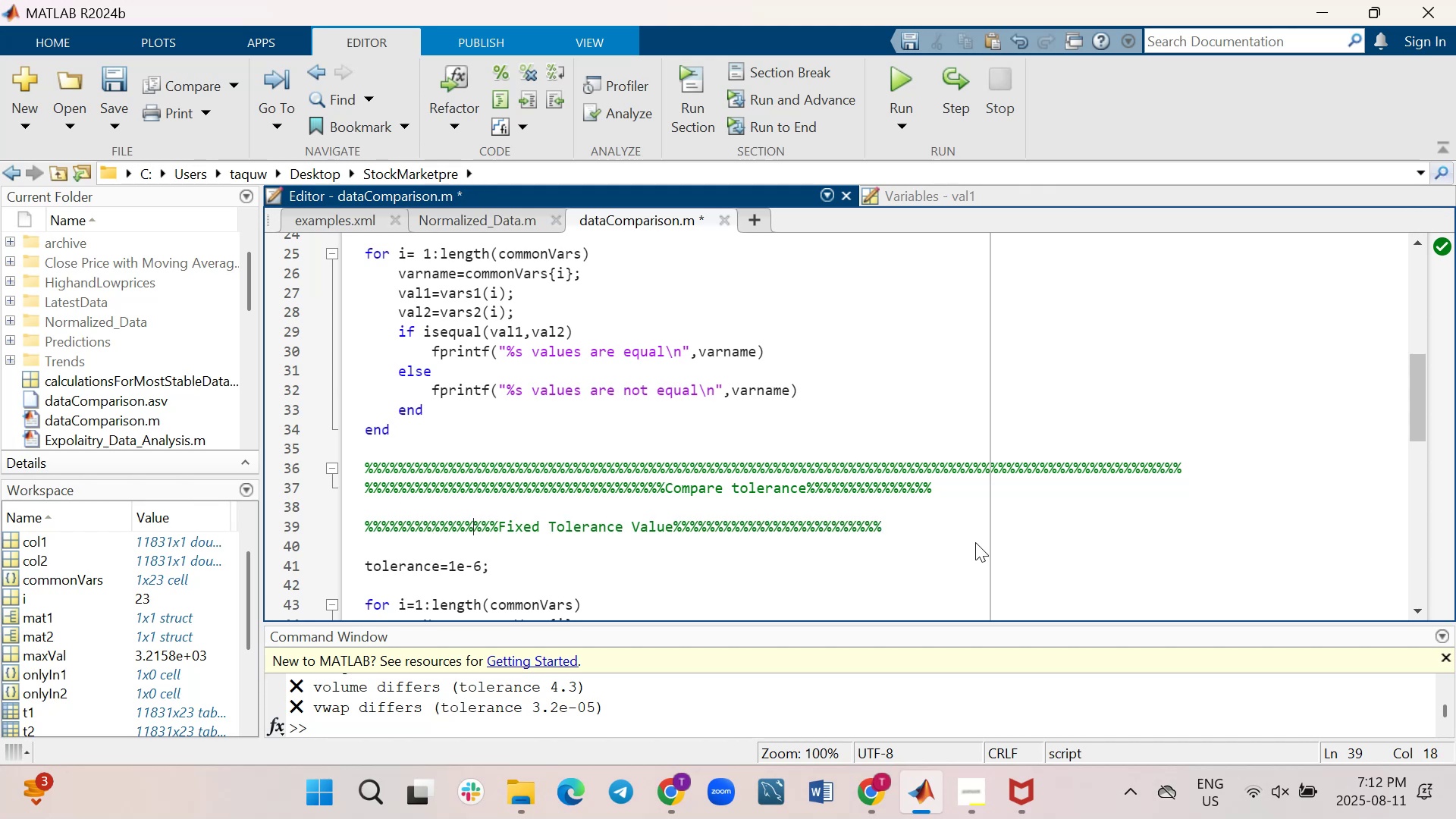 
key(ArrowLeft)
 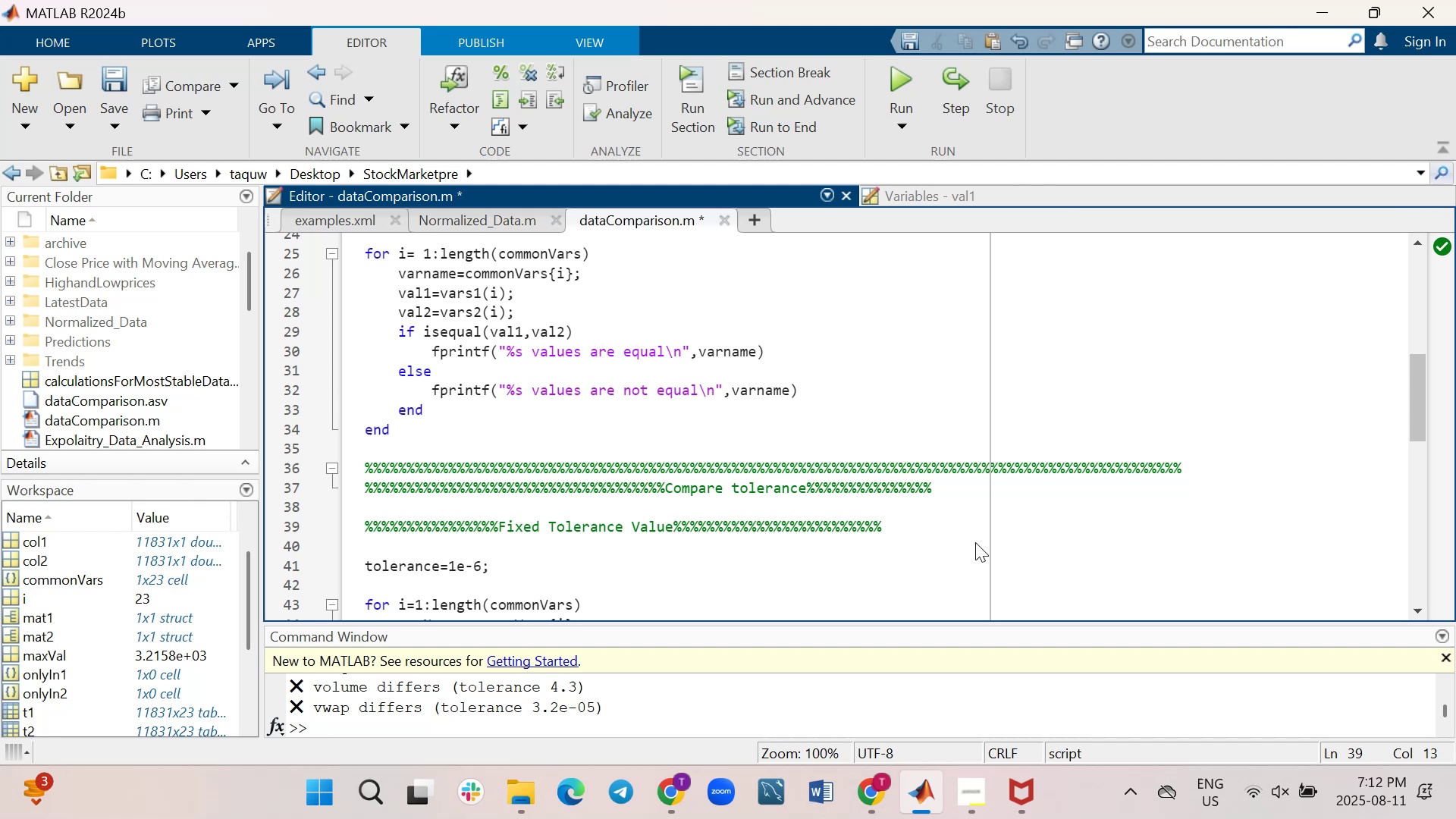 
hold_key(key=ShiftLeft, duration=1.29)
 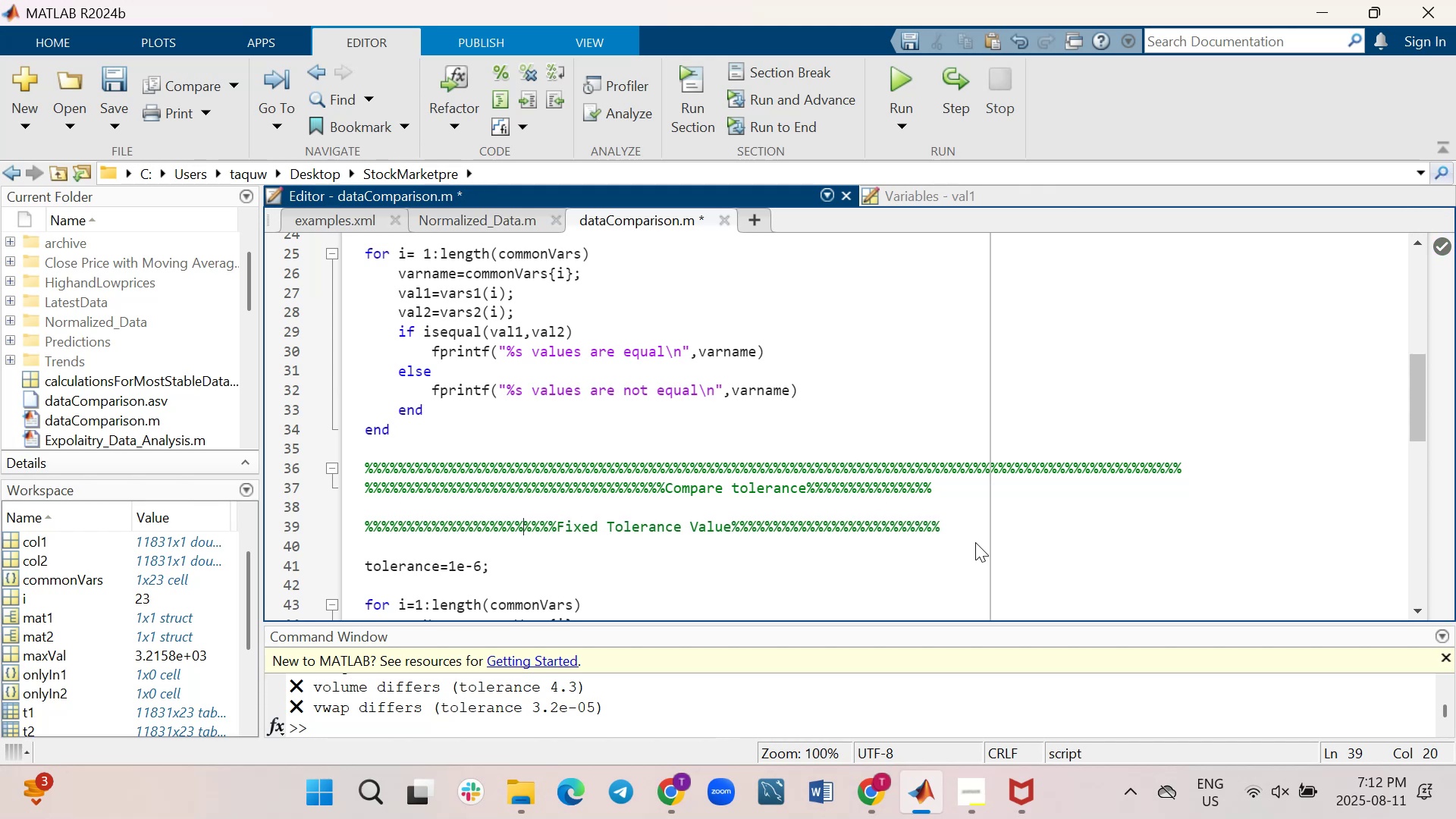 
hold_key(key=5, duration=0.65)
 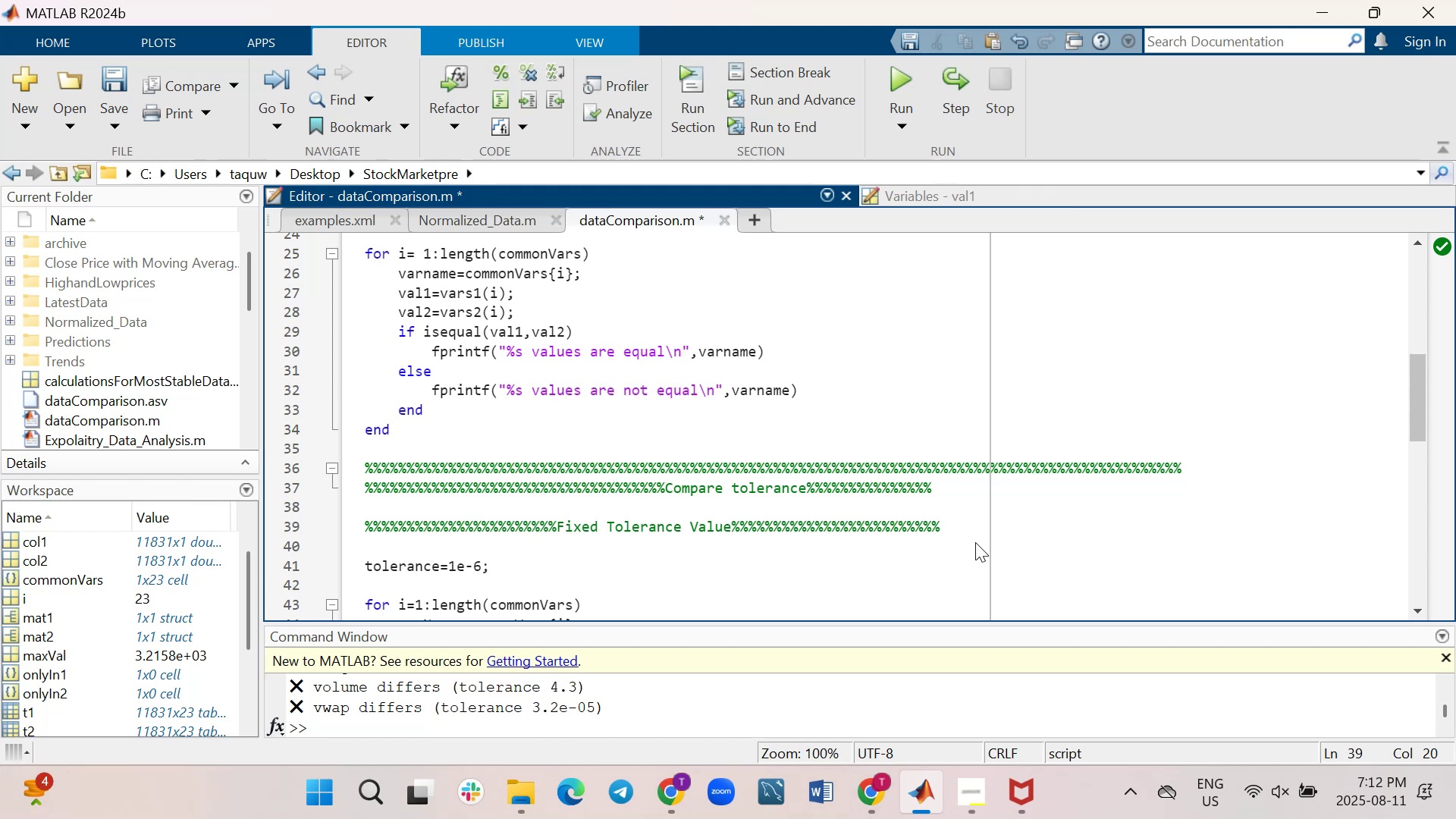 
wait(20.78)
 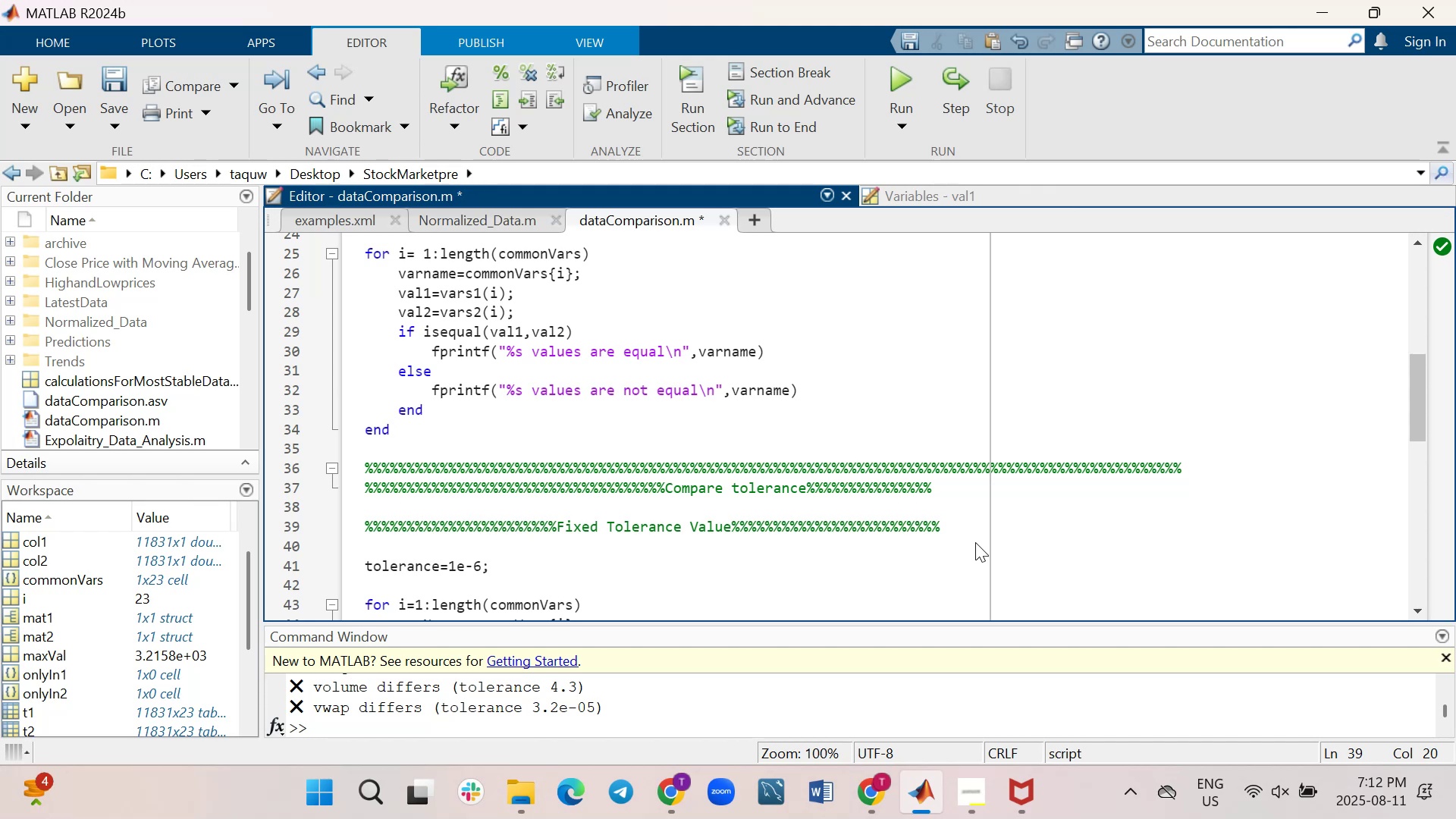 
scroll: coordinate [974, 548], scroll_direction: down, amount: 3.0
 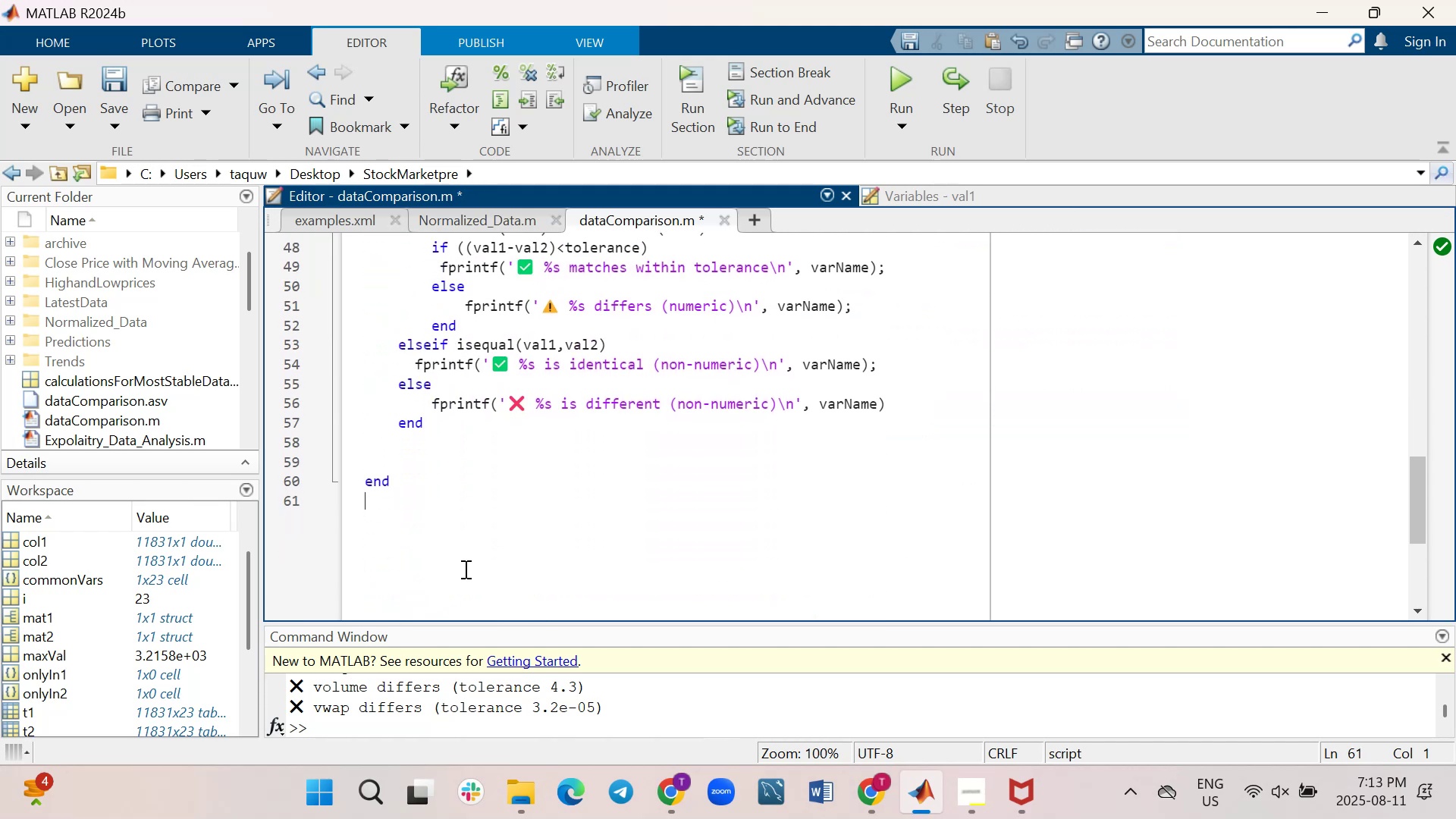 
key(Shift+Enter)
 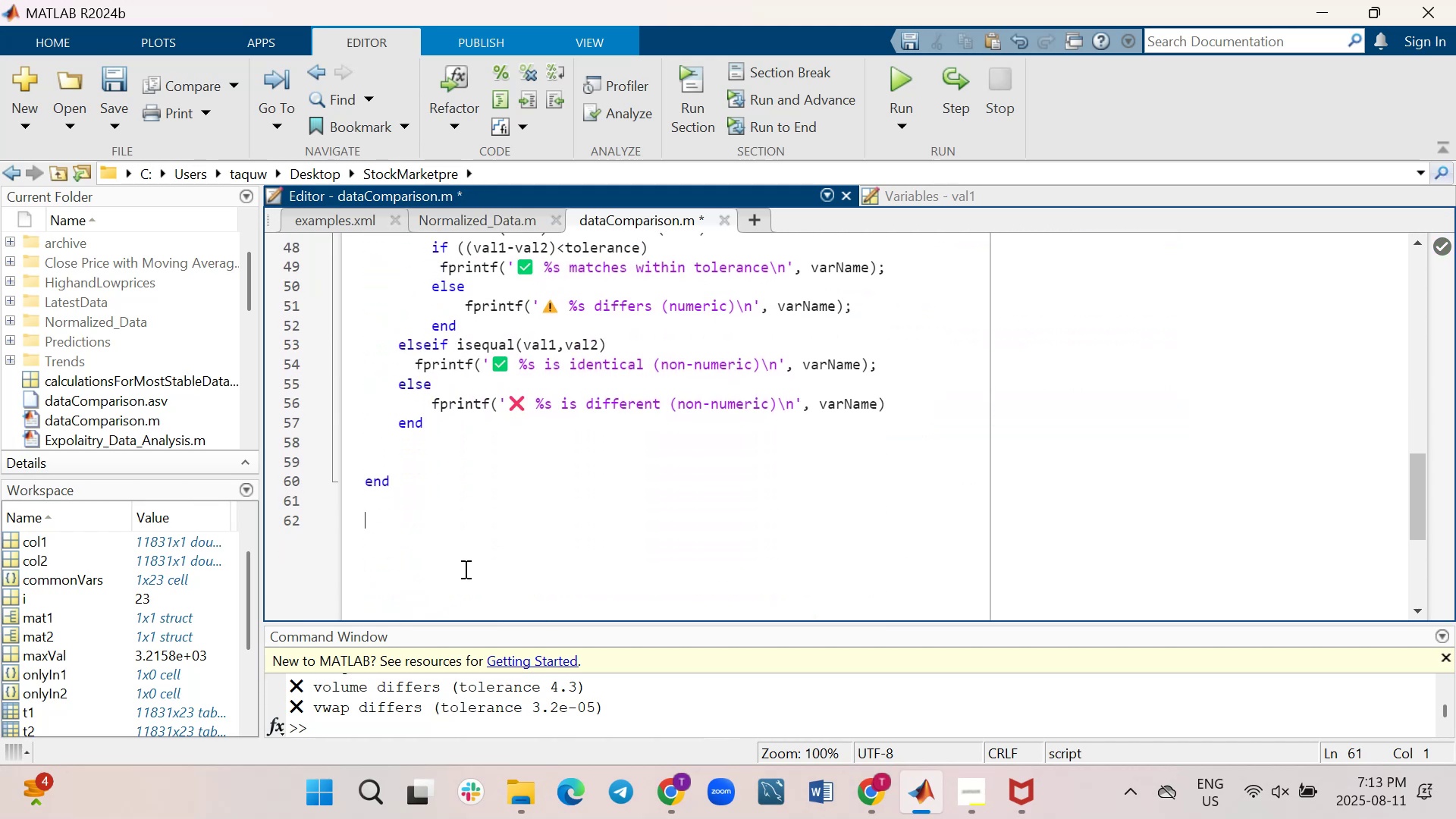 
key(Shift+Enter)
 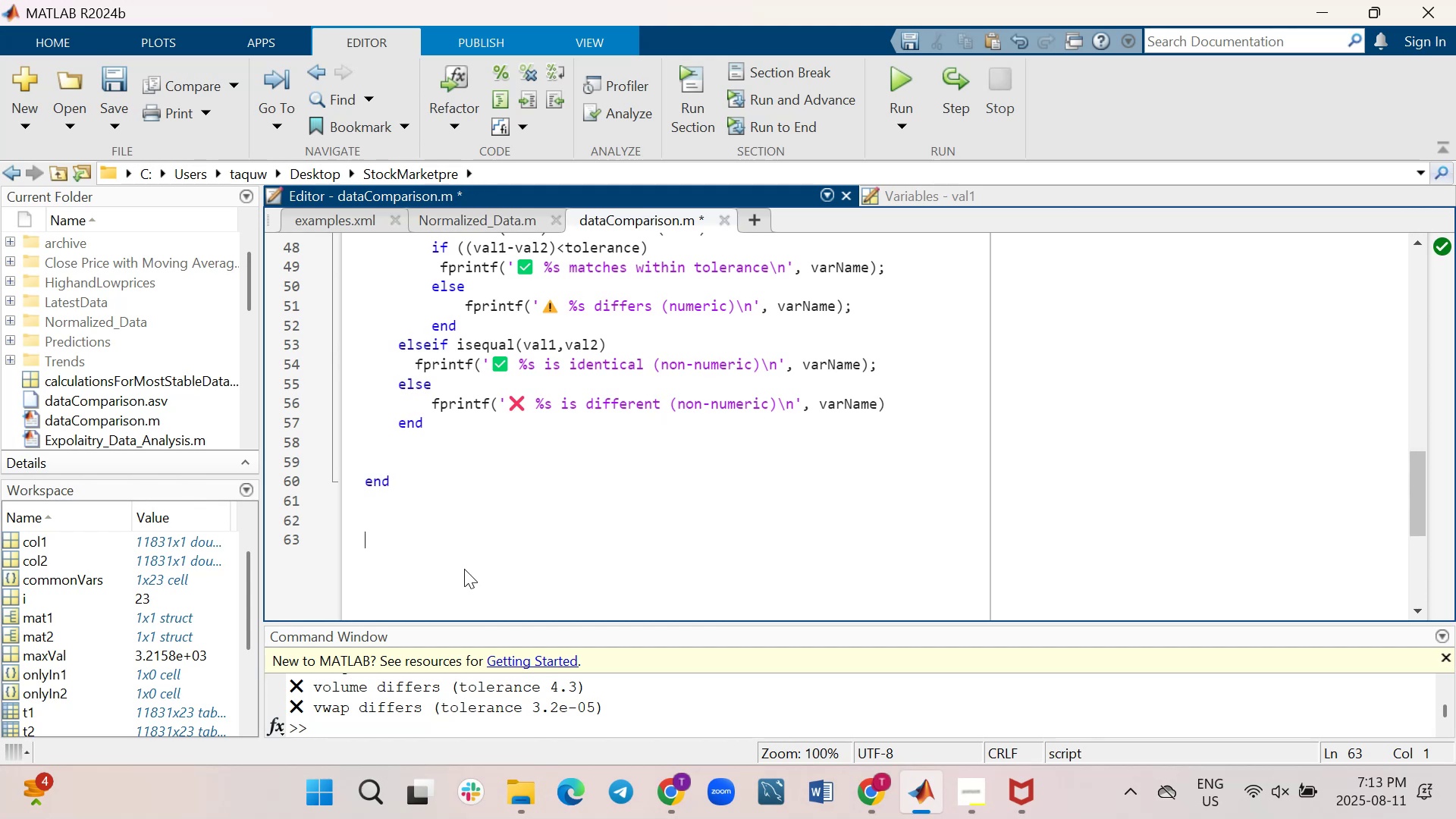 
hold_key(key=ShiftLeft, duration=1.51)
 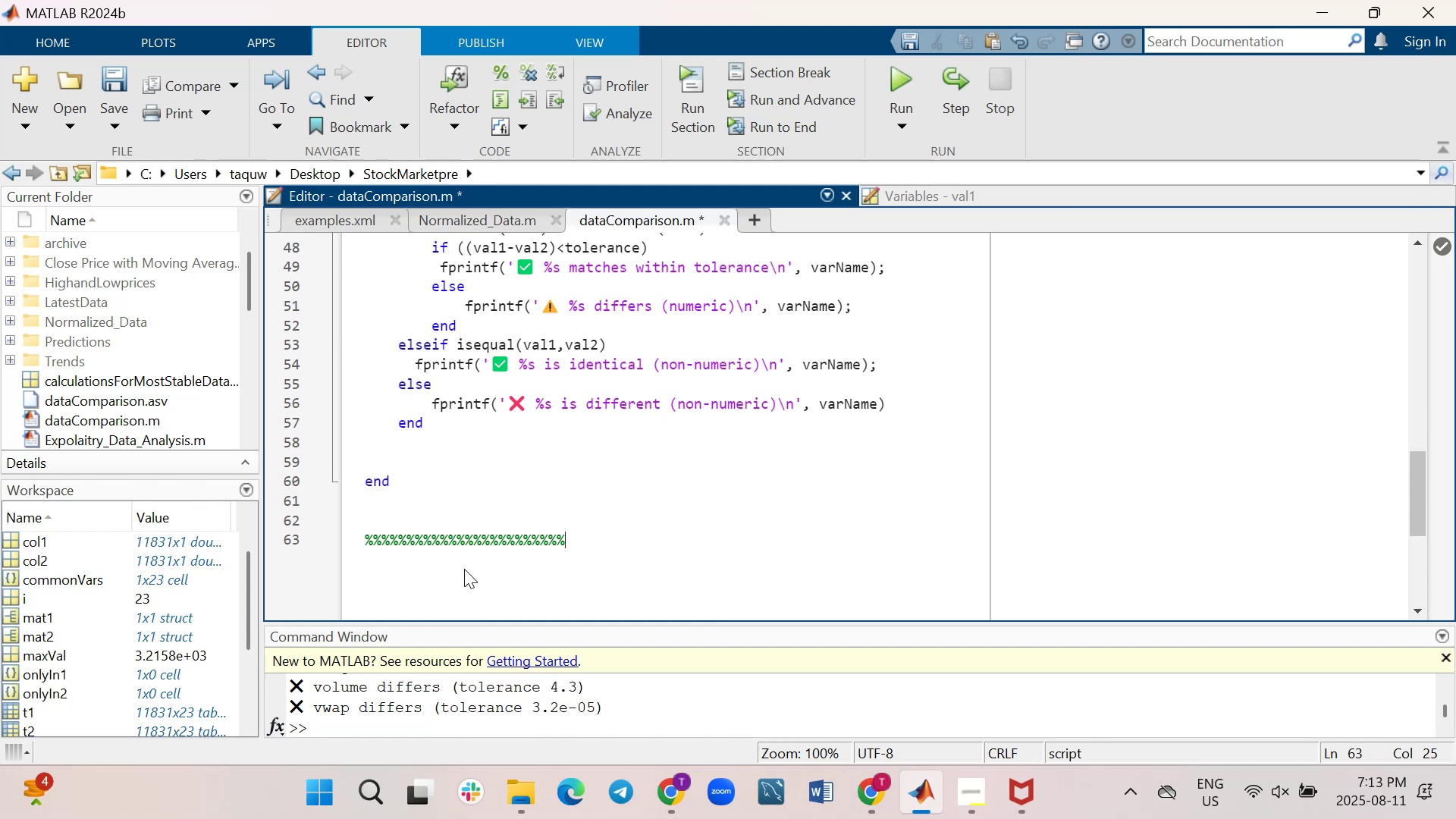 
hold_key(key=5, duration=1.16)
 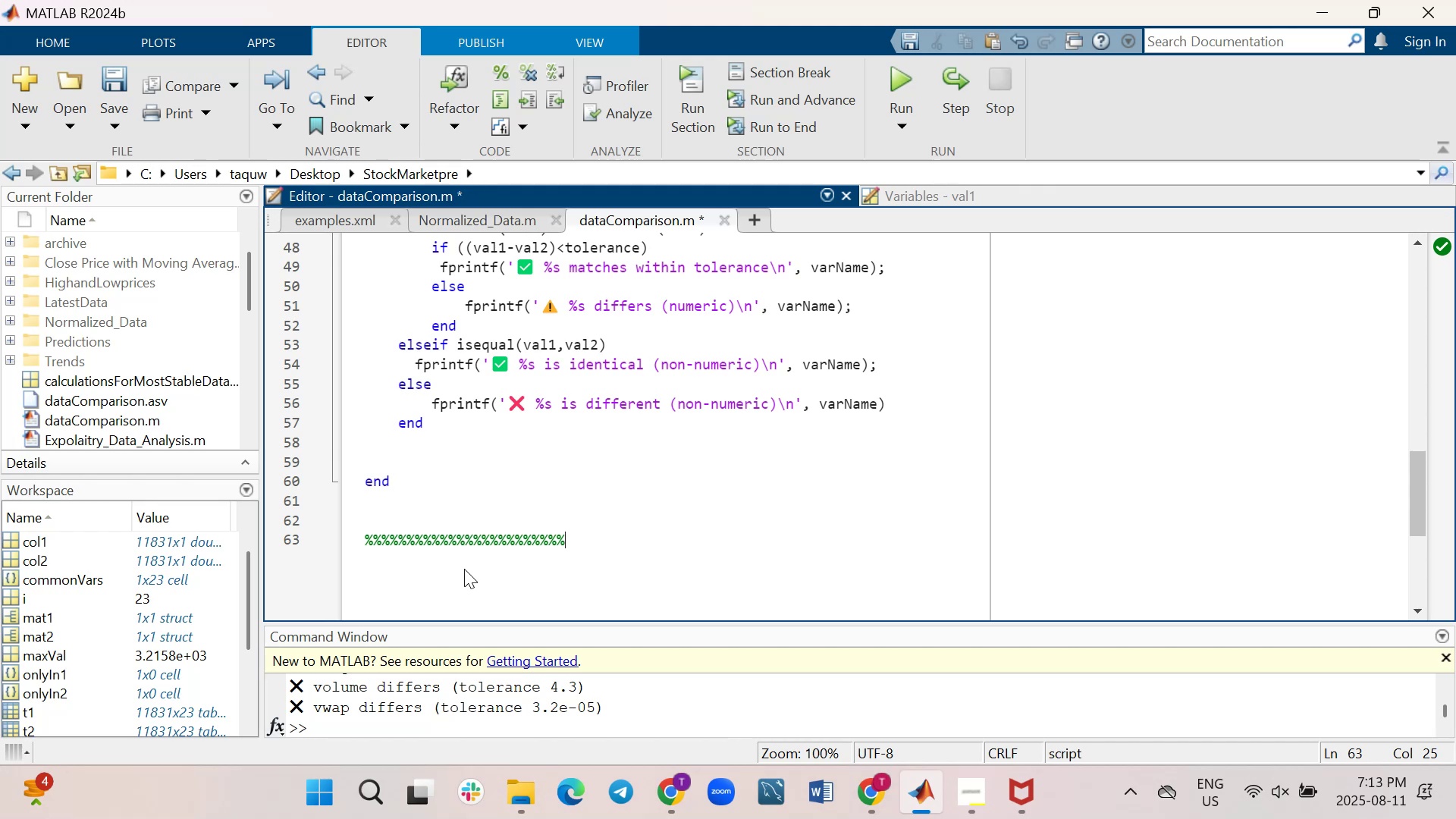 
wait(26.08)
 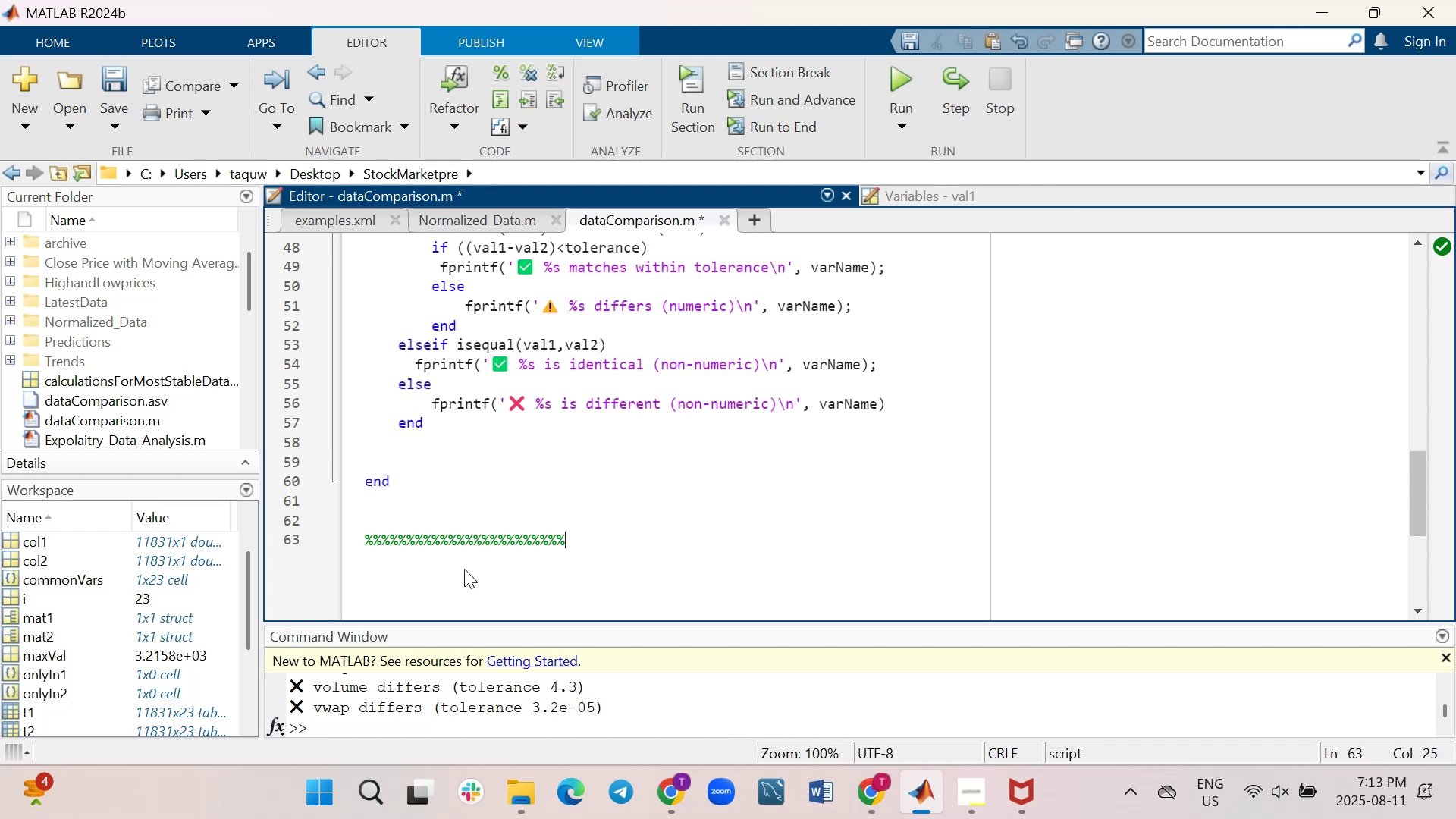 
hold_key(key=ShiftLeft, duration=0.31)
 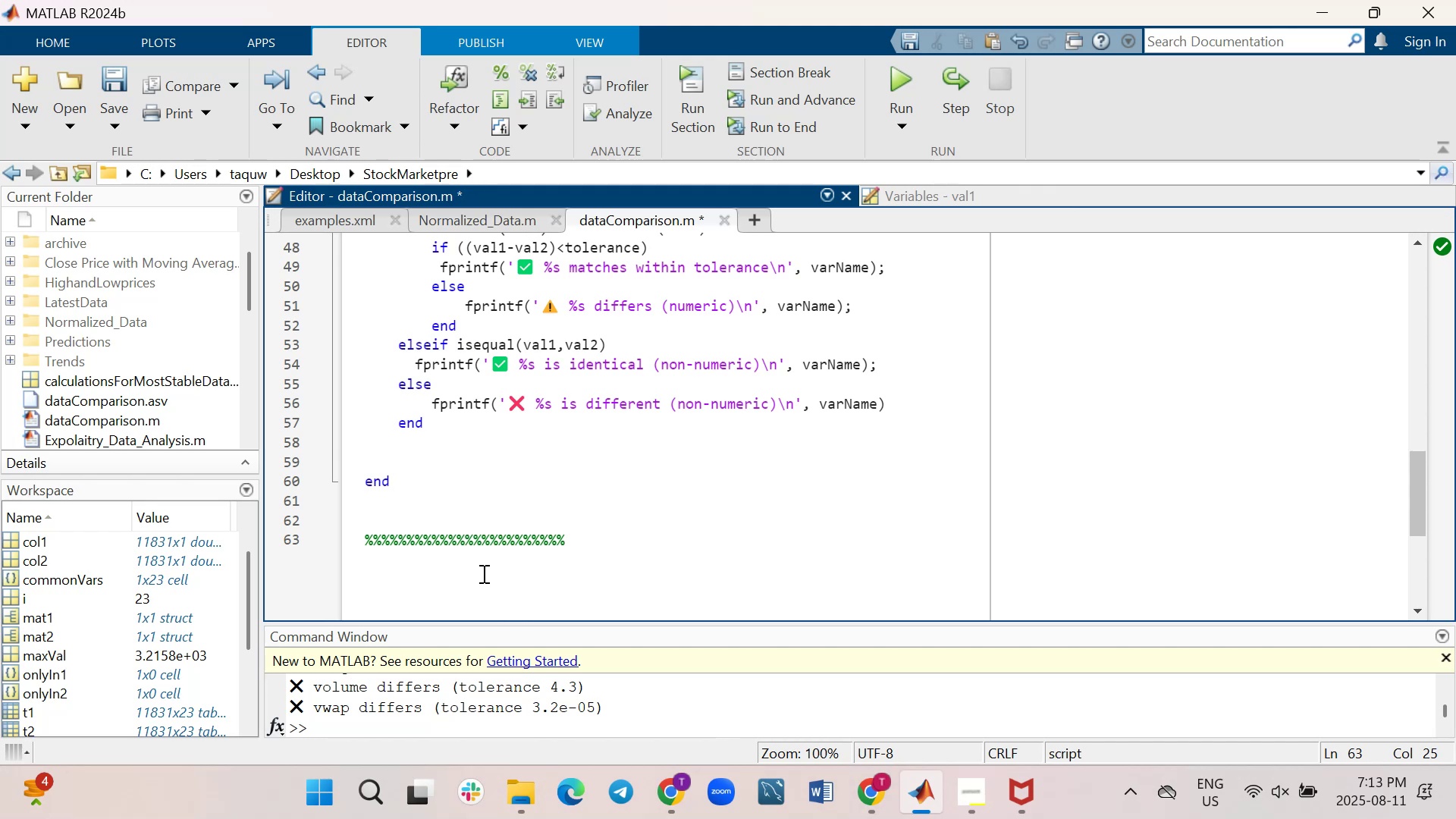 
type(f)
key(Backspace)
type(Flexible Tolerance Value)
 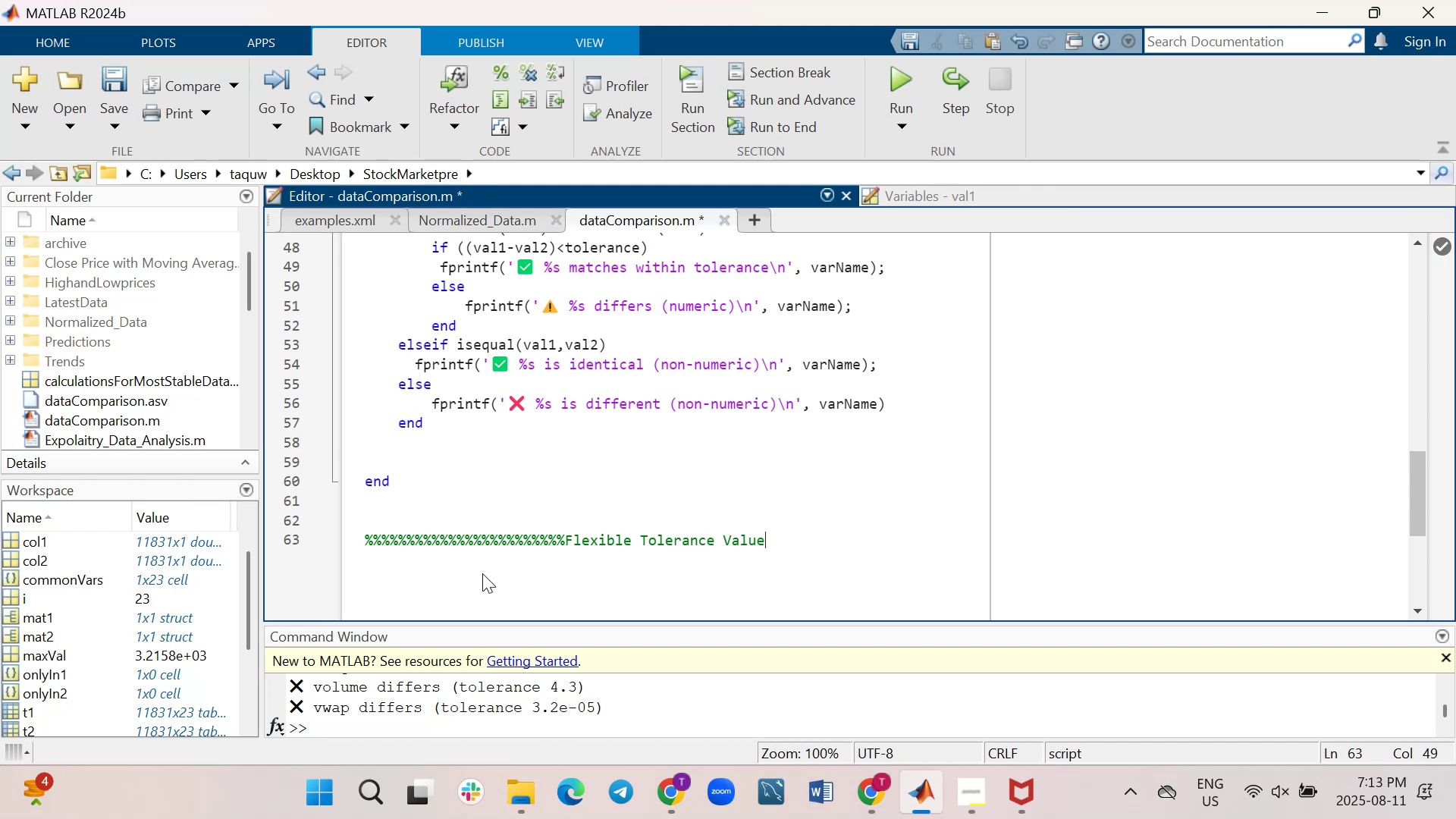 
hold_key(key=ShiftLeft, duration=1.72)
 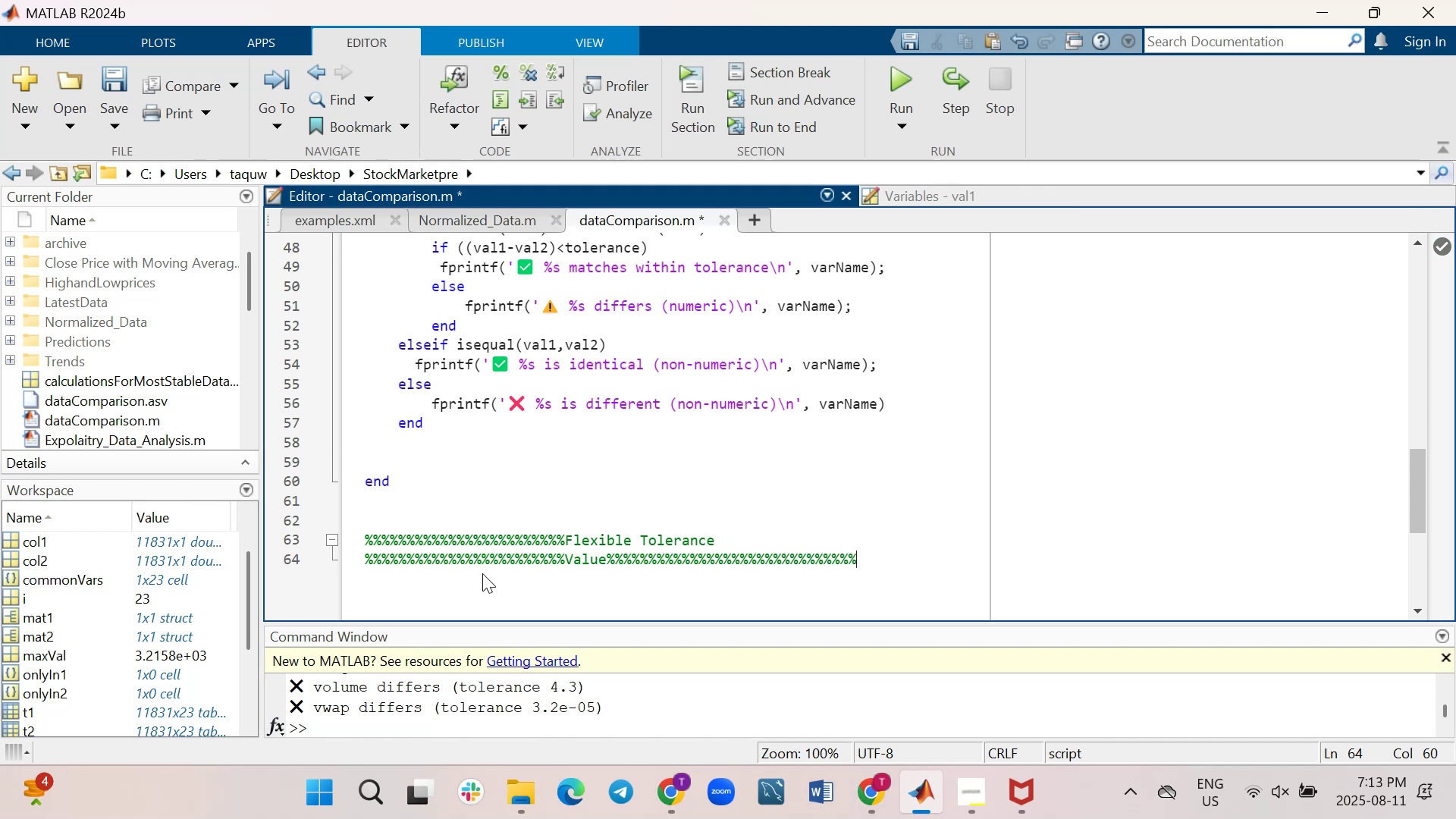 
hold_key(key=5, duration=1.35)
 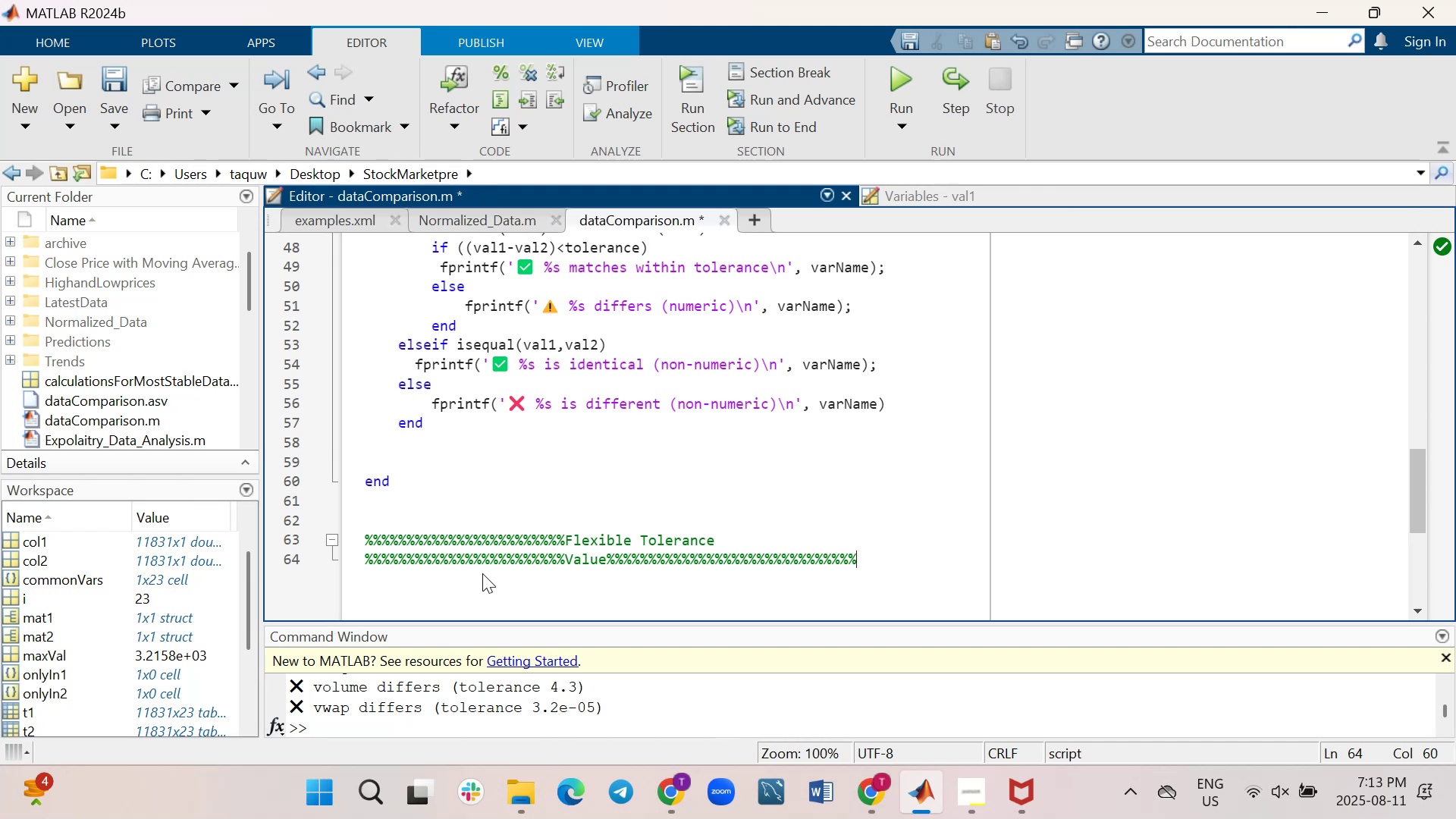 
key(Shift+Enter)
 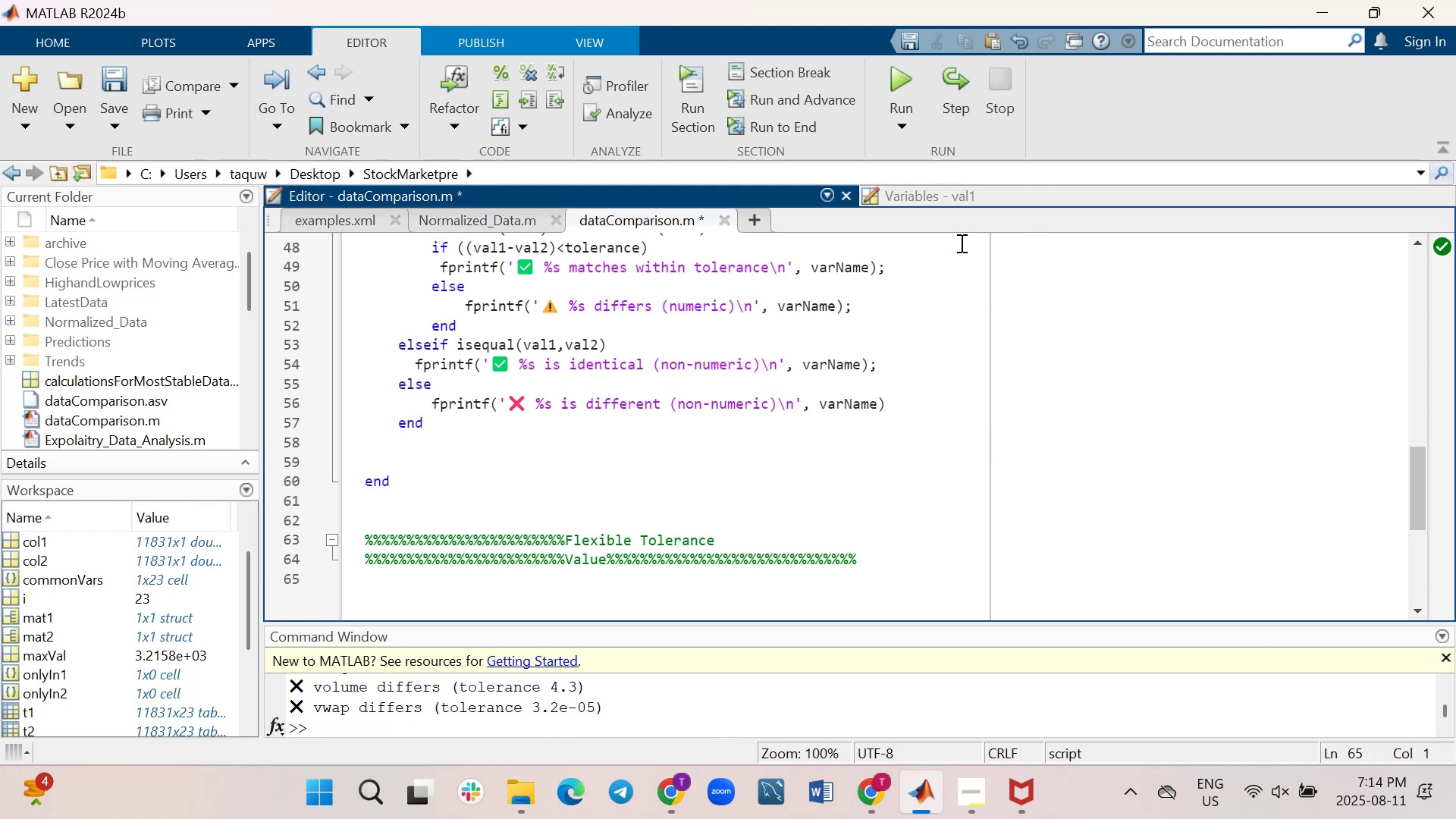 
wait(7.71)
 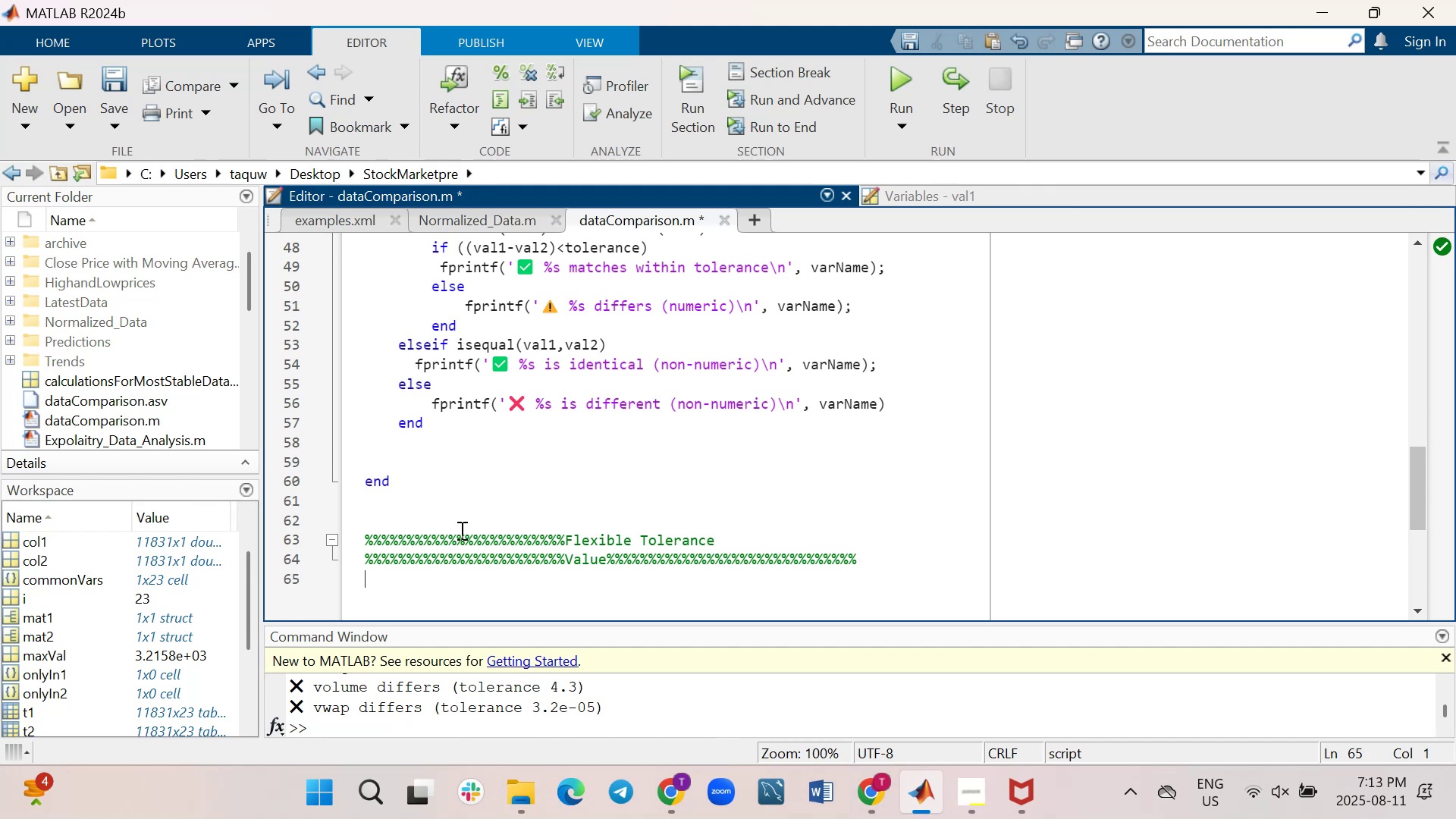 
left_click_drag(start_coordinate=[1420, 516], to_coordinate=[1409, 265])
 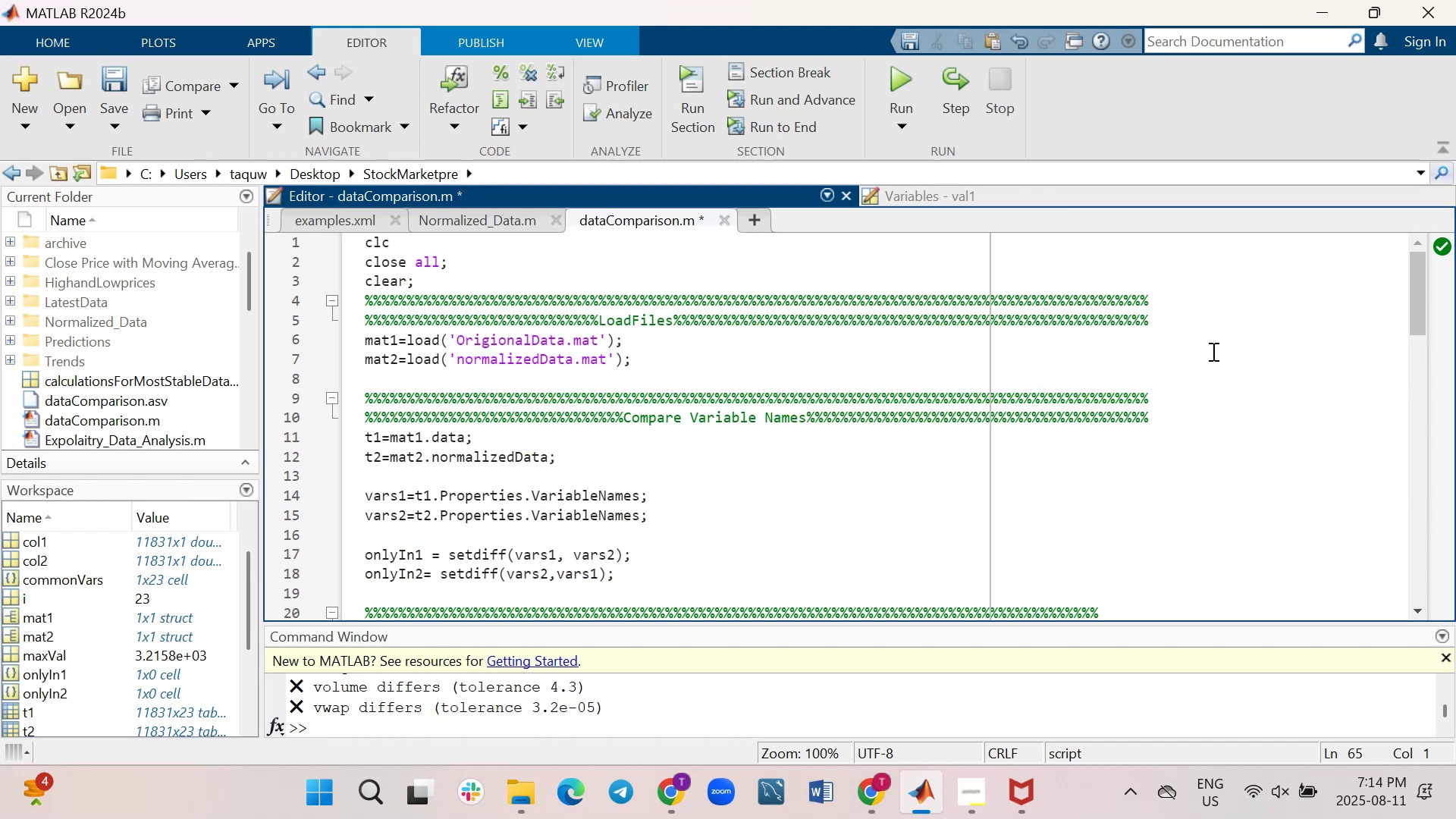 
scroll: coordinate [1188, 445], scroll_direction: up, amount: 3.0
 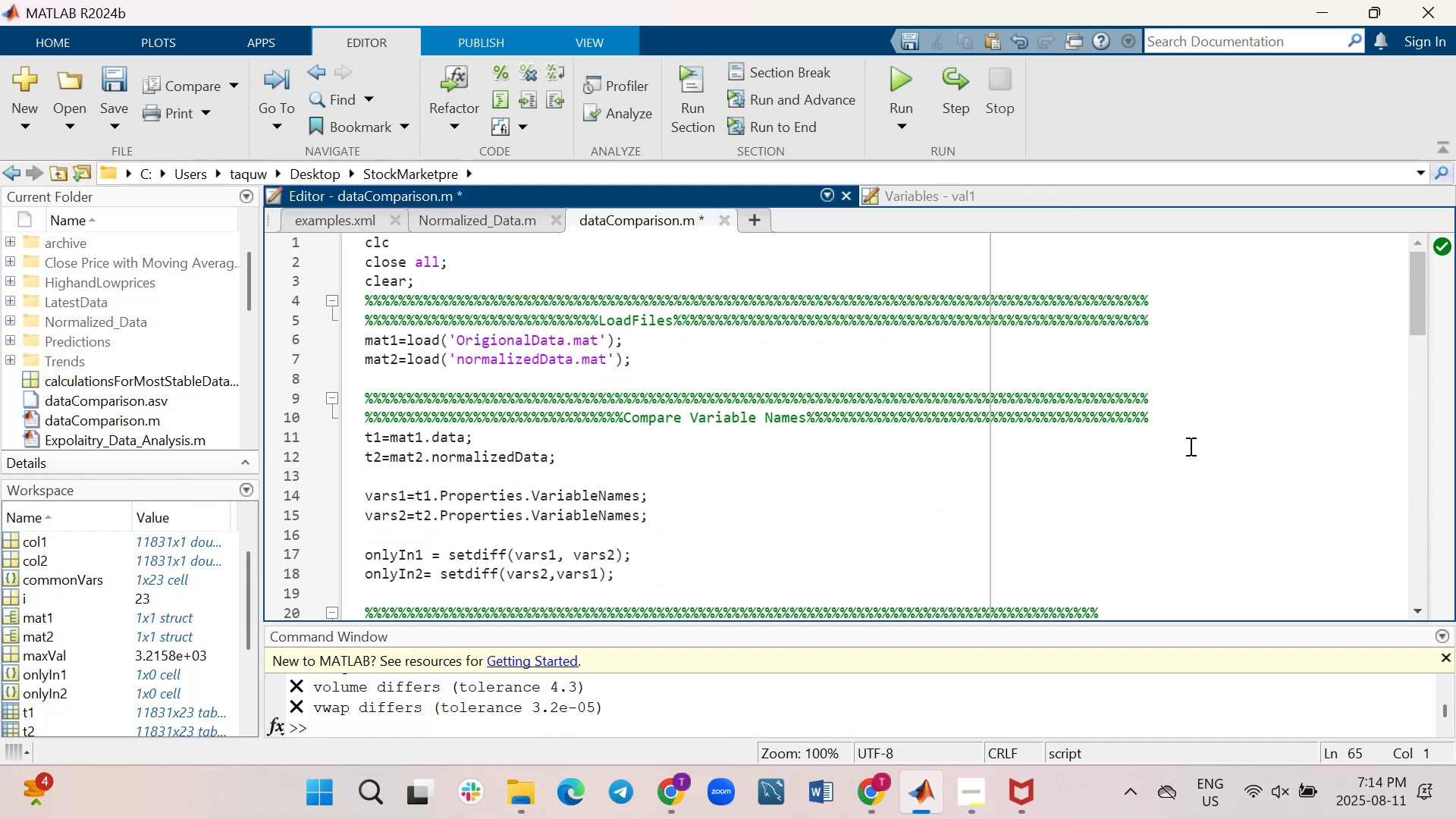 
scroll: coordinate [1189, 446], scroll_direction: down, amount: 1.0
 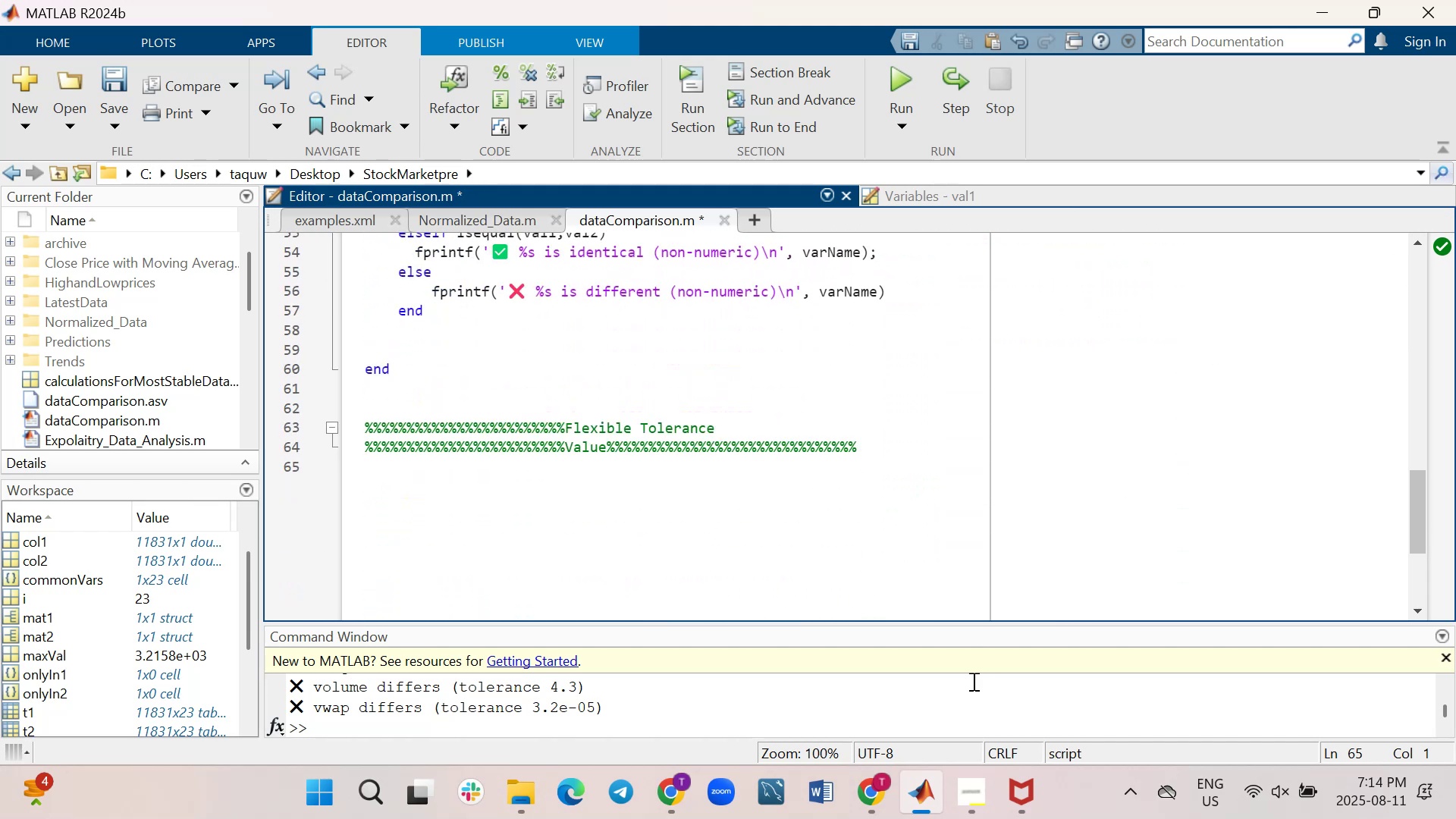 
scroll: coordinate [970, 699], scroll_direction: up, amount: 14.0
 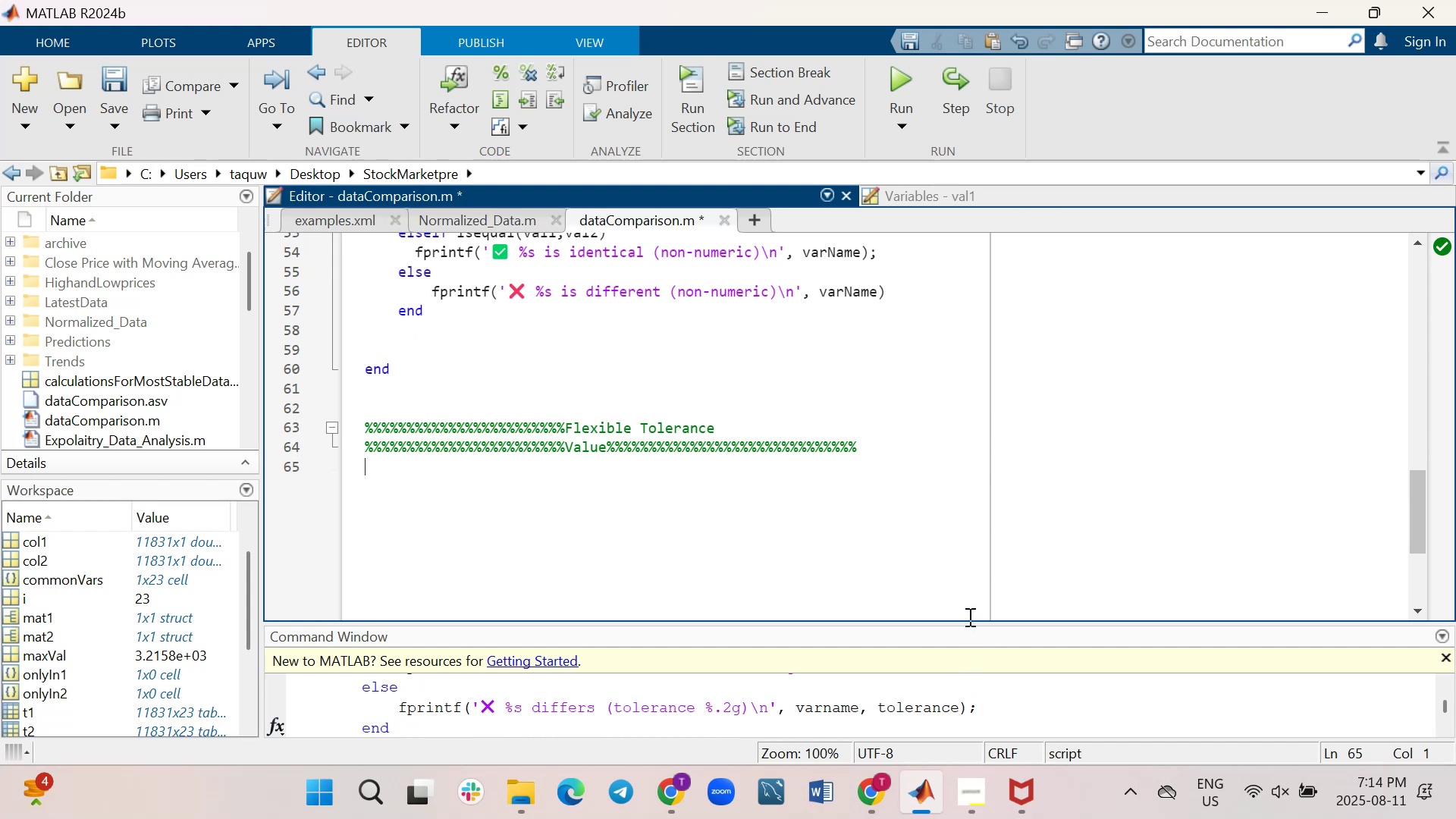 
left_click_drag(start_coordinate=[968, 624], to_coordinate=[970, 435])
 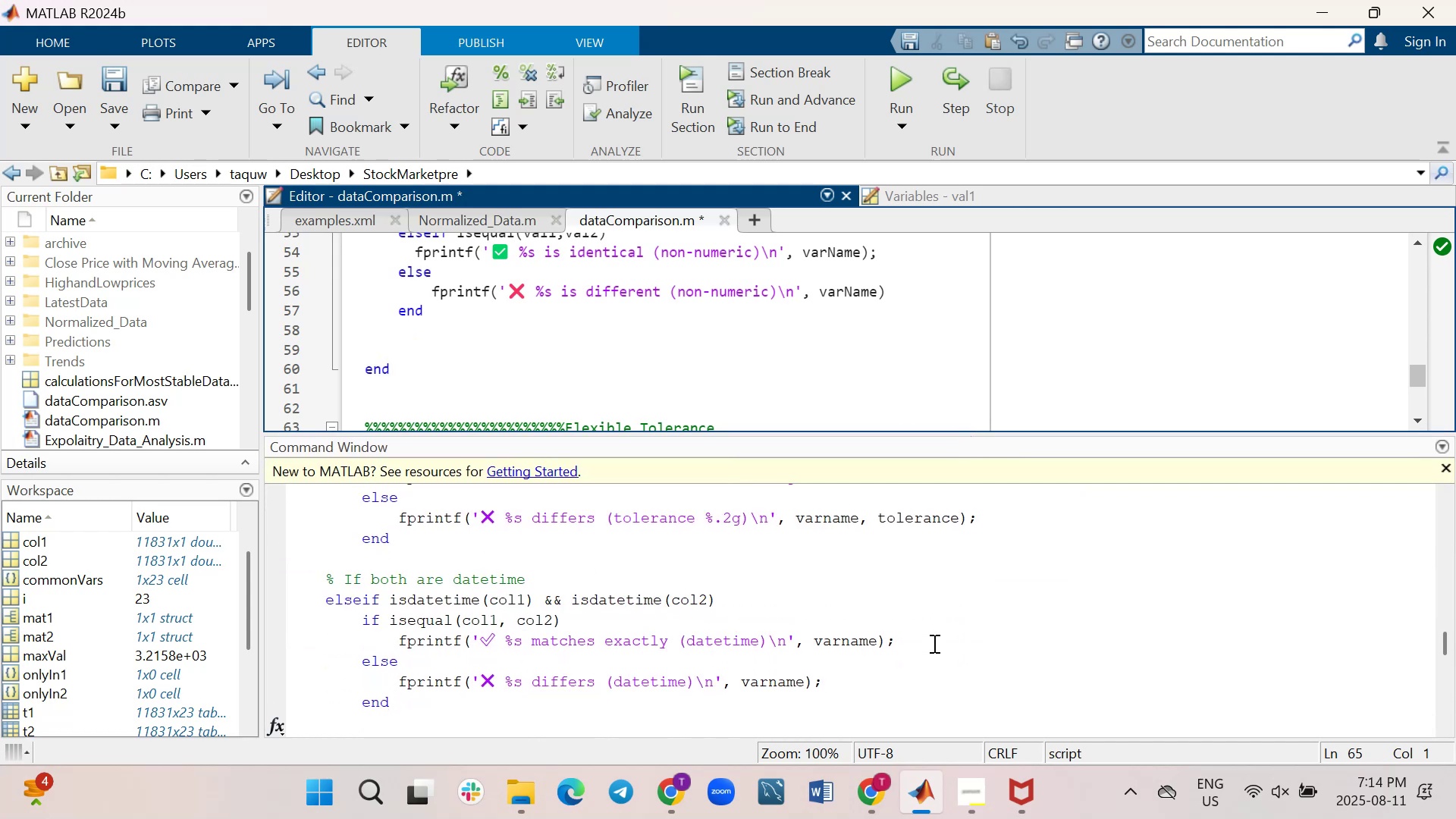 
scroll: coordinate [934, 645], scroll_direction: up, amount: 6.0
 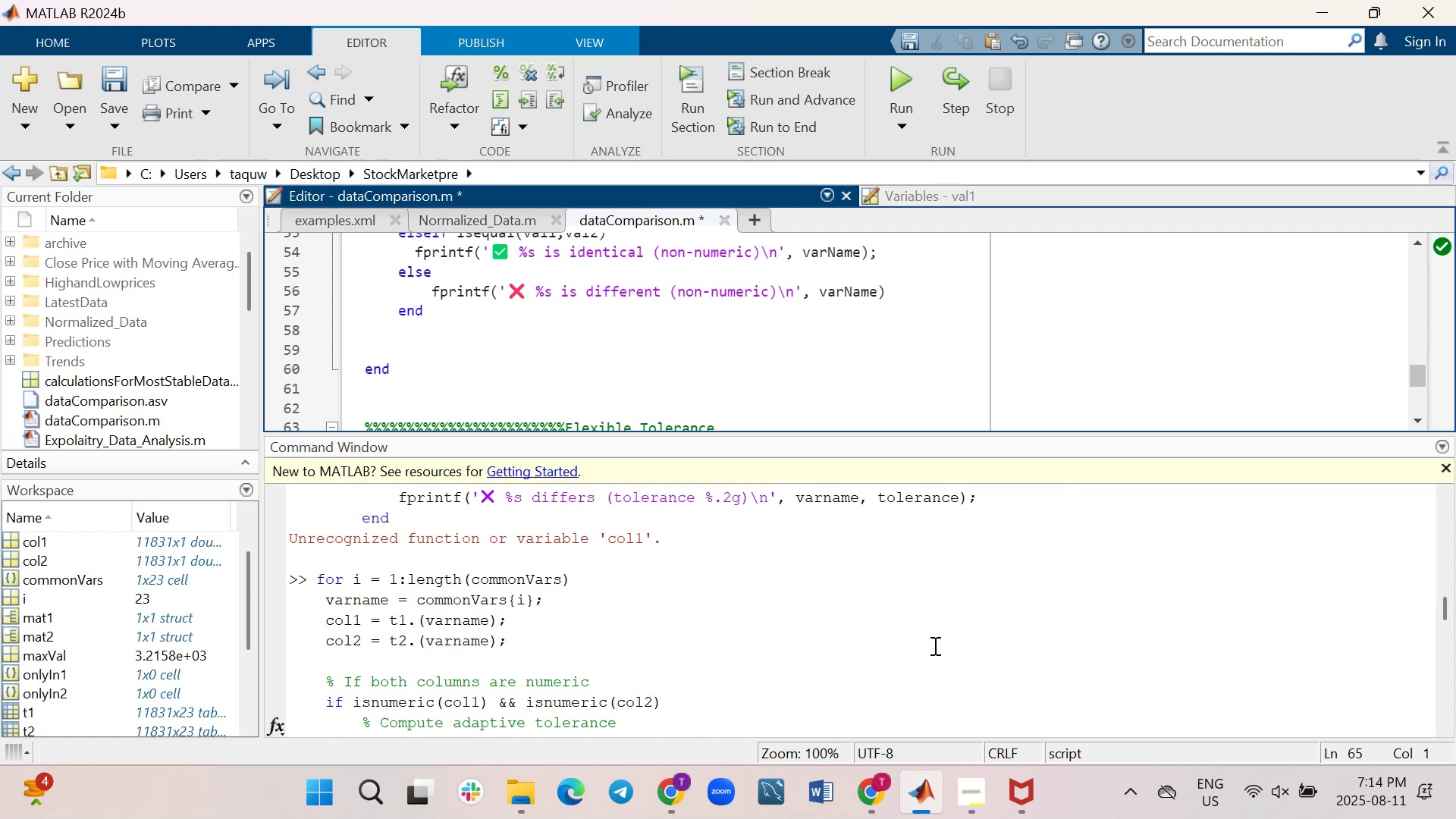 
wait(9.4)
 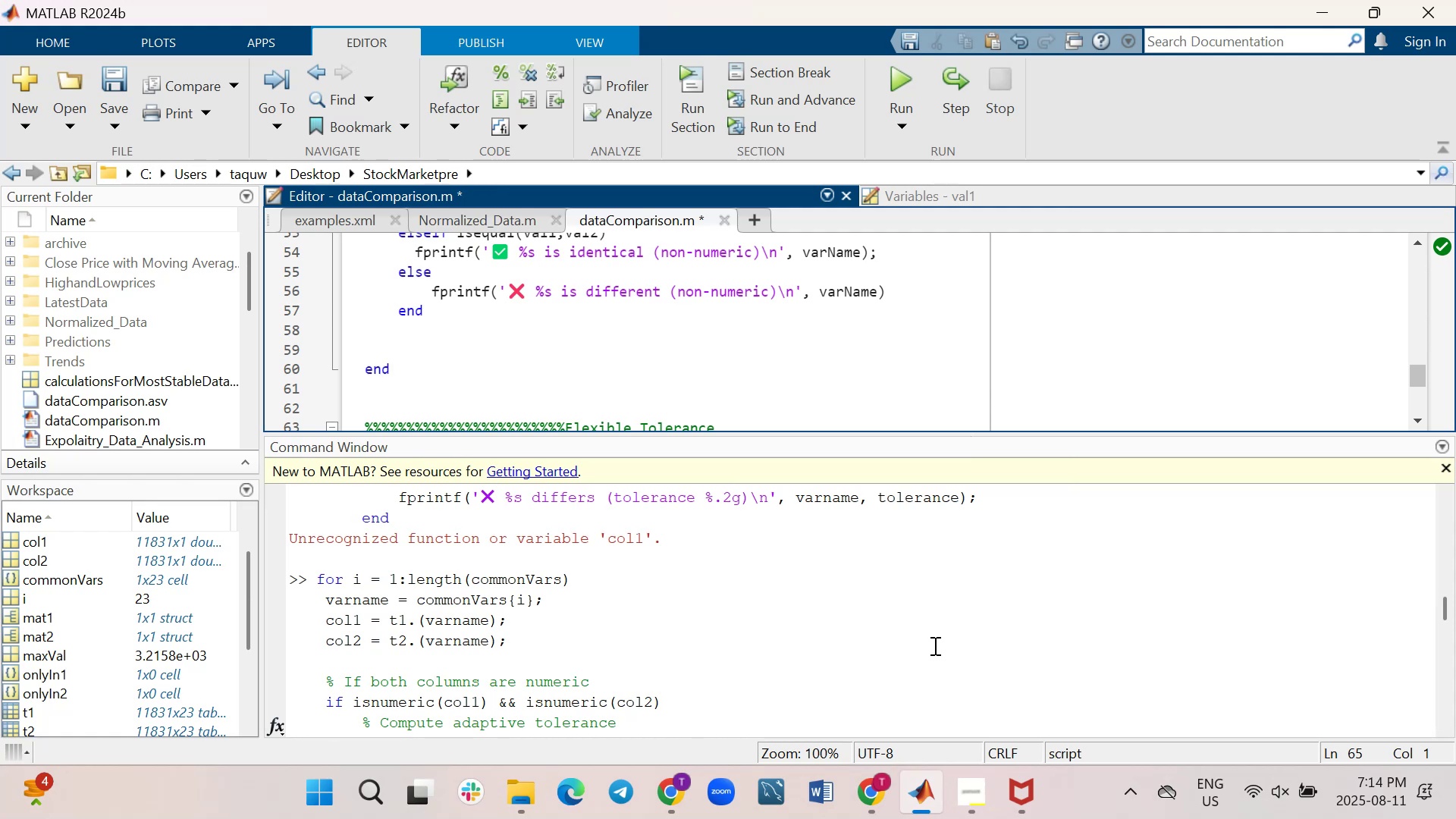 
left_click_drag(start_coordinate=[927, 434], to_coordinate=[927, 598])
 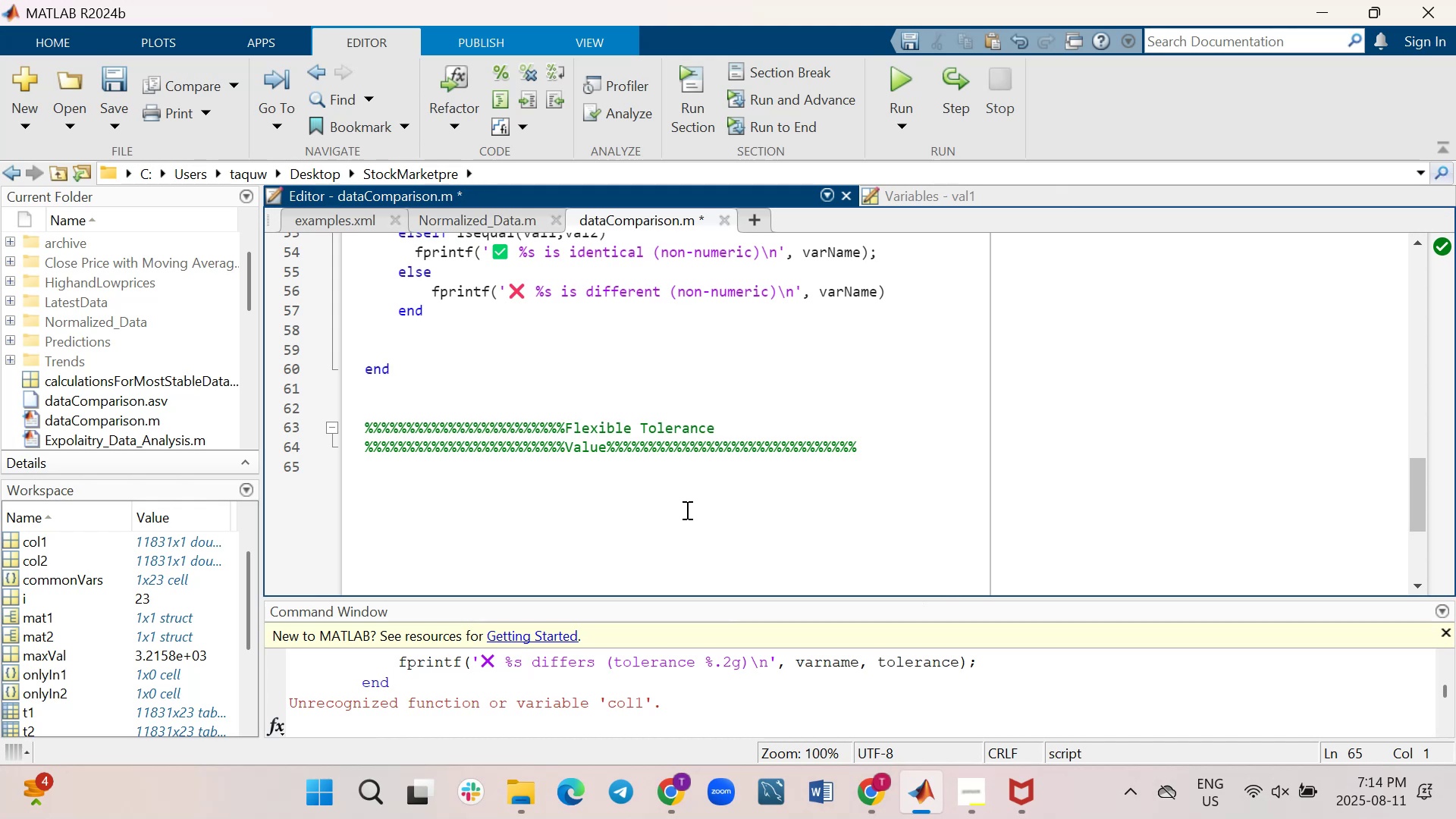 
key(Enter)
 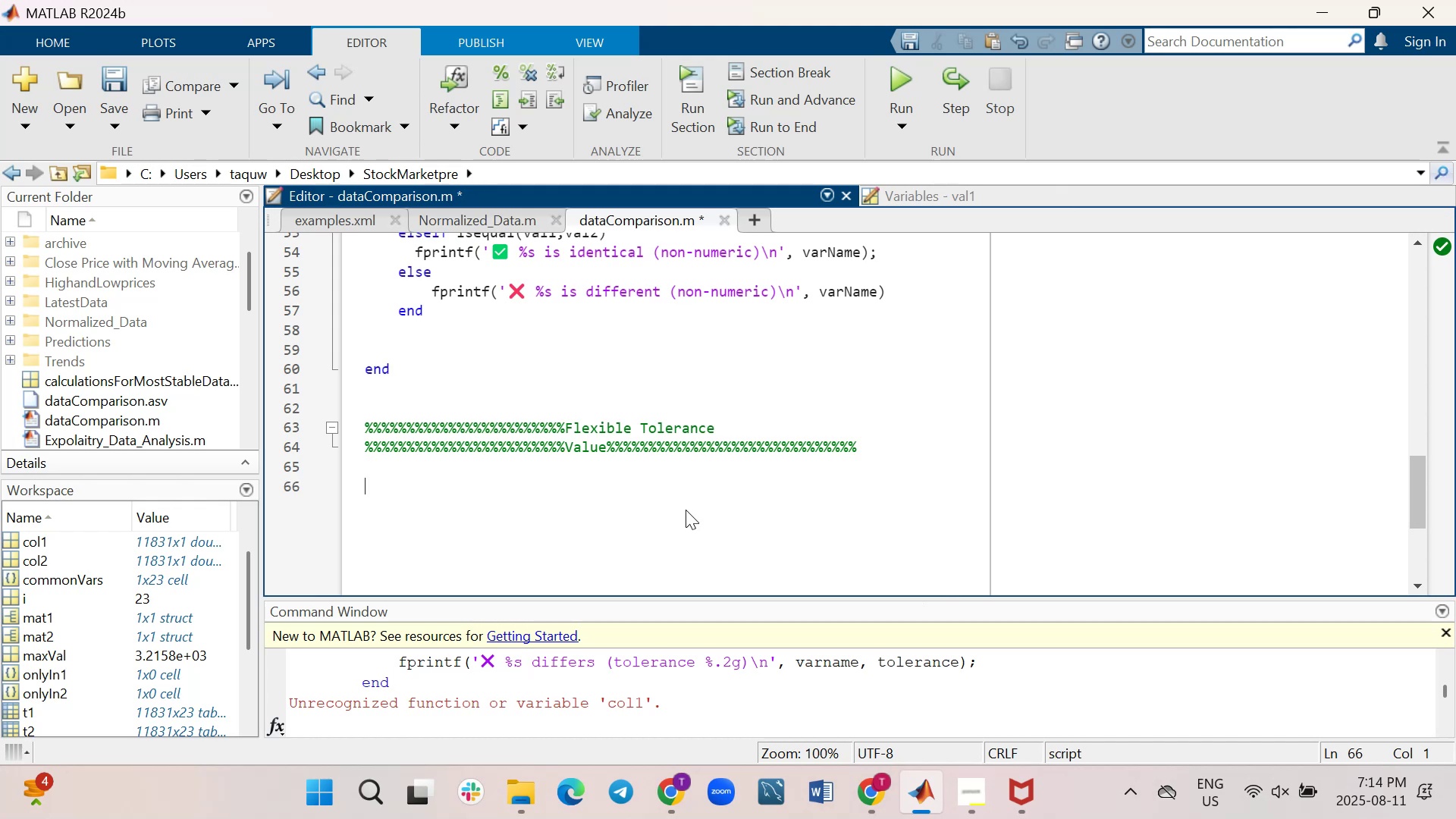 
type(for )
 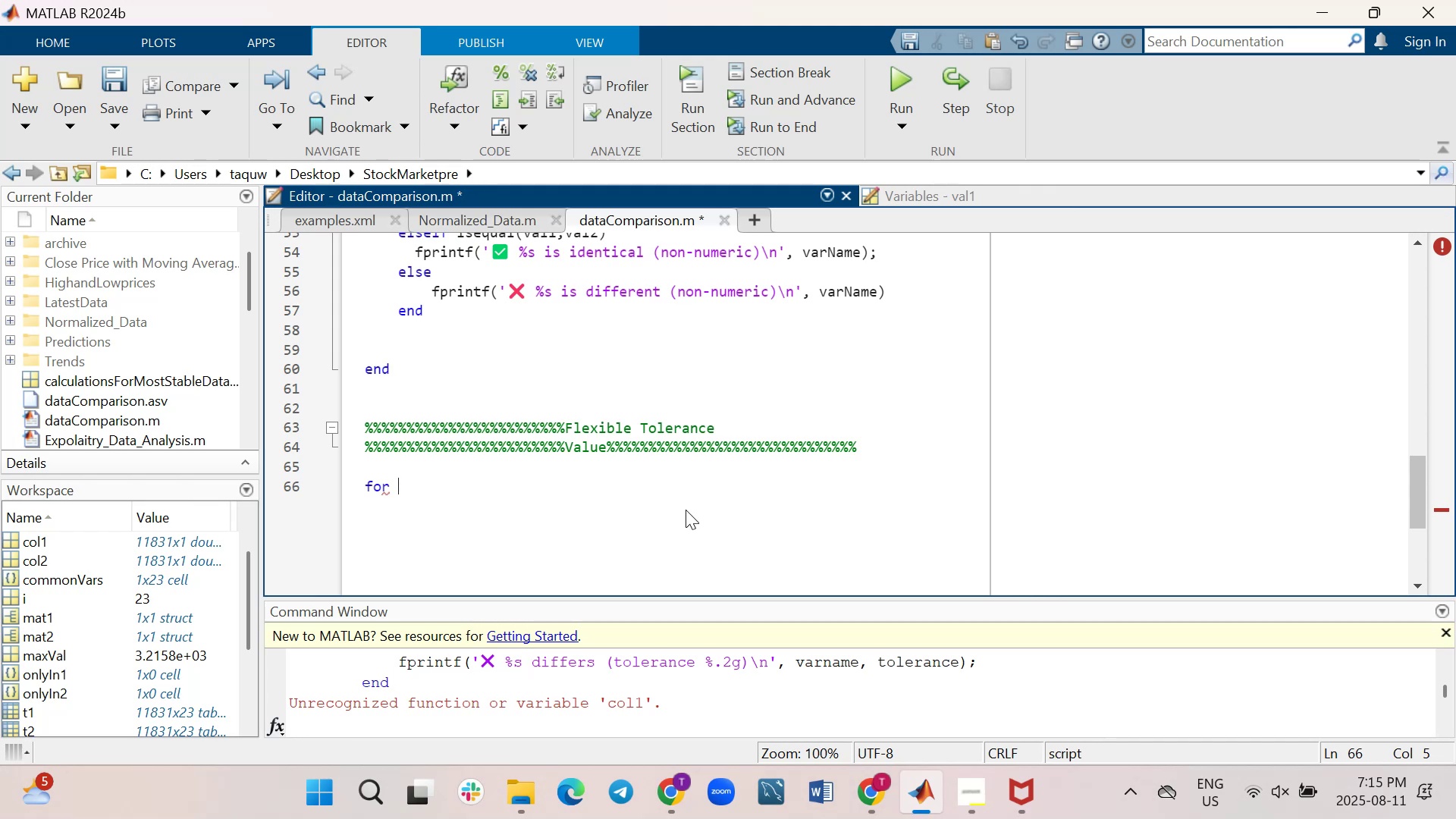 
wait(43.23)
 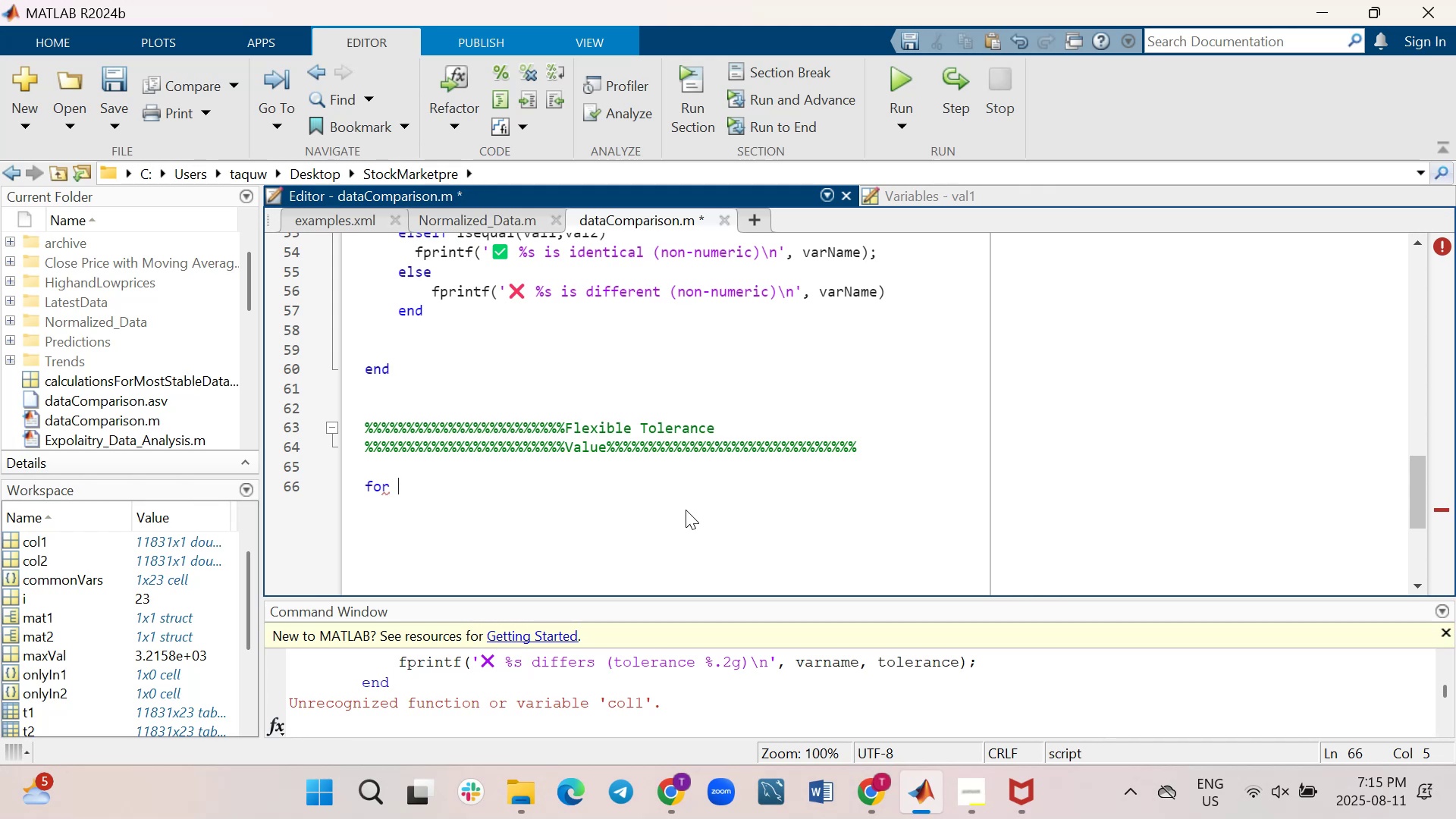 
key(I)
 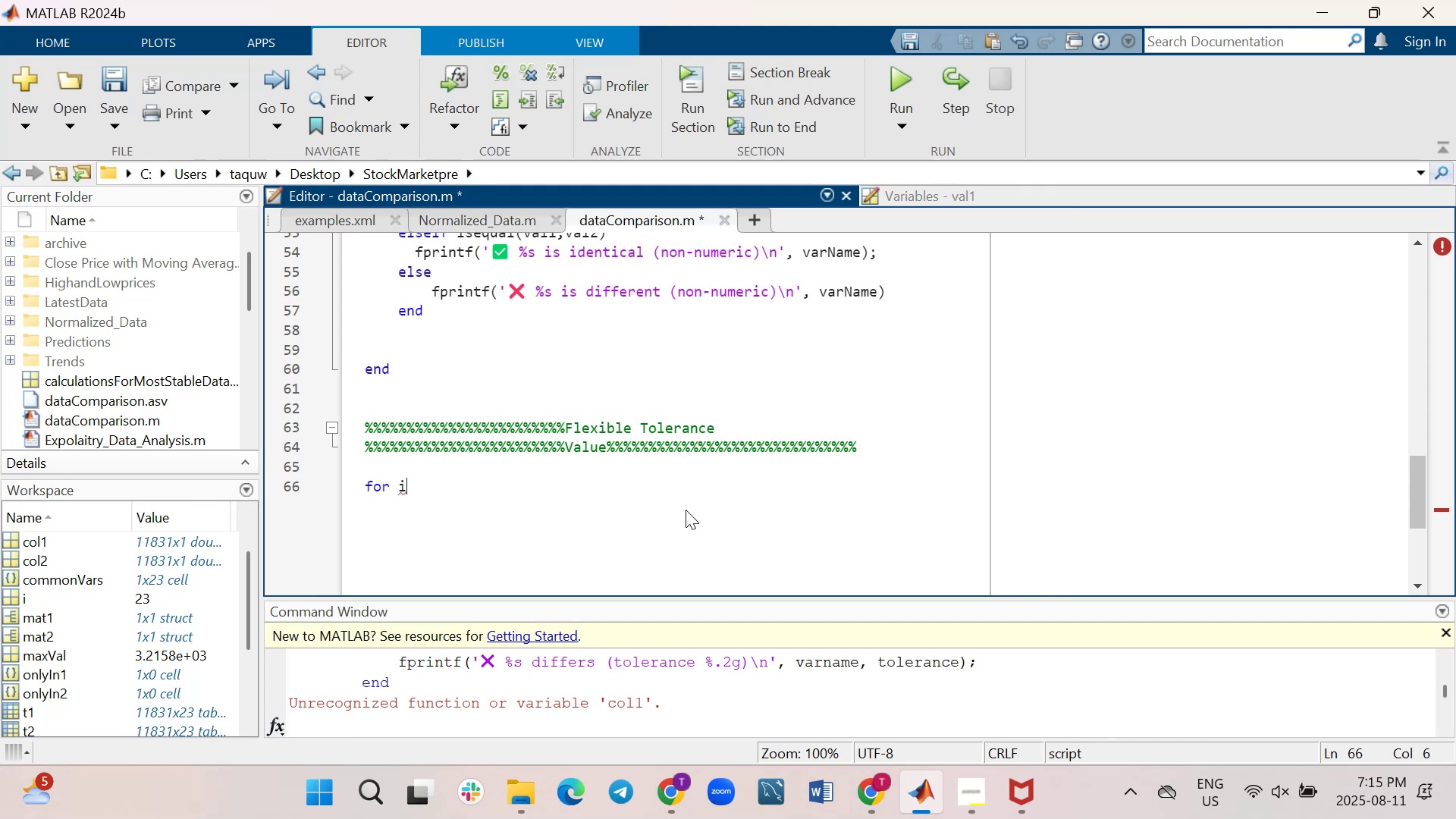 
key(Equal)
 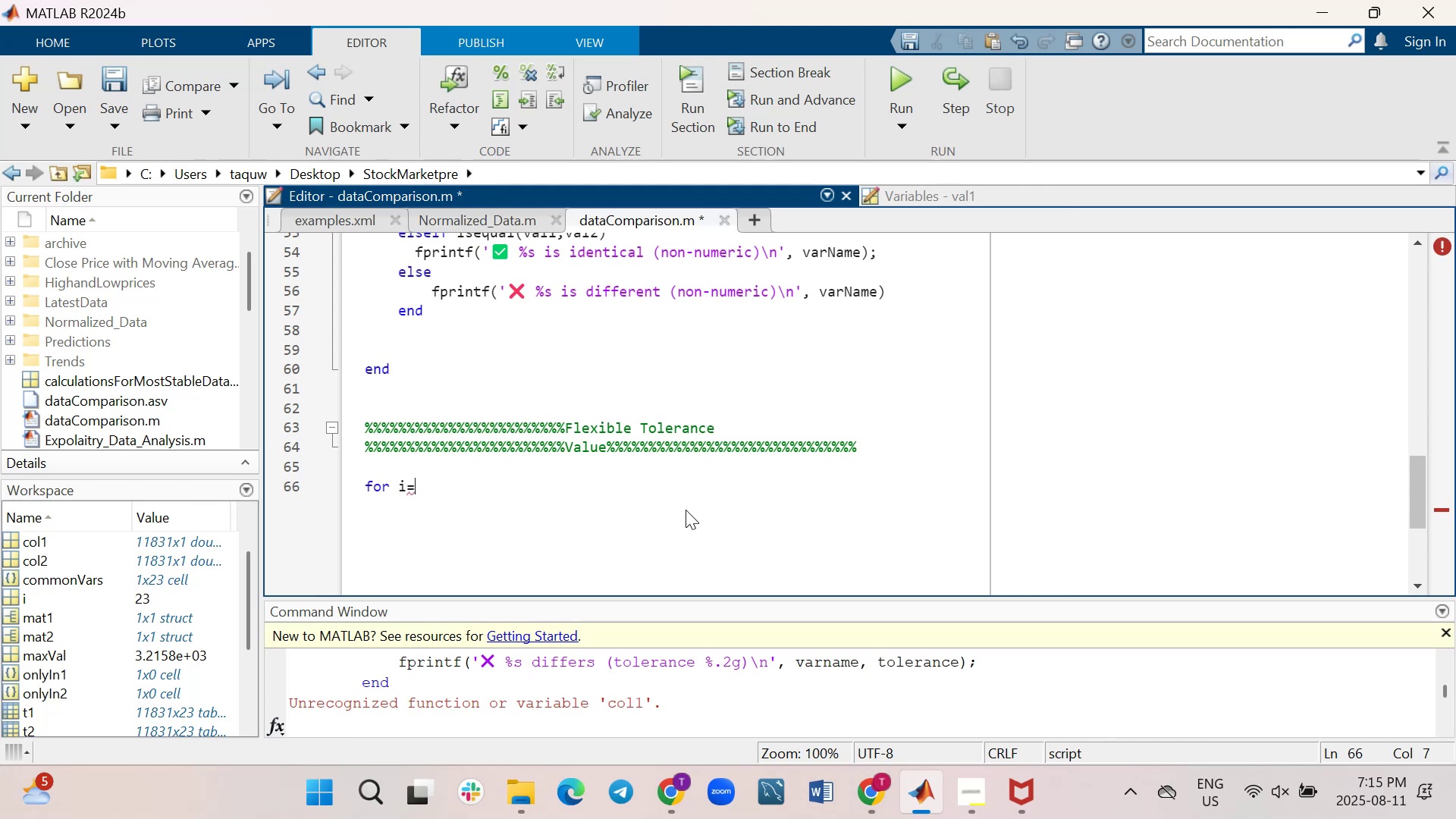 
key(1)
 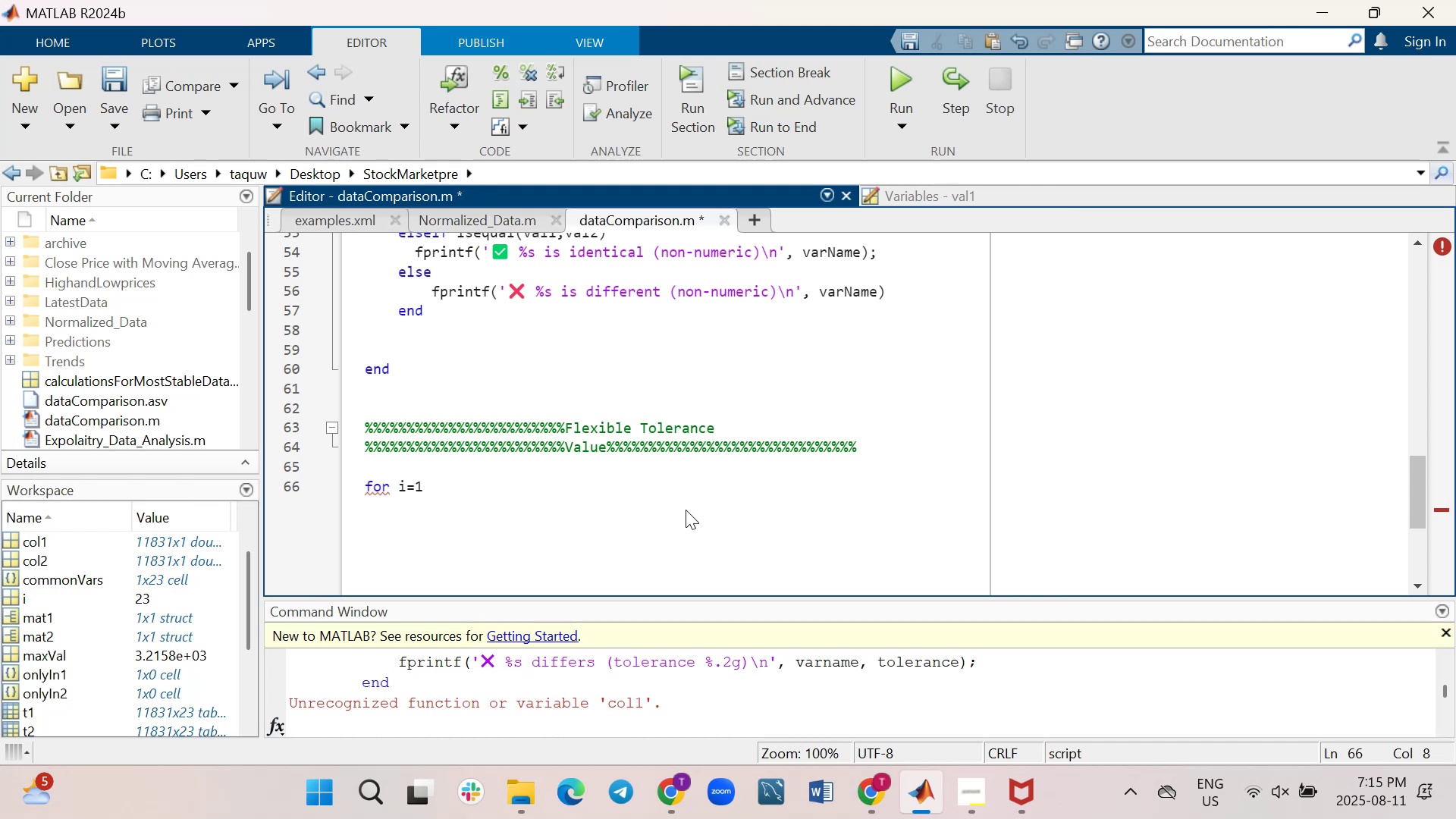 
wait(5.23)
 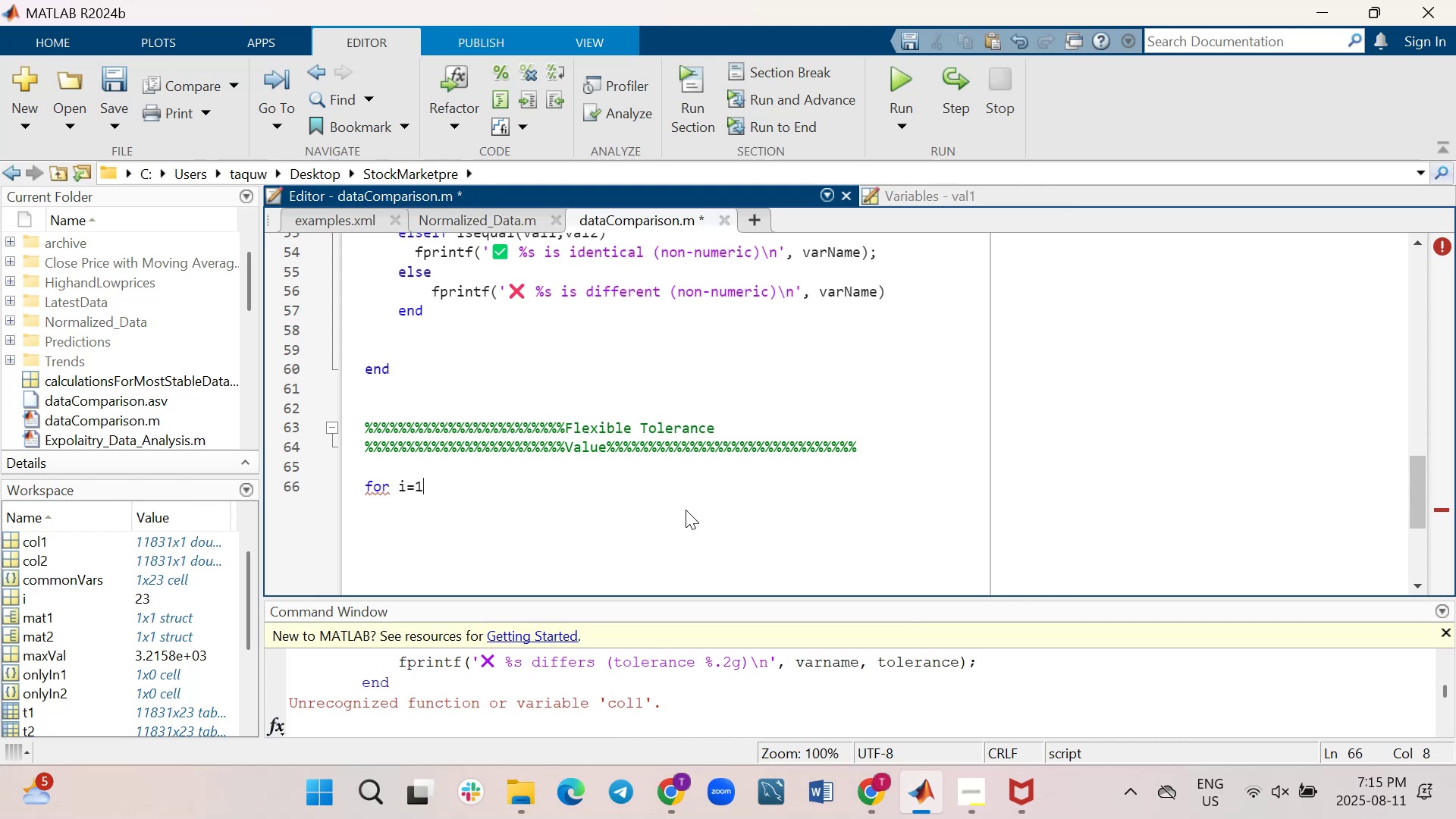 
key(Shift+Semicolon)
 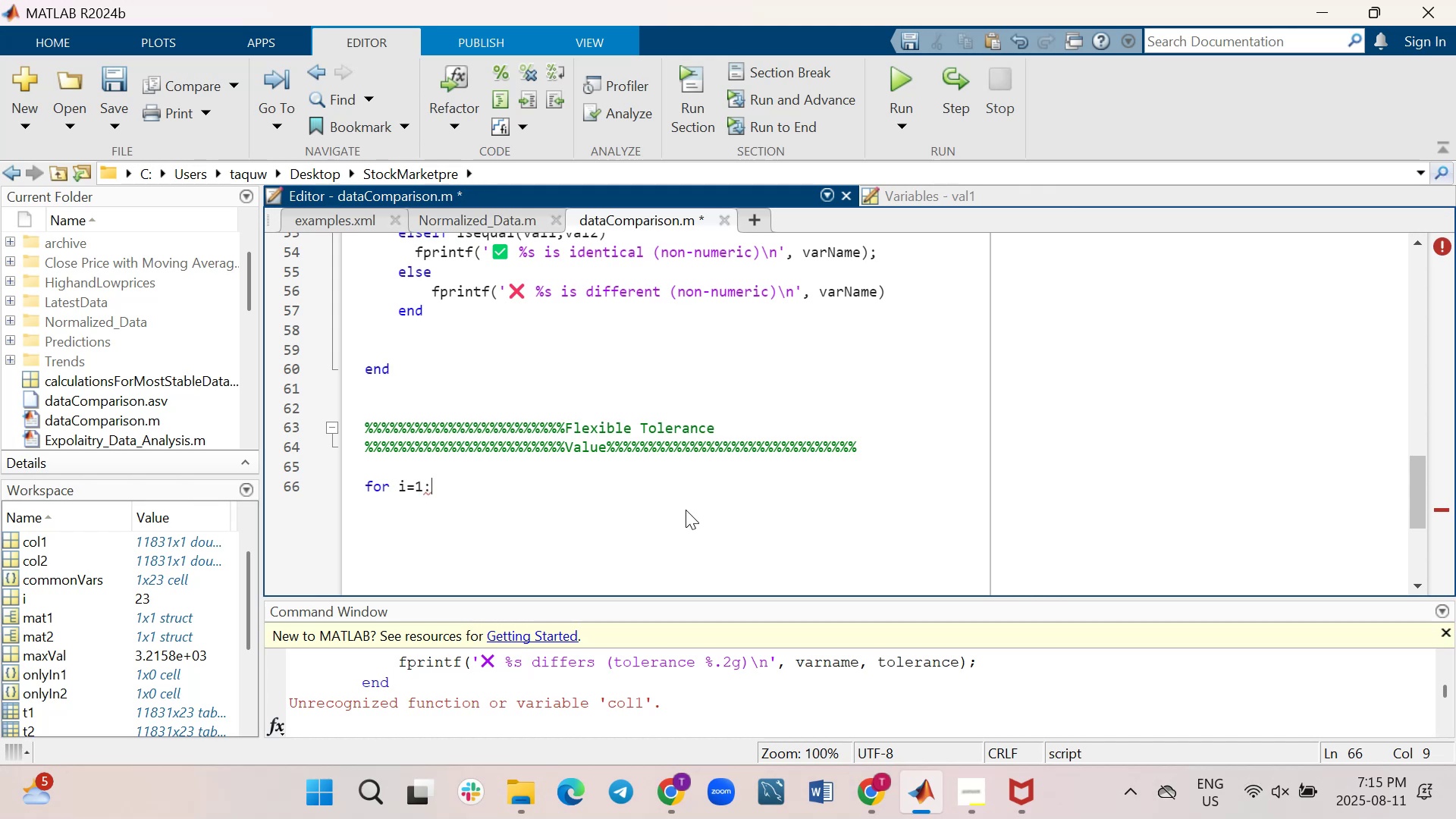 
type(length()
 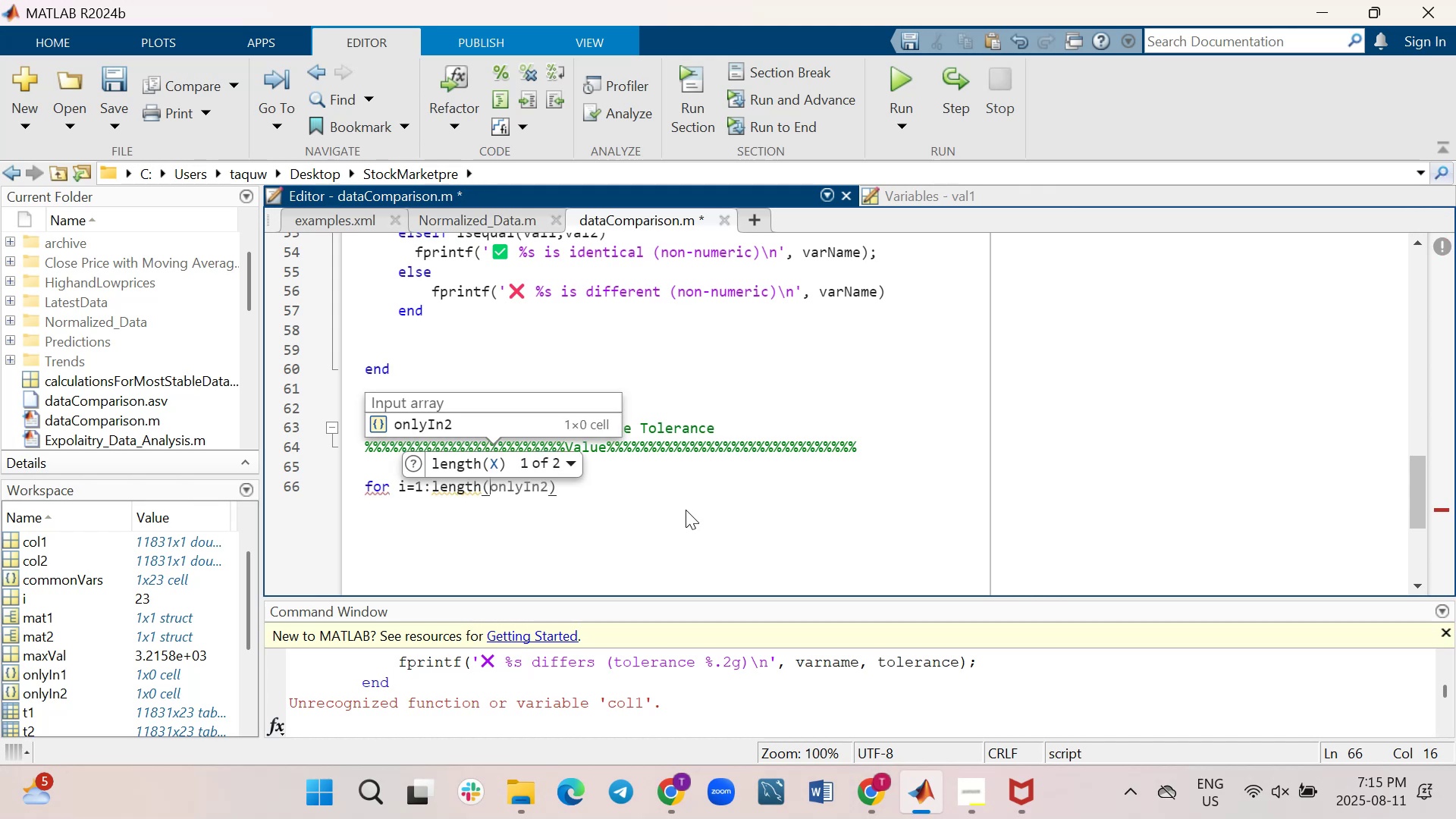 
type(commn)
key(Backspace)
type(on)
 